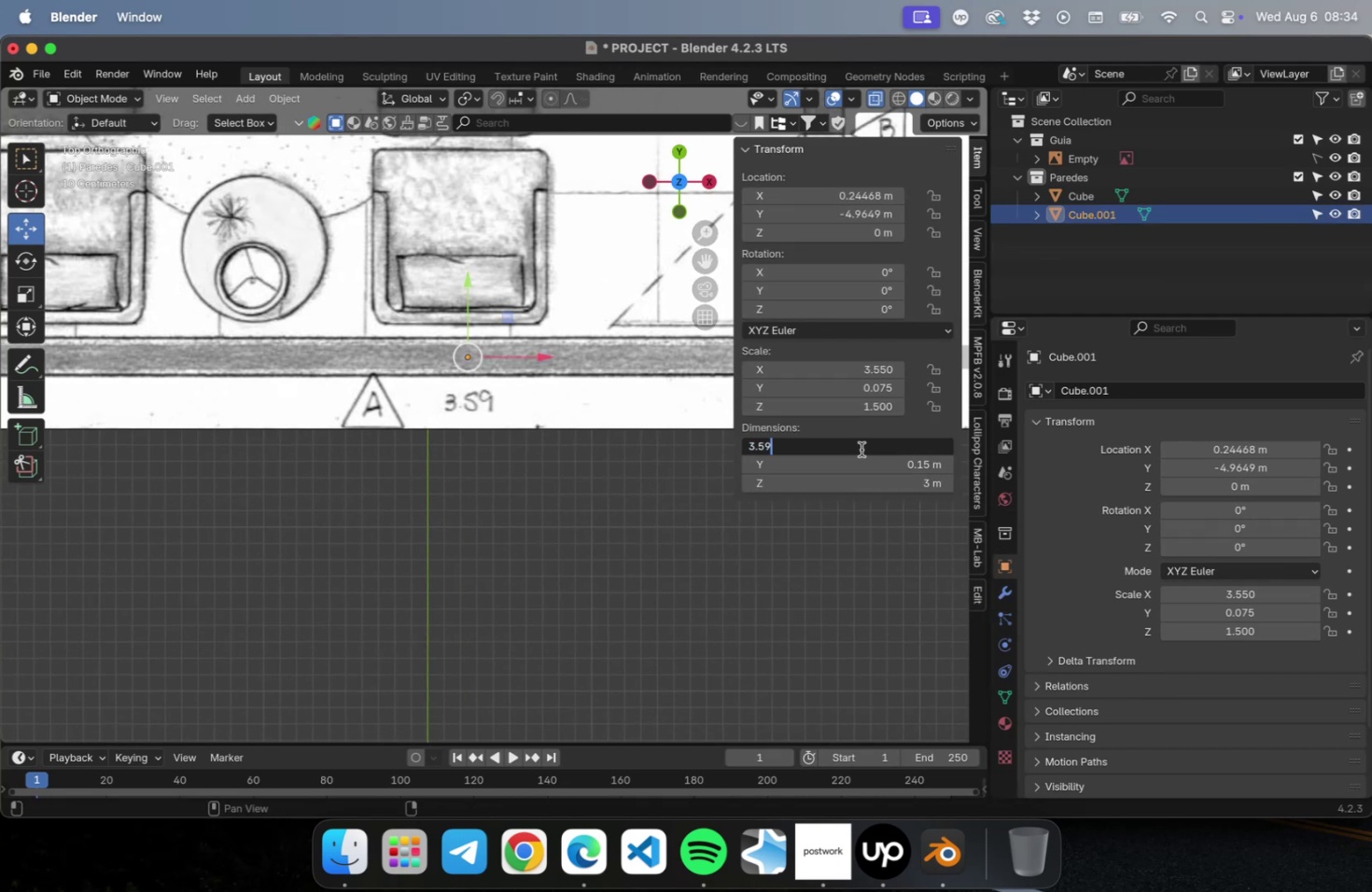 
key(Enter)
 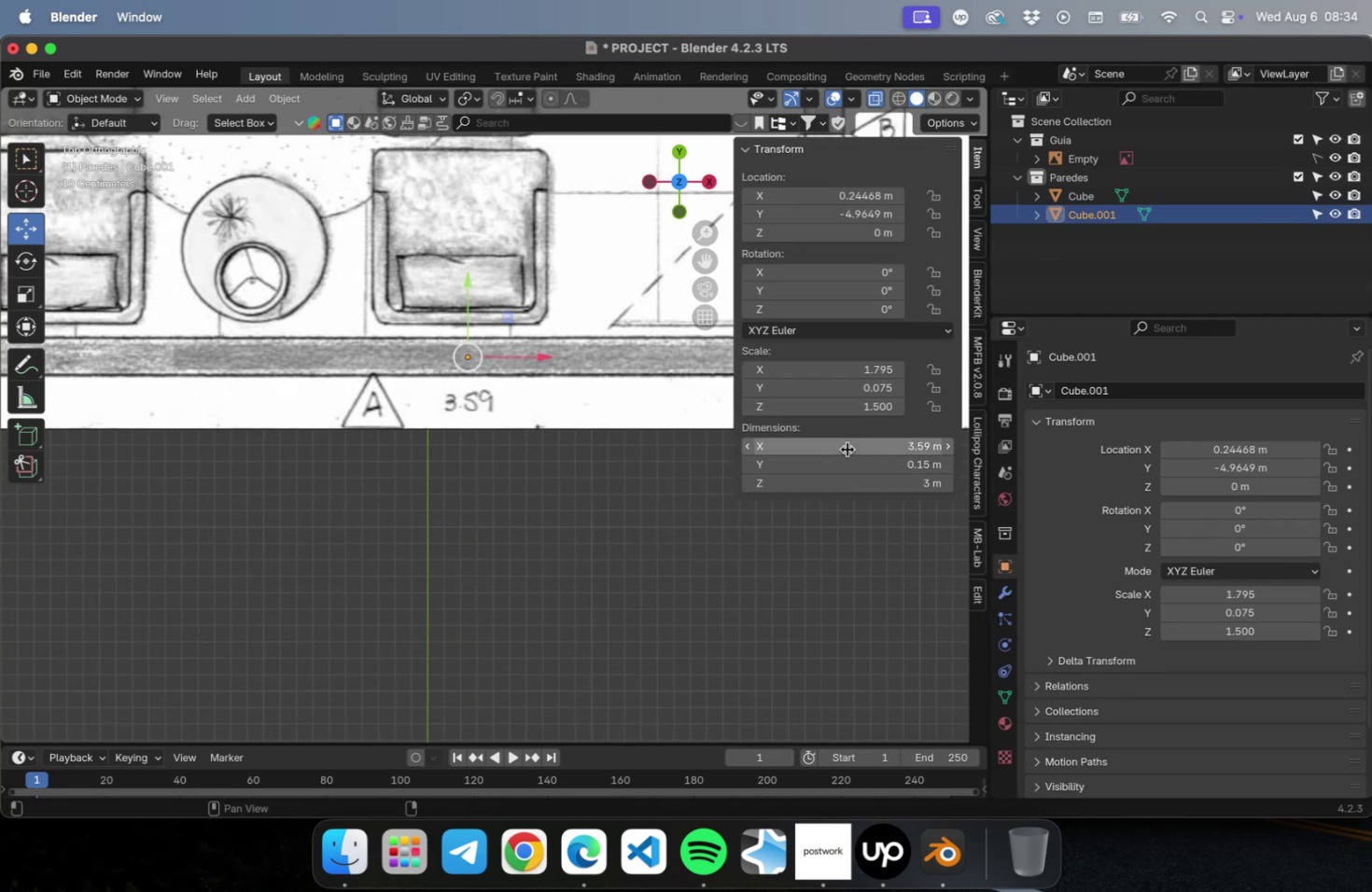 
scroll: coordinate [553, 460], scroll_direction: down, amount: 5.0
 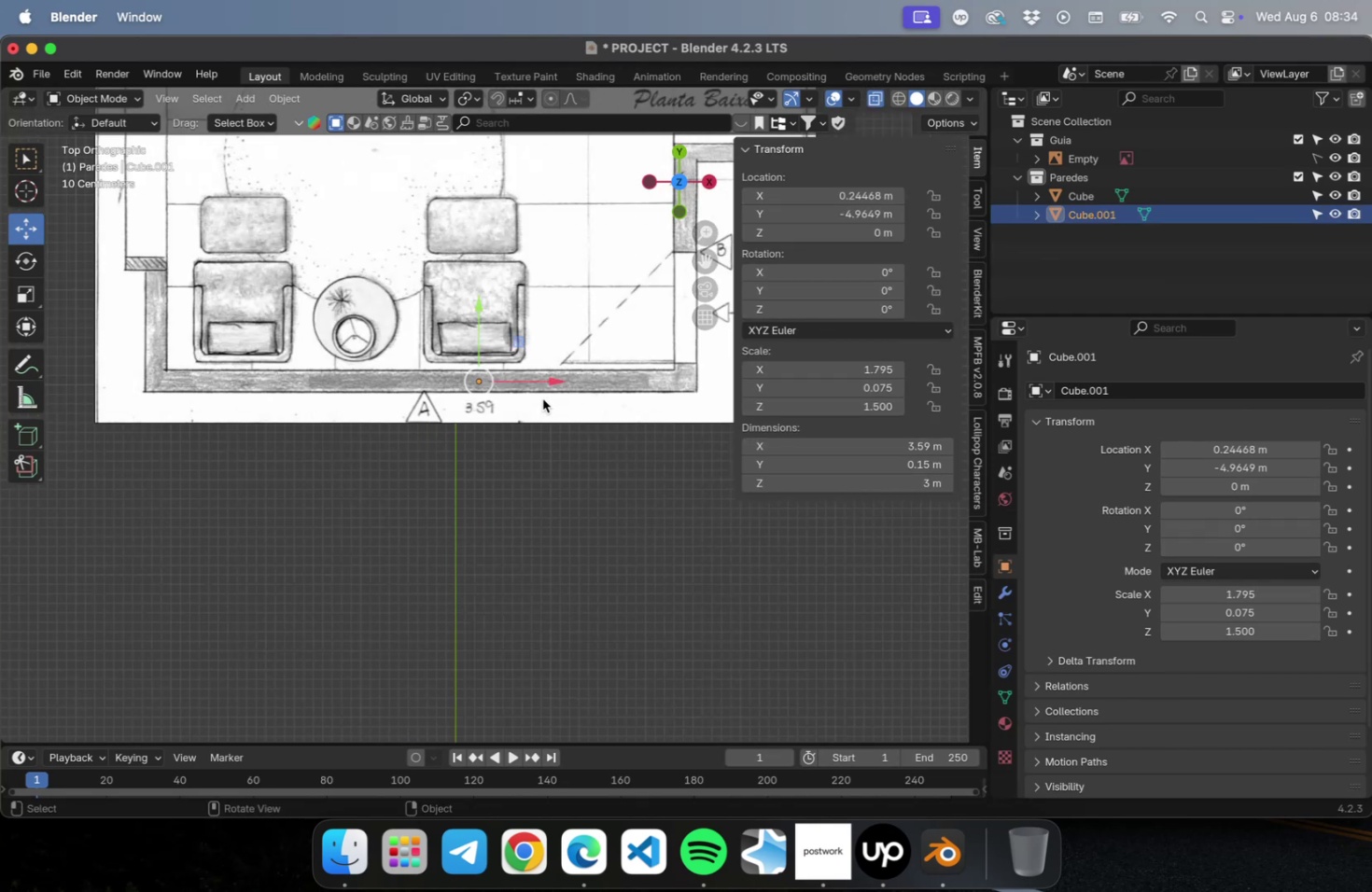 
left_click_drag(start_coordinate=[550, 381], to_coordinate=[384, 383])
 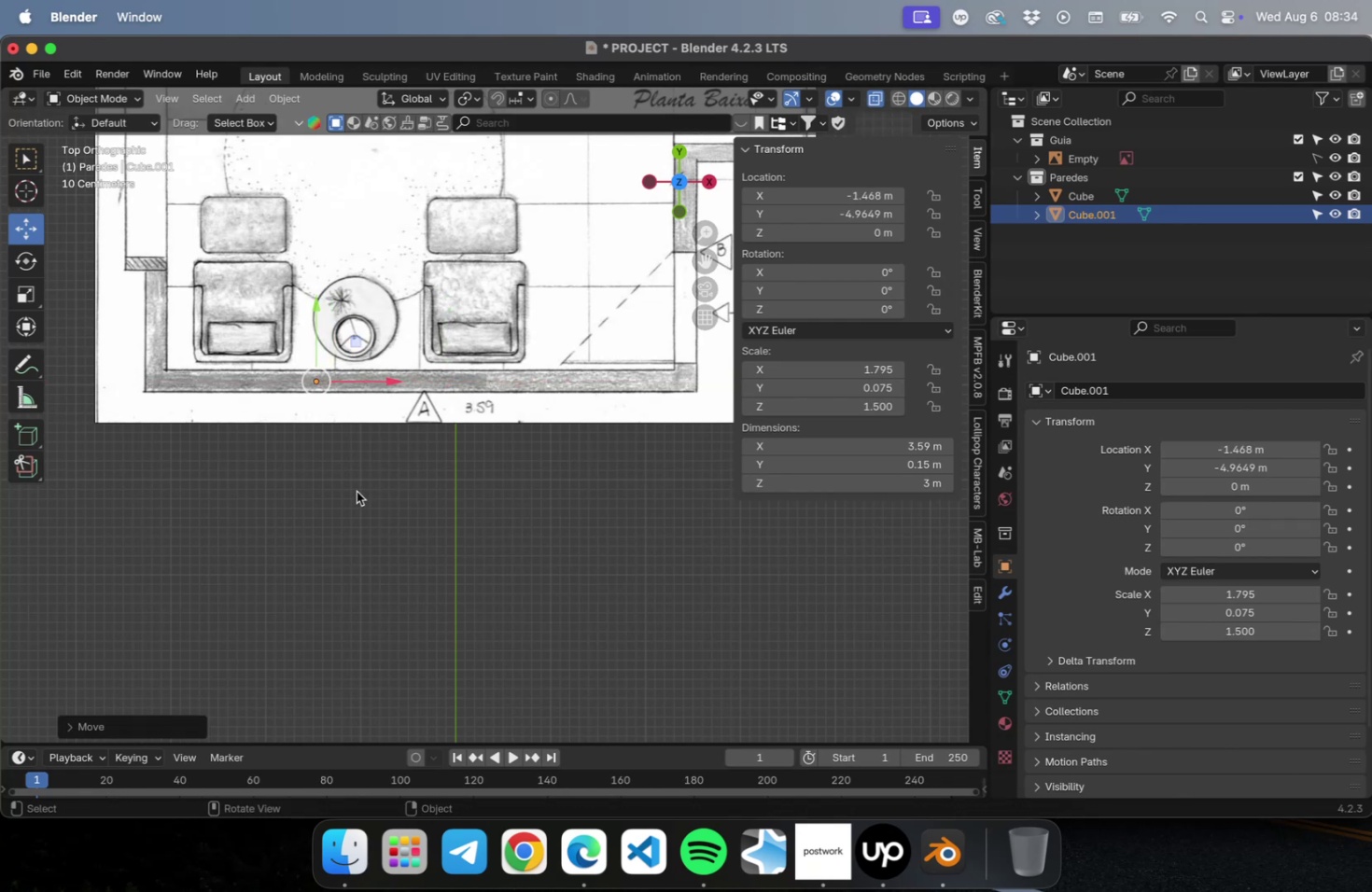 
scroll: coordinate [357, 495], scroll_direction: down, amount: 5.0
 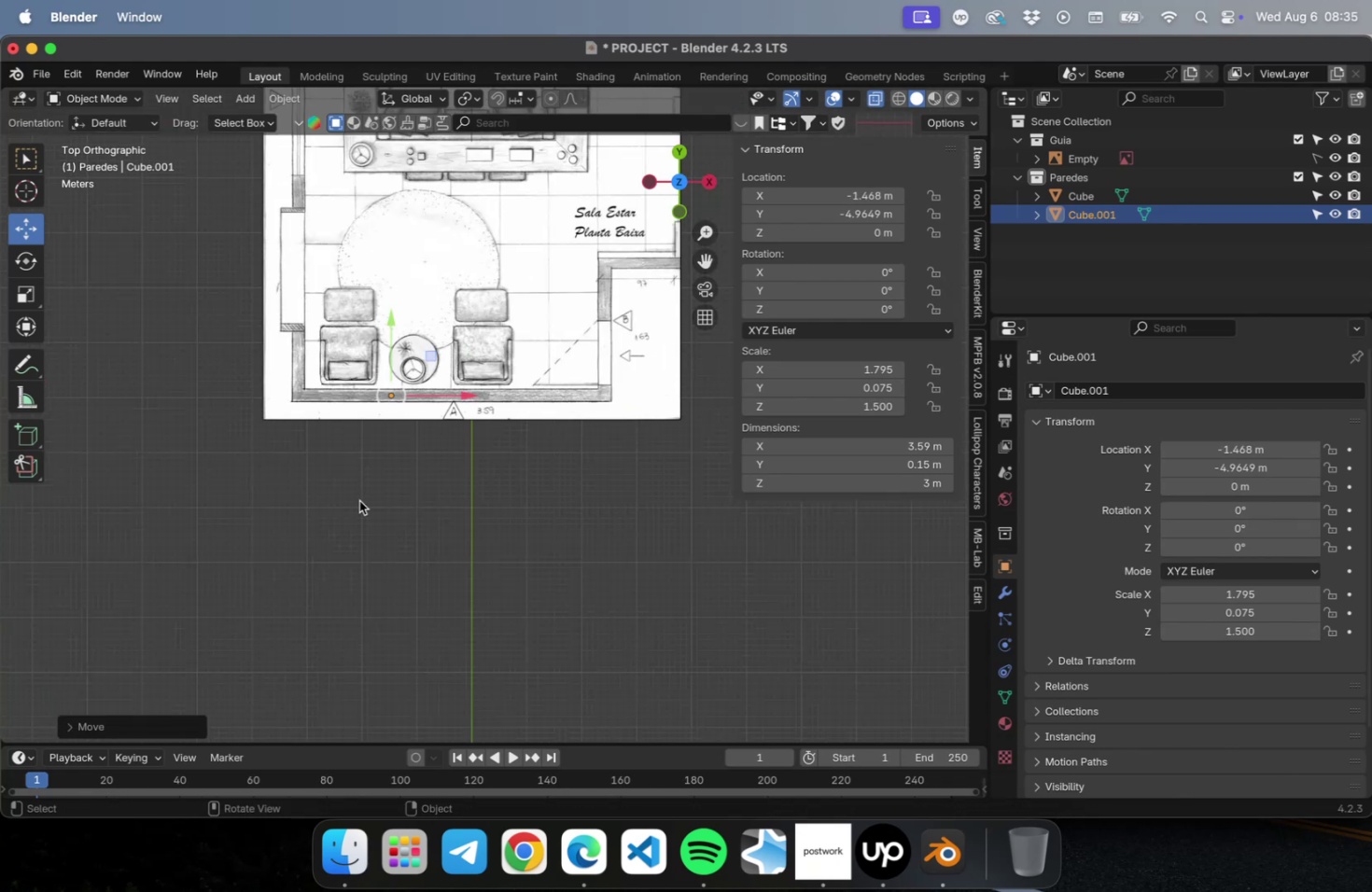 
hold_key(key=ShiftLeft, duration=0.45)
 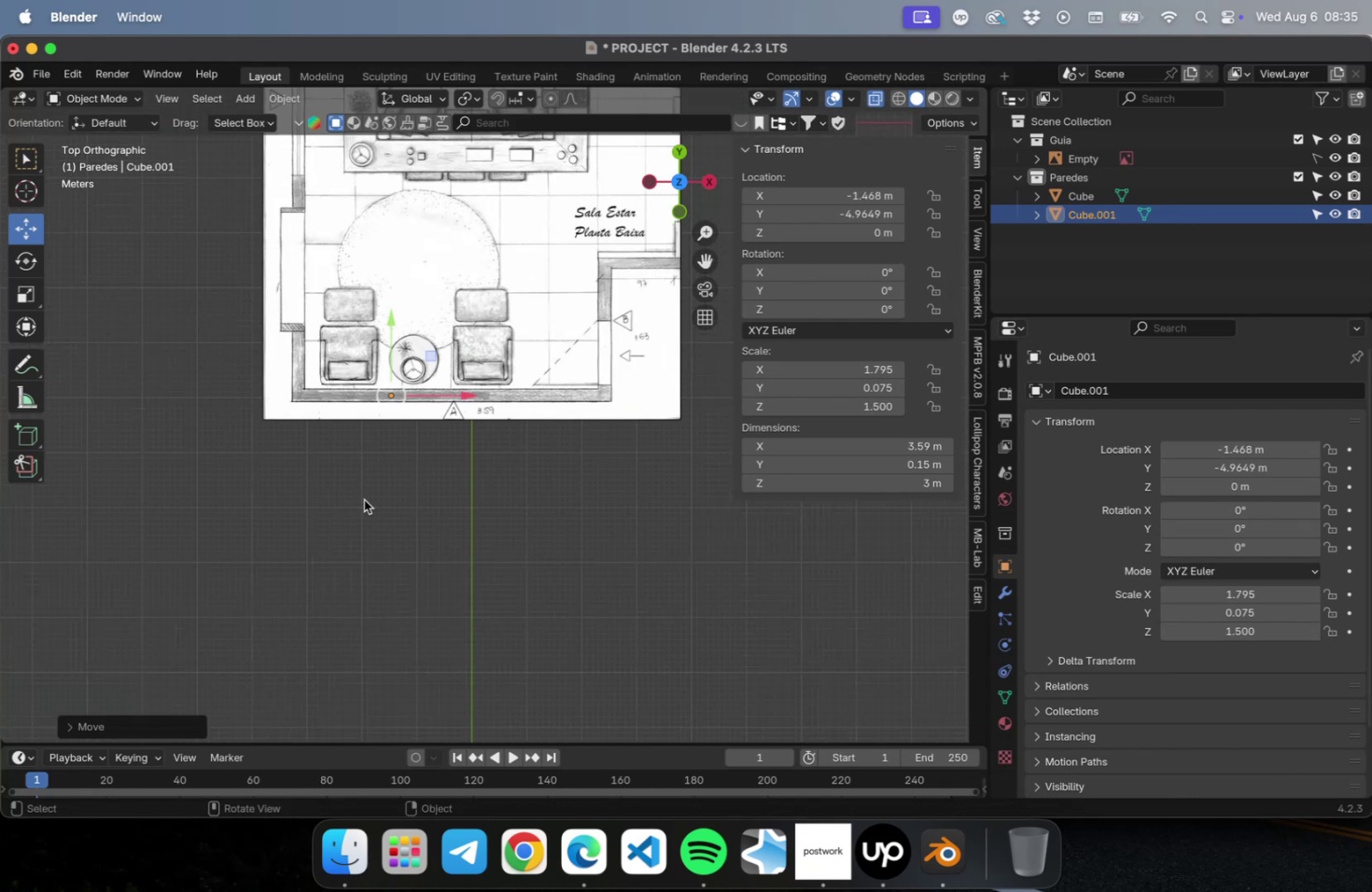 
hold_key(key=ShiftLeft, duration=0.55)
 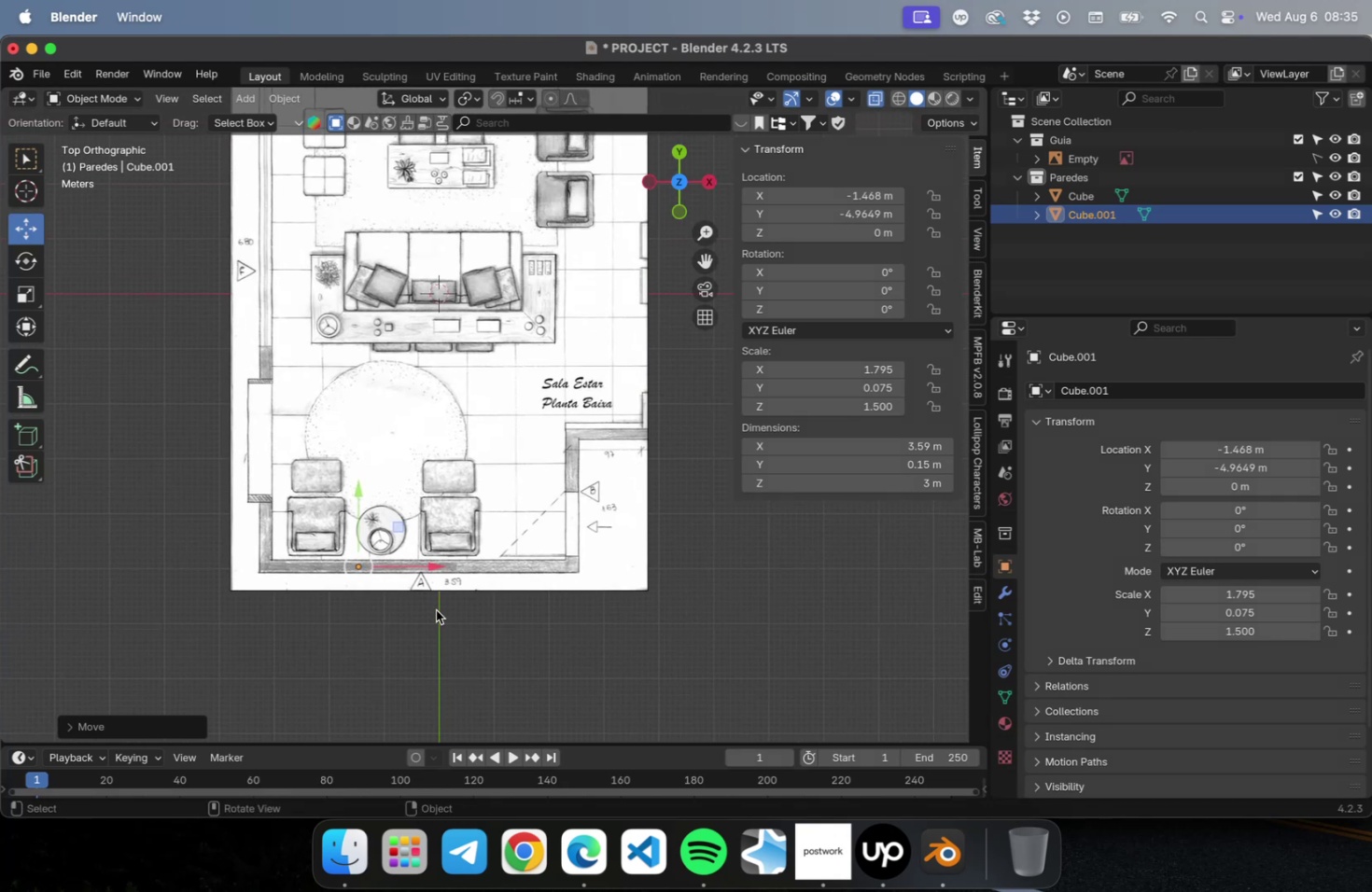 
wait(5.1)
 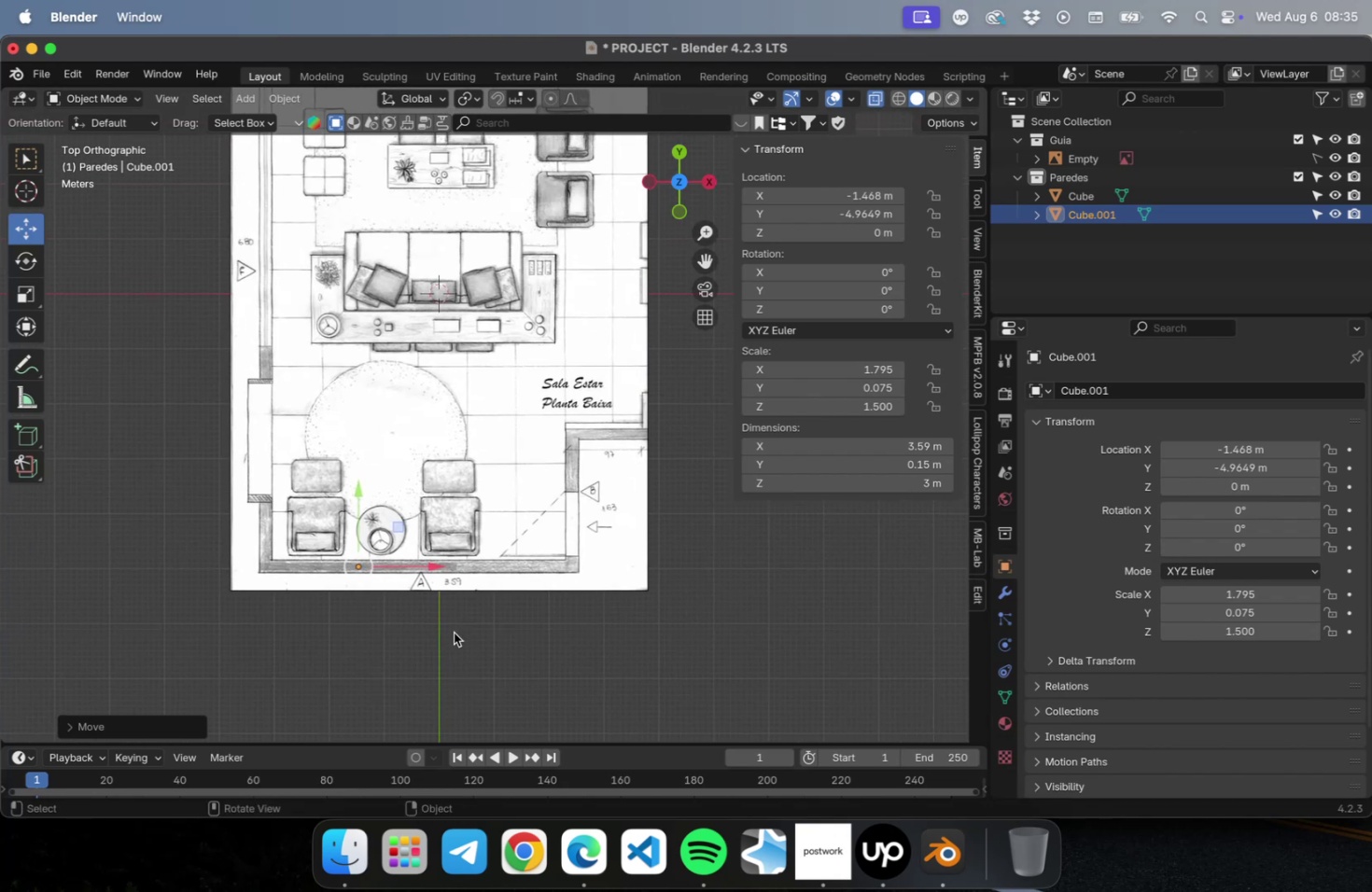 
key(Shift+ShiftLeft)
 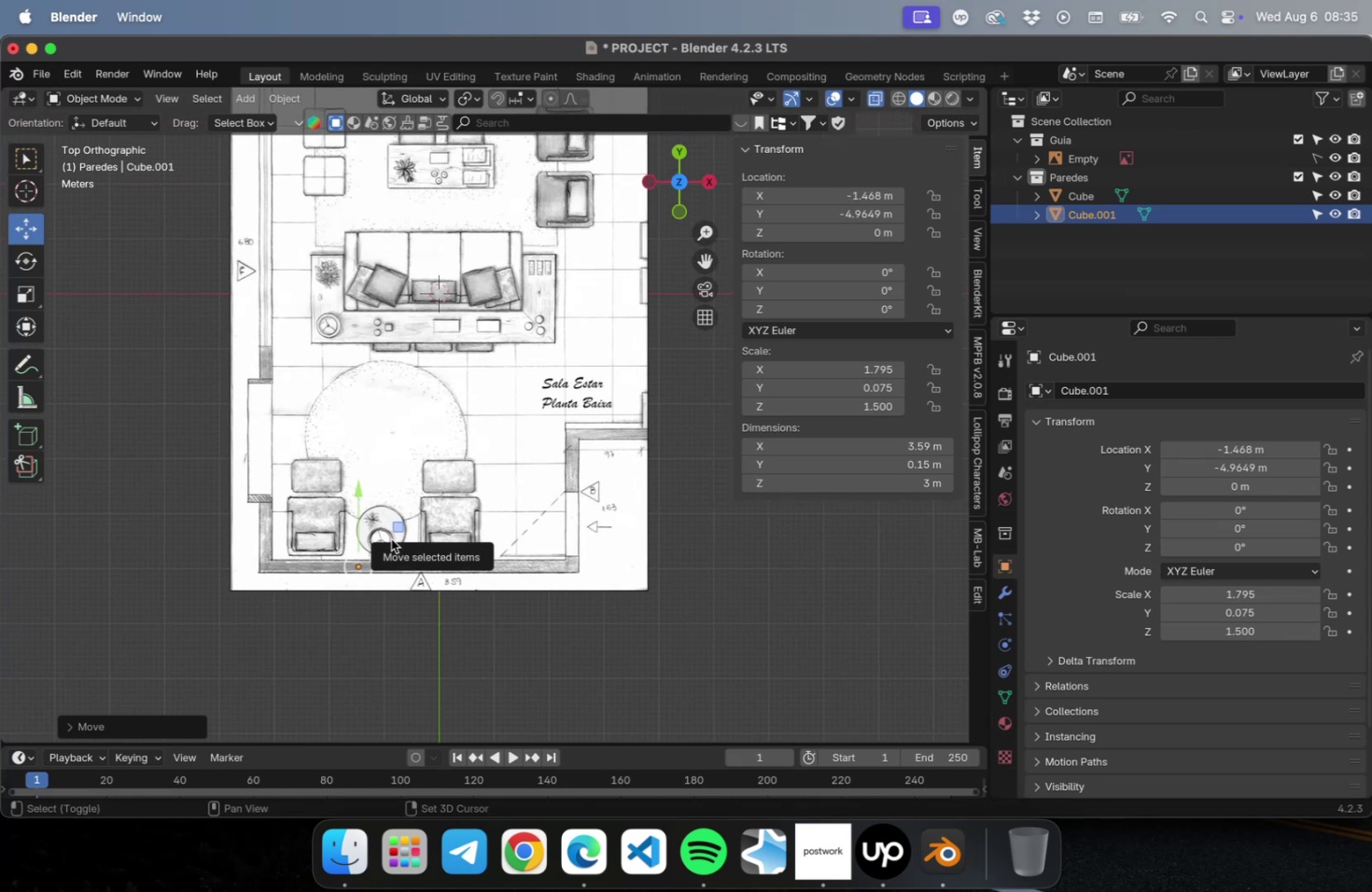 
key(Shift+S)
 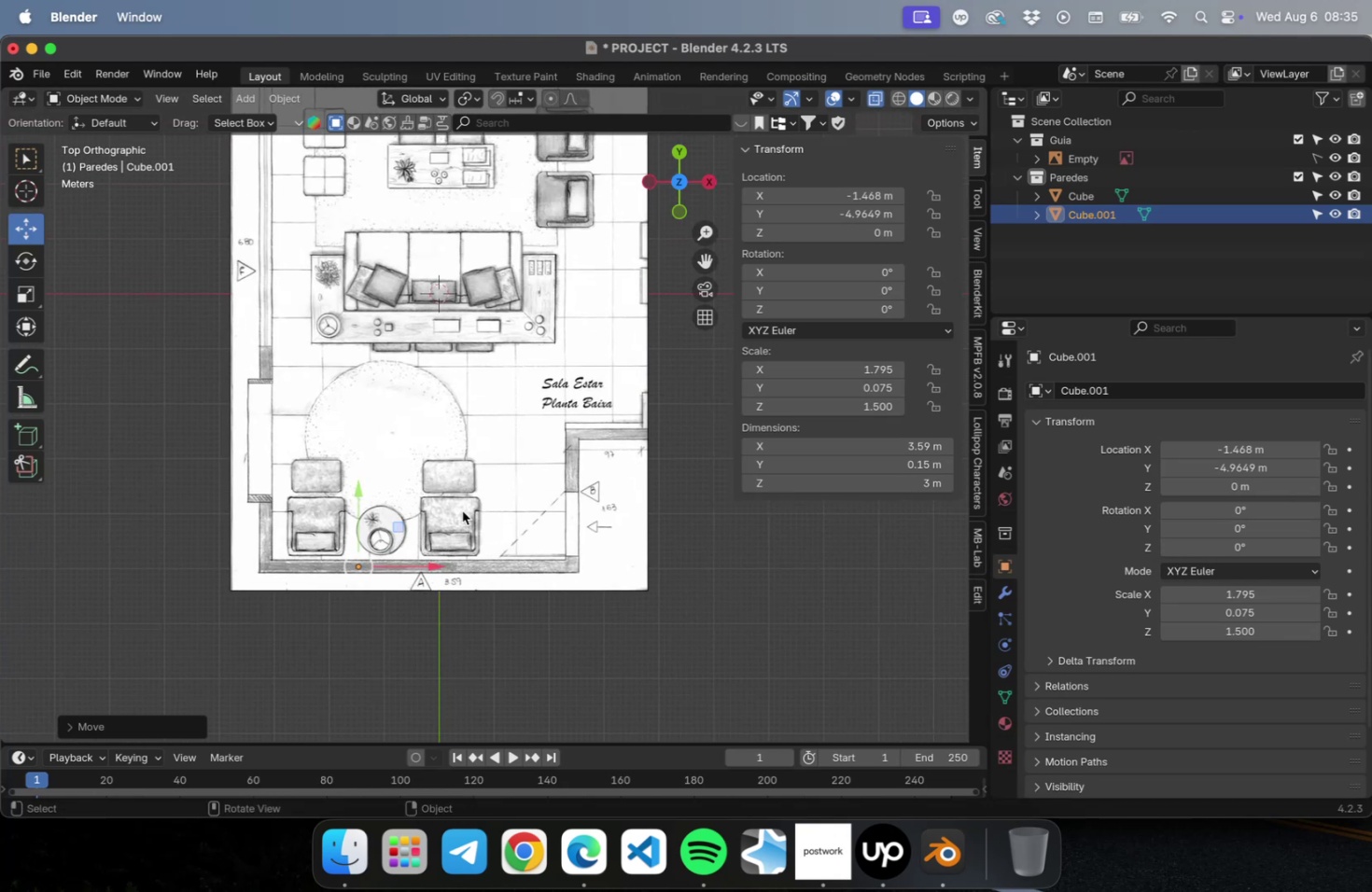 
key(Shift+ShiftLeft)
 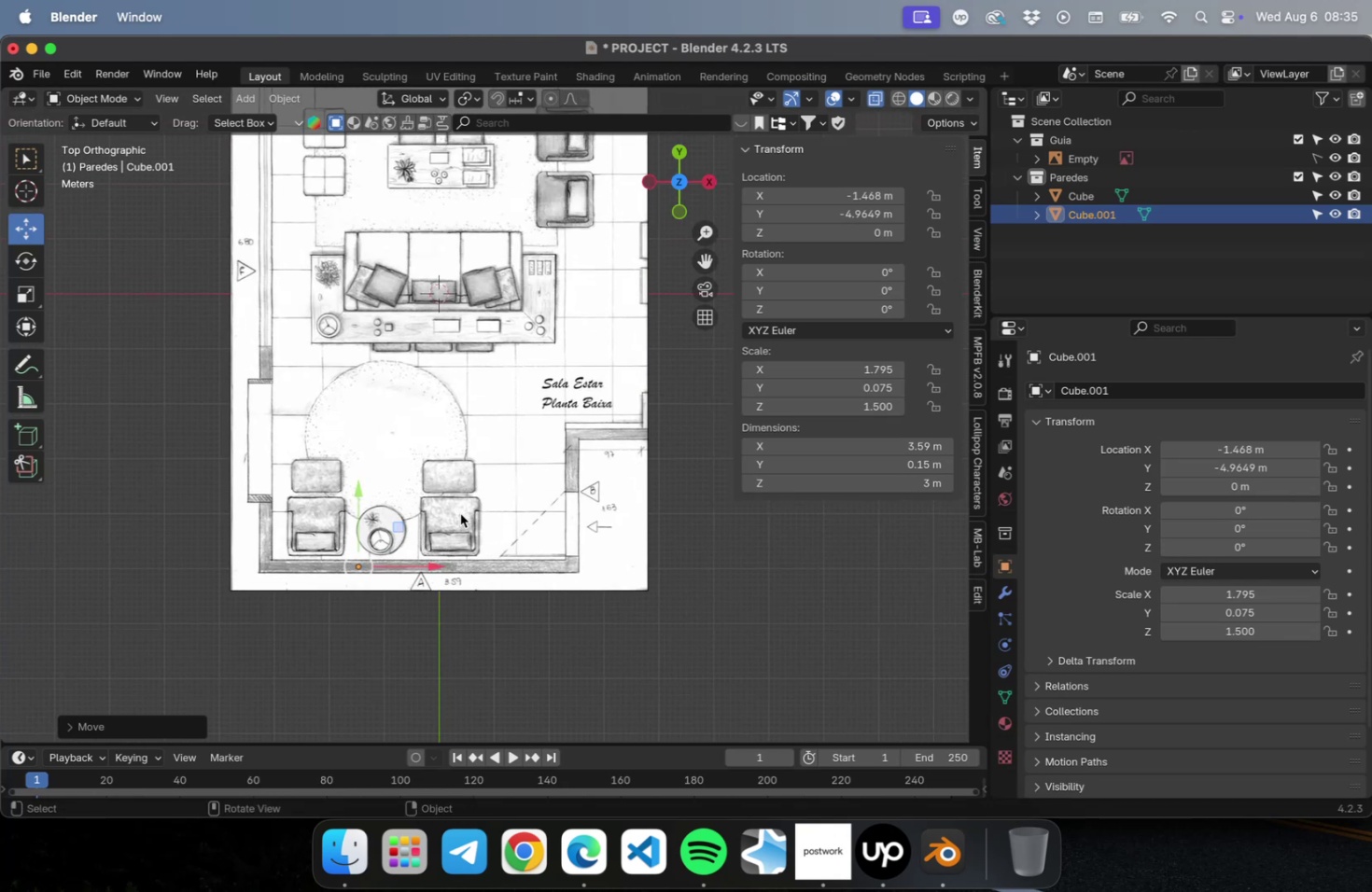 
key(Shift+D)
 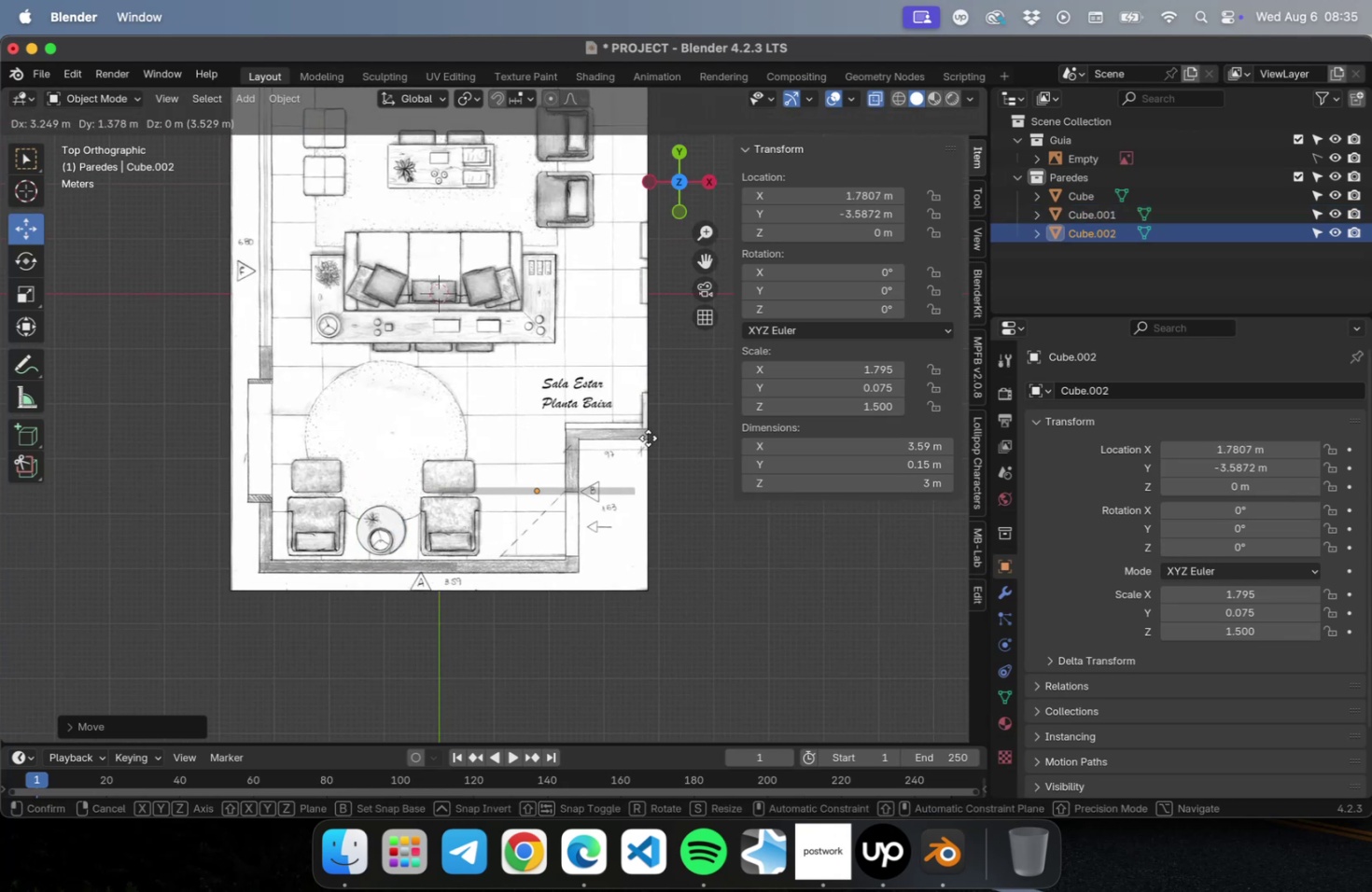 
left_click([648, 438])
 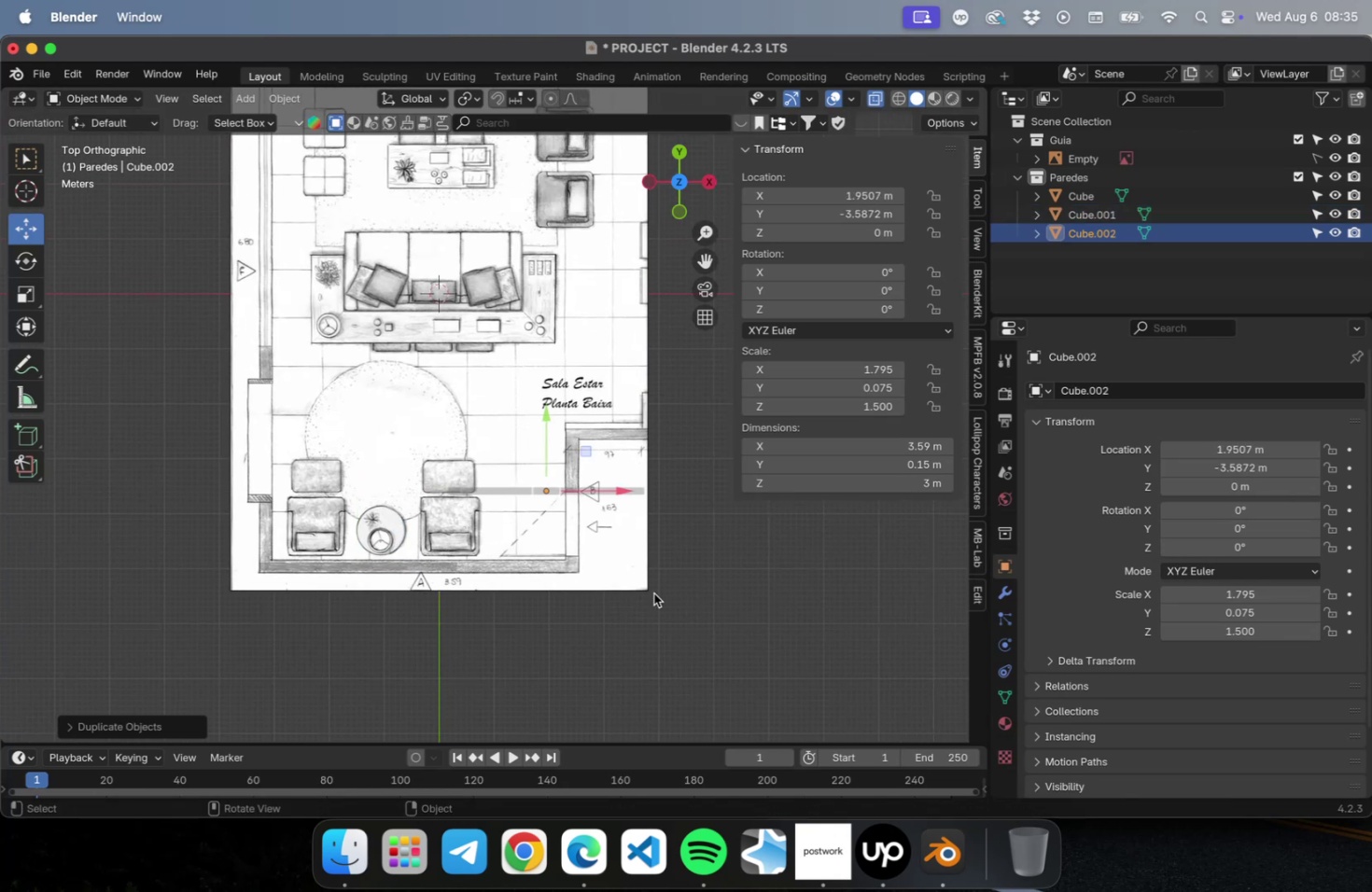 
hold_key(key=ShiftLeft, duration=0.47)
 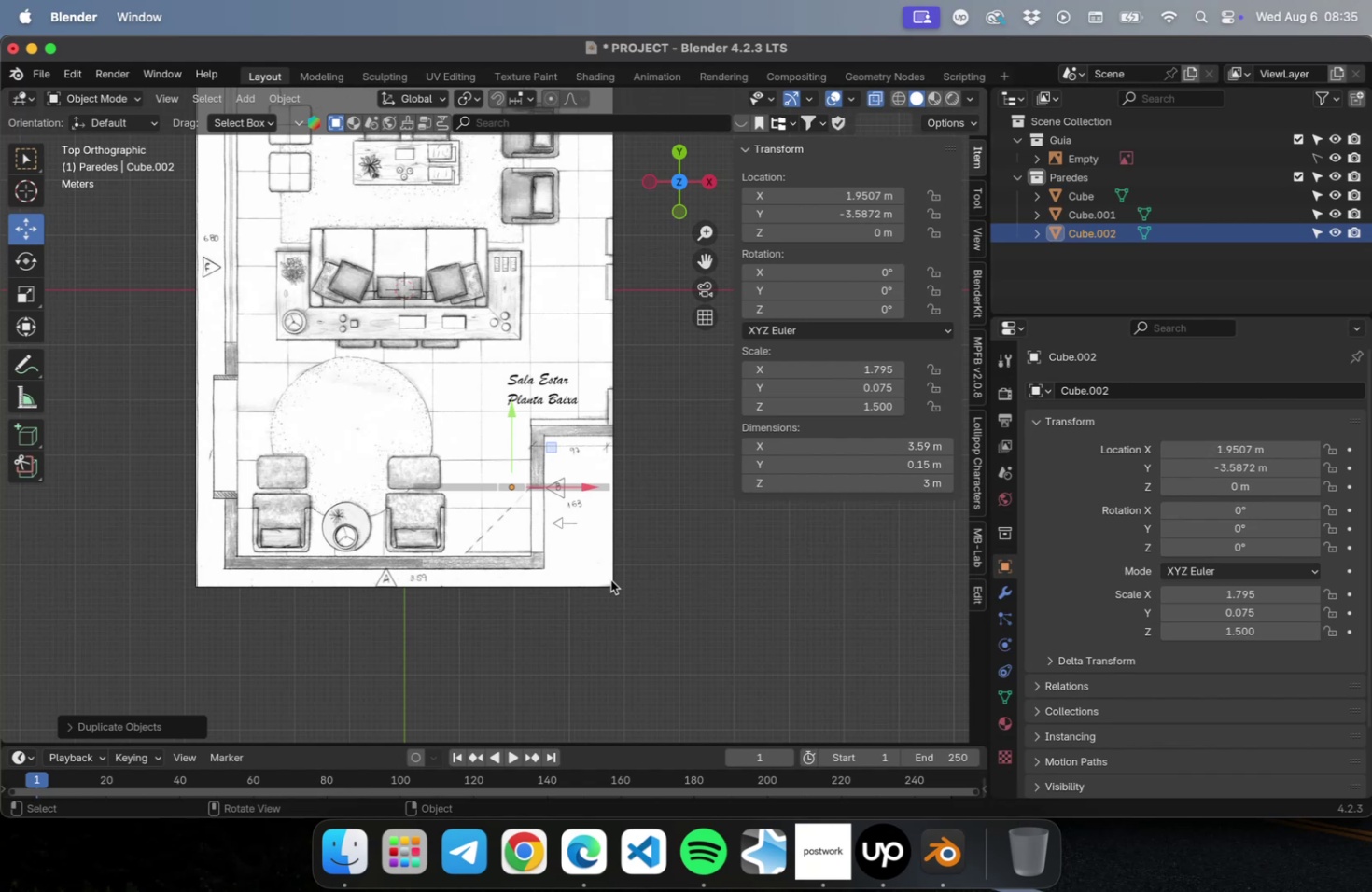 
type(rz90)
 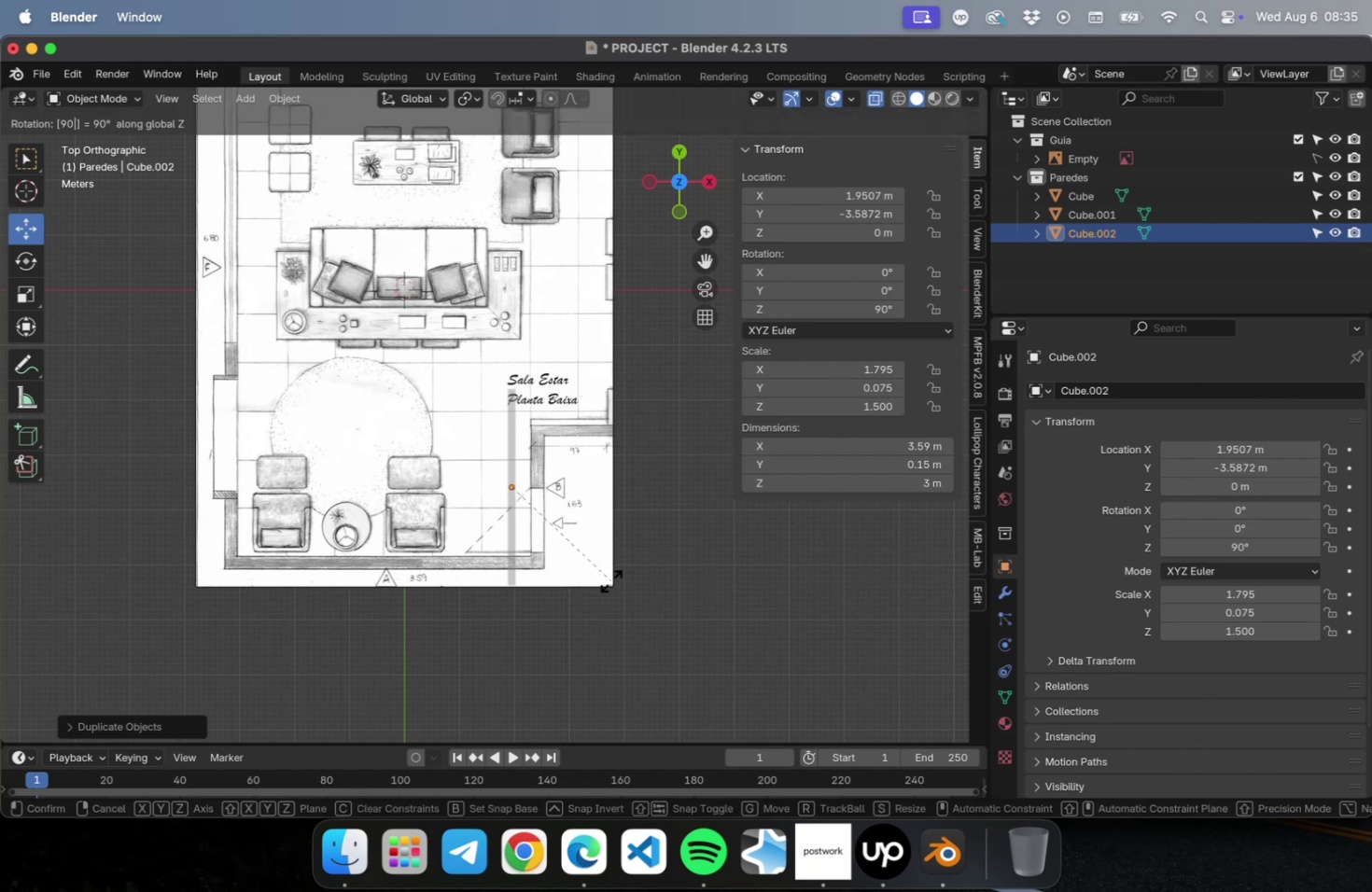 
key(Enter)
 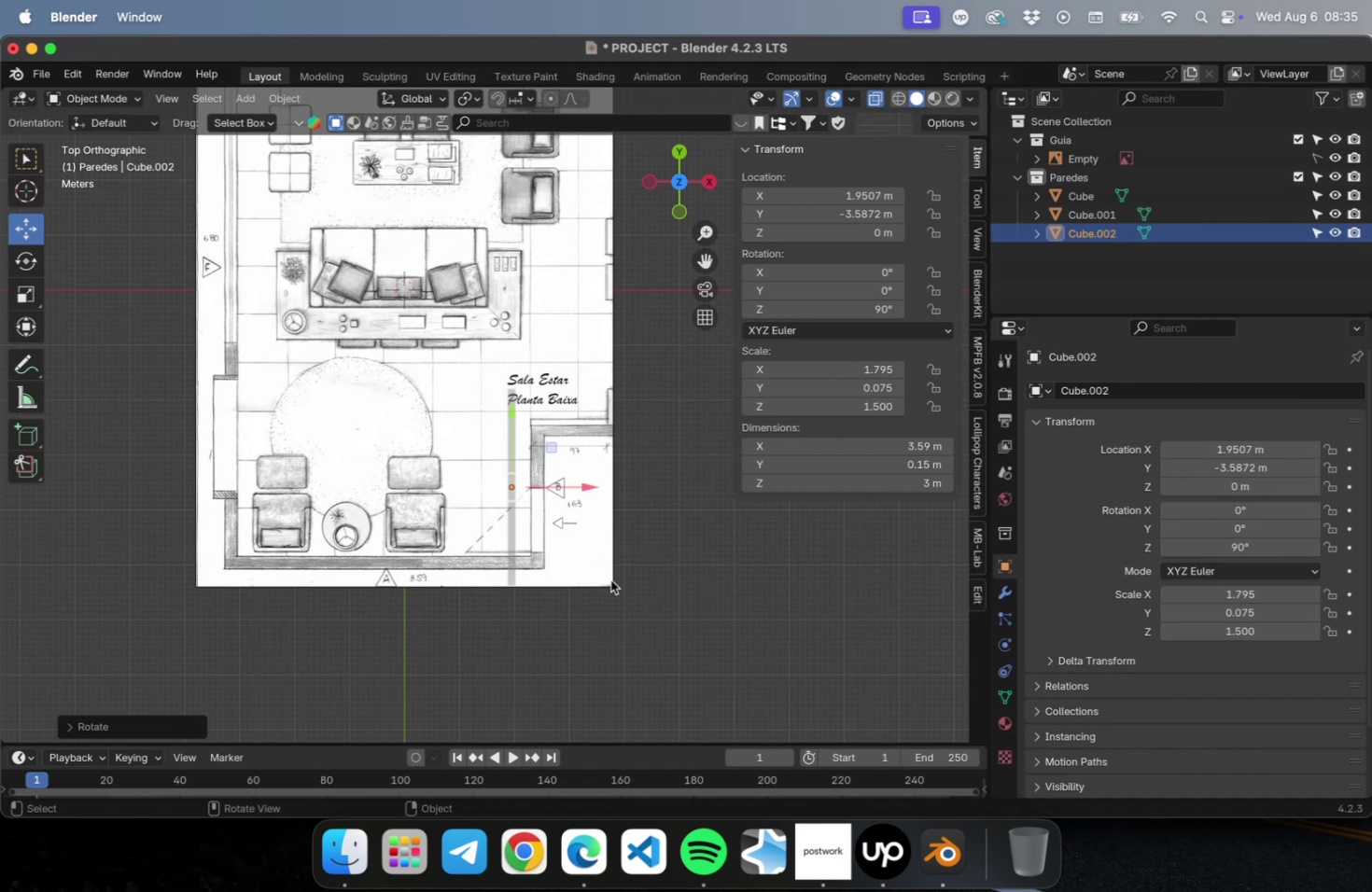 
scroll: coordinate [623, 577], scroll_direction: up, amount: 9.0
 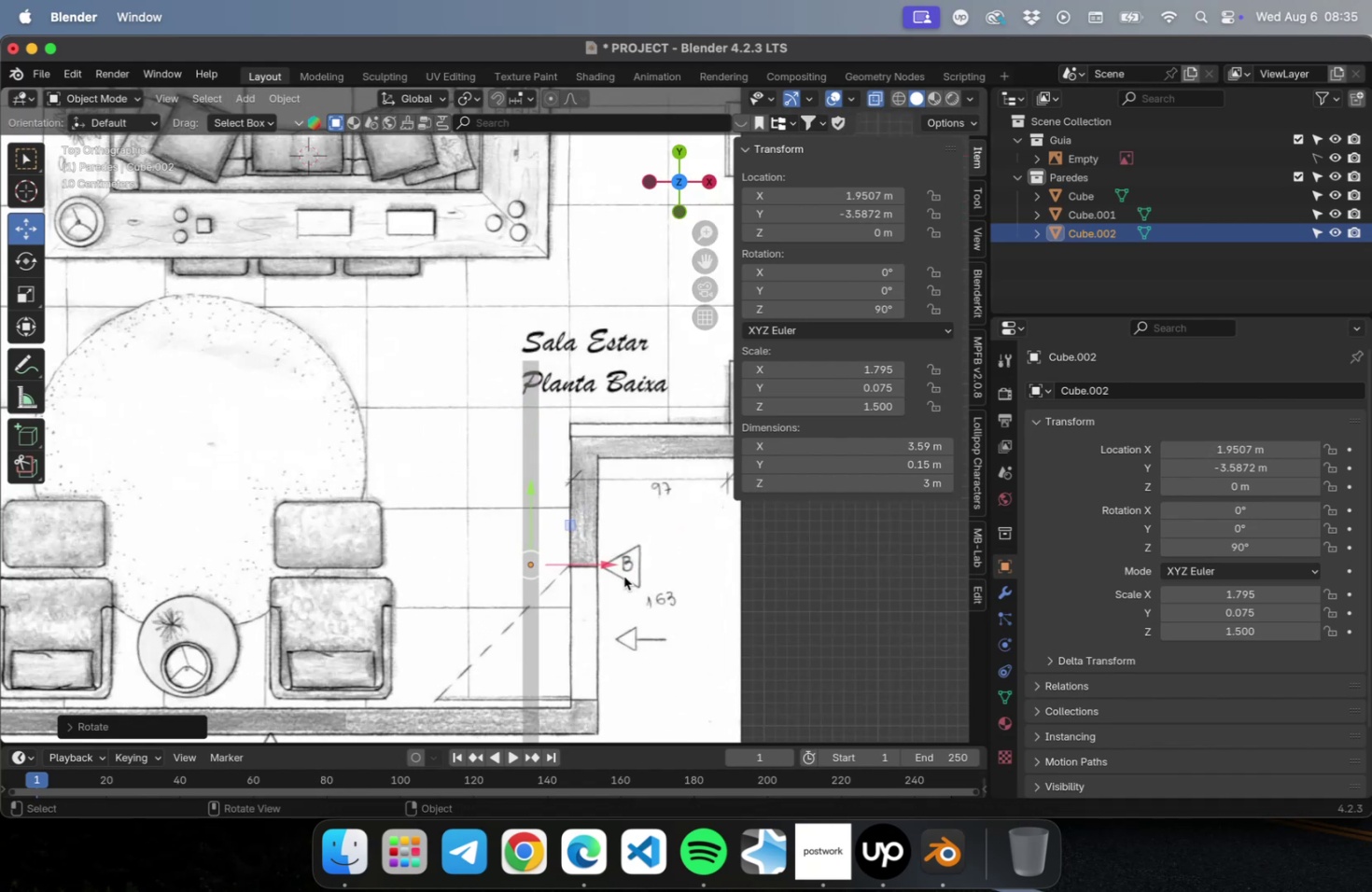 
hold_key(key=ShiftLeft, duration=0.44)
 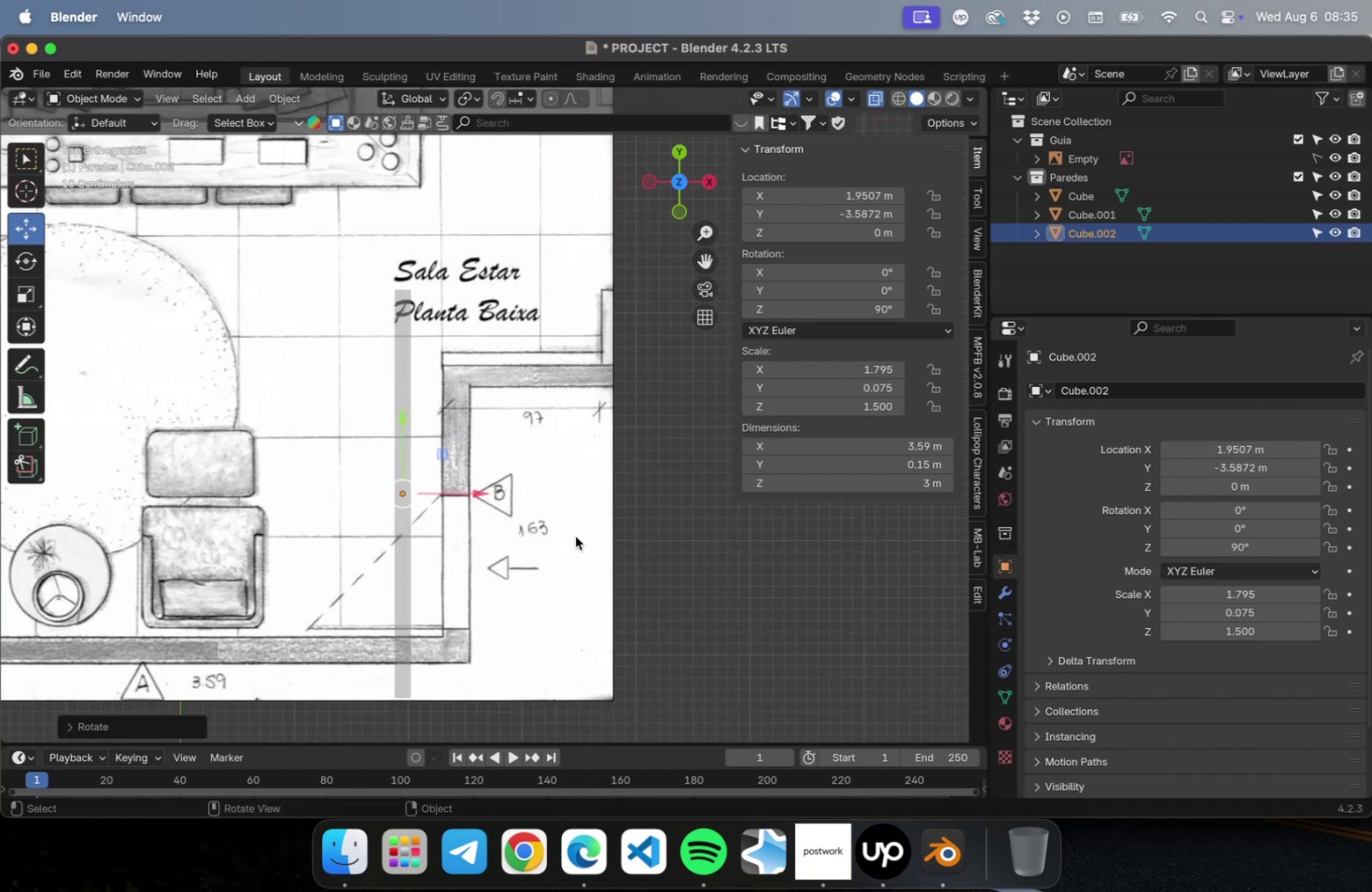 
hold_key(key=ShiftLeft, duration=0.52)
 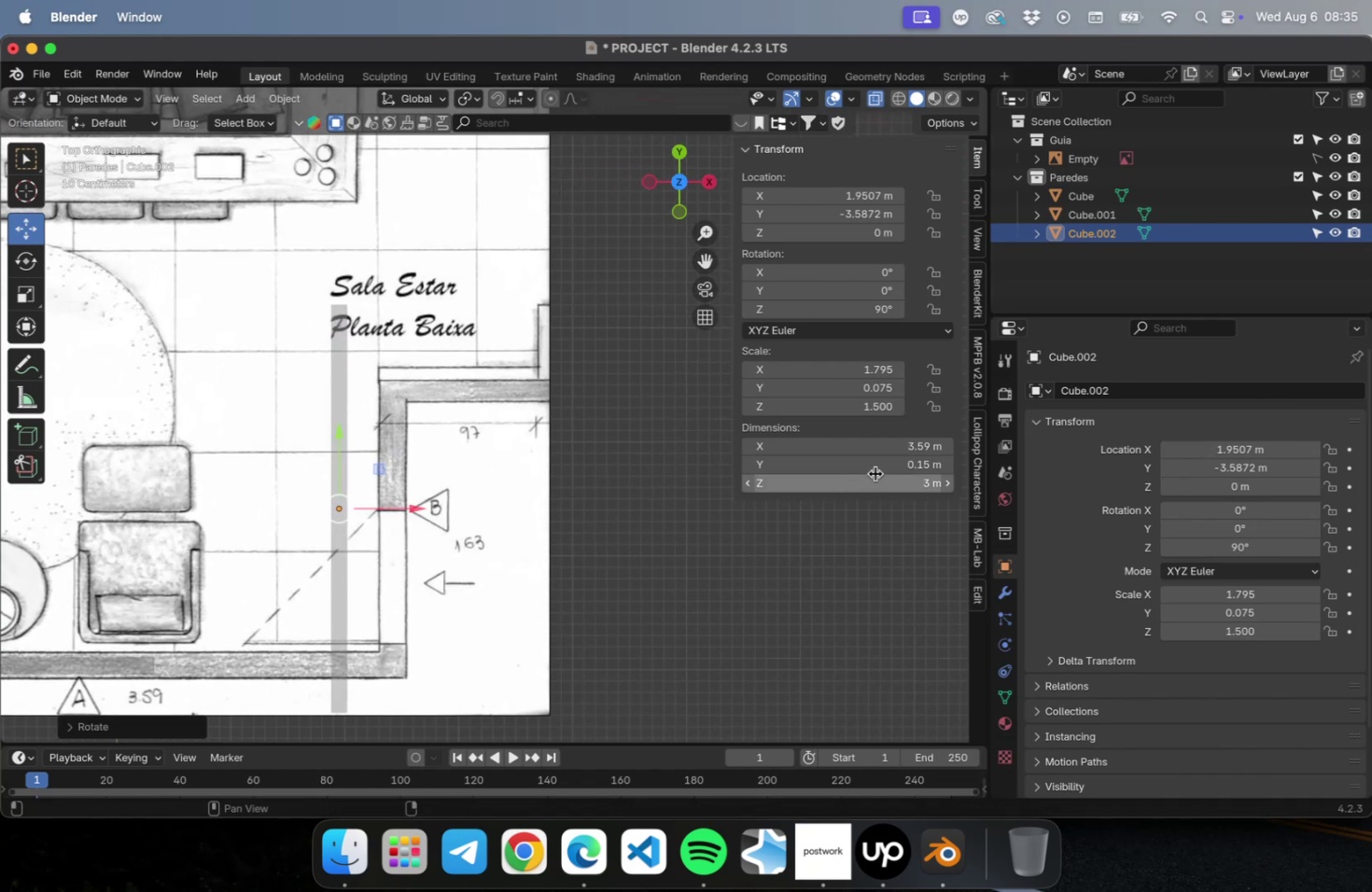 
left_click([859, 448])
 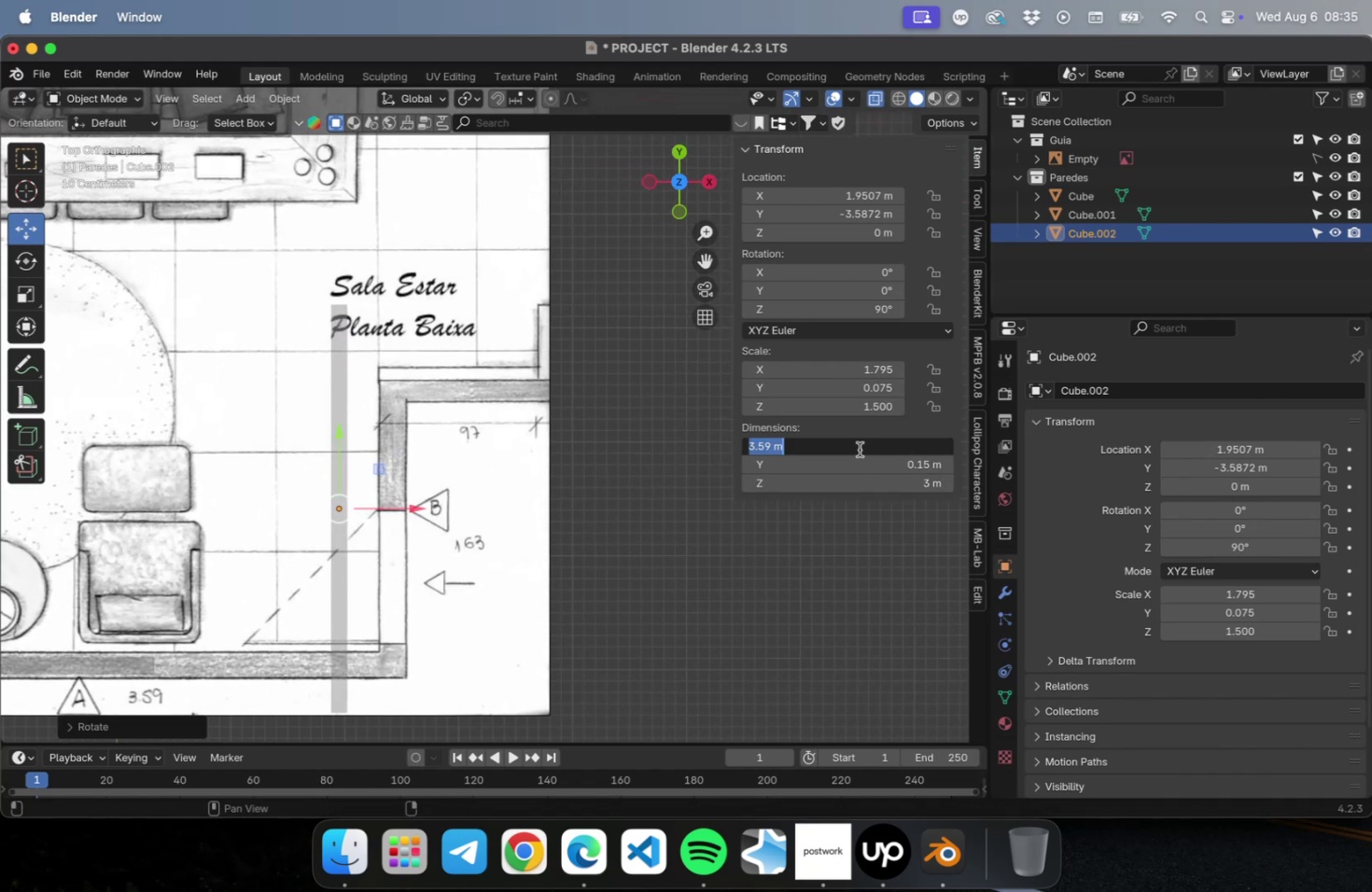 
type(1.63)
 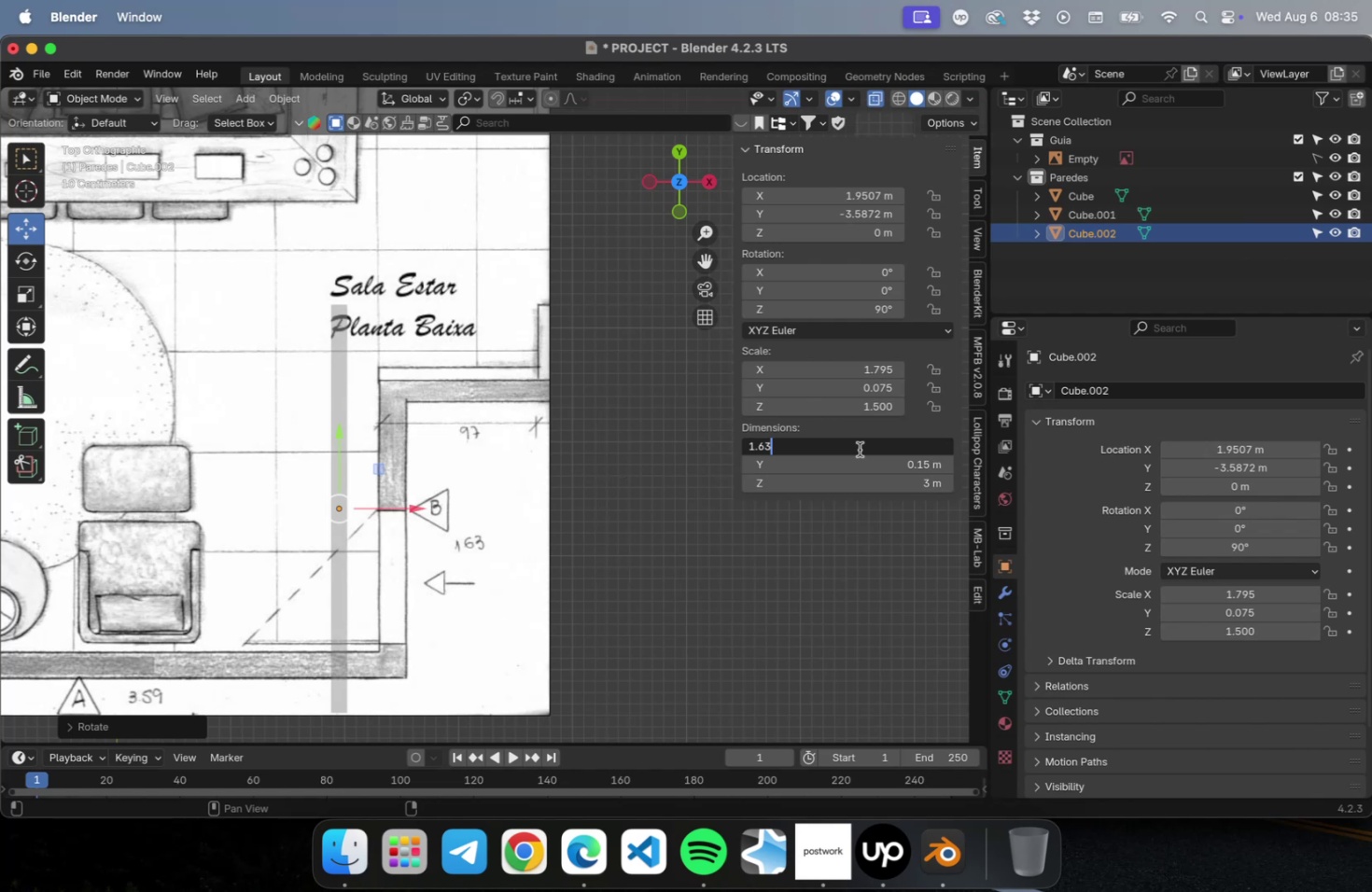 
key(Enter)
 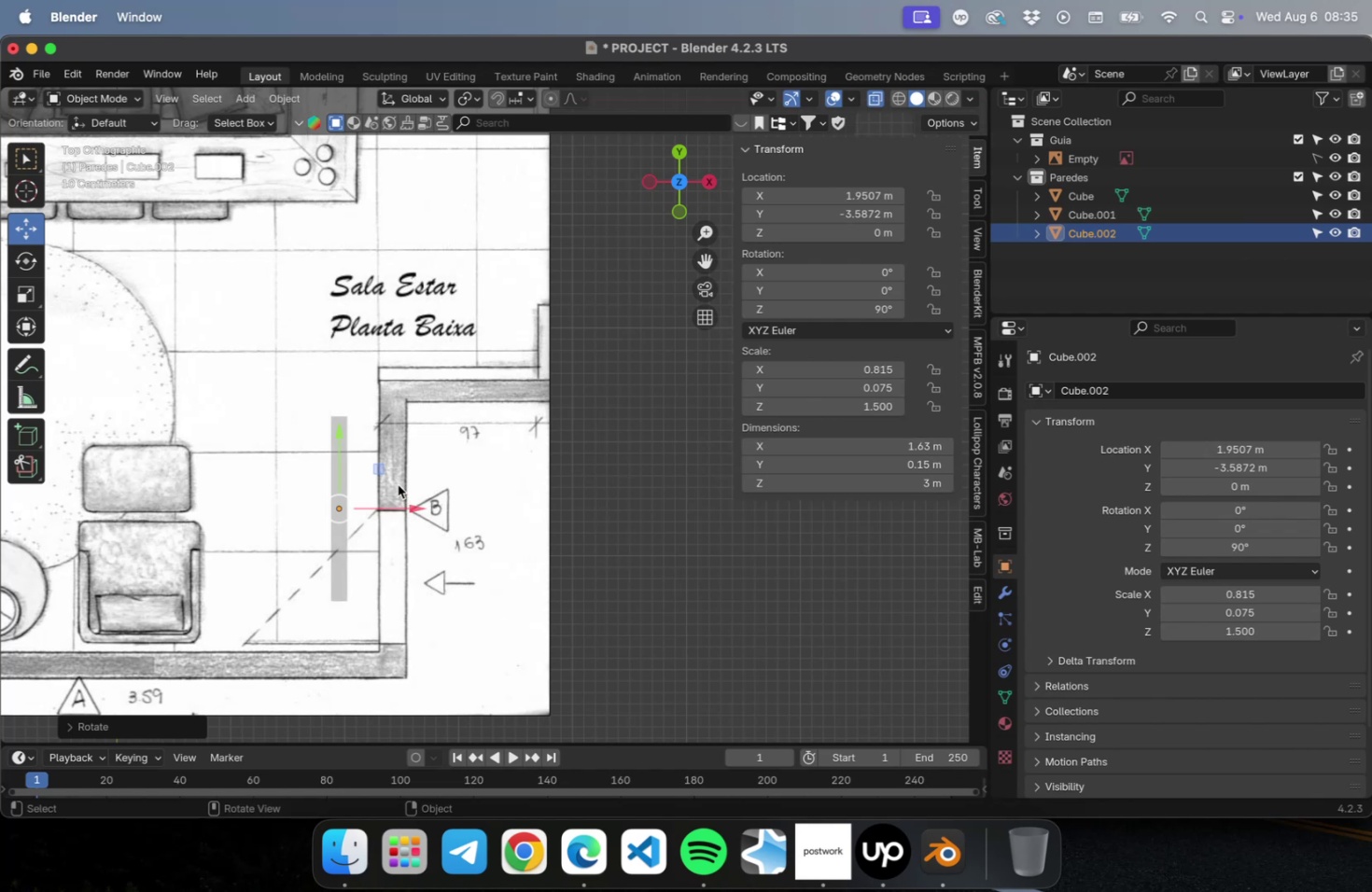 
left_click_drag(start_coordinate=[379, 467], to_coordinate=[436, 453])
 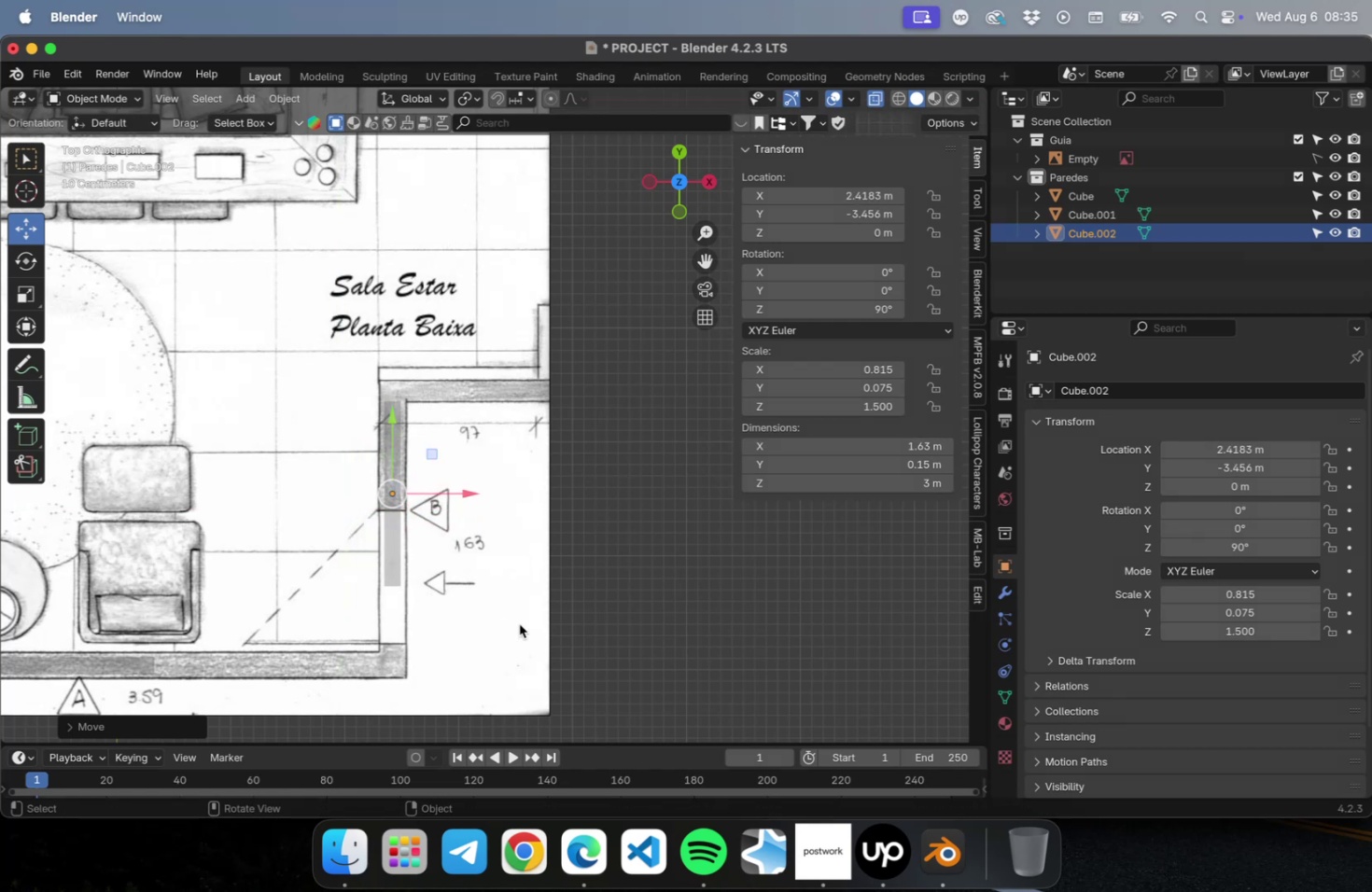 
key(Shift+ShiftLeft)
 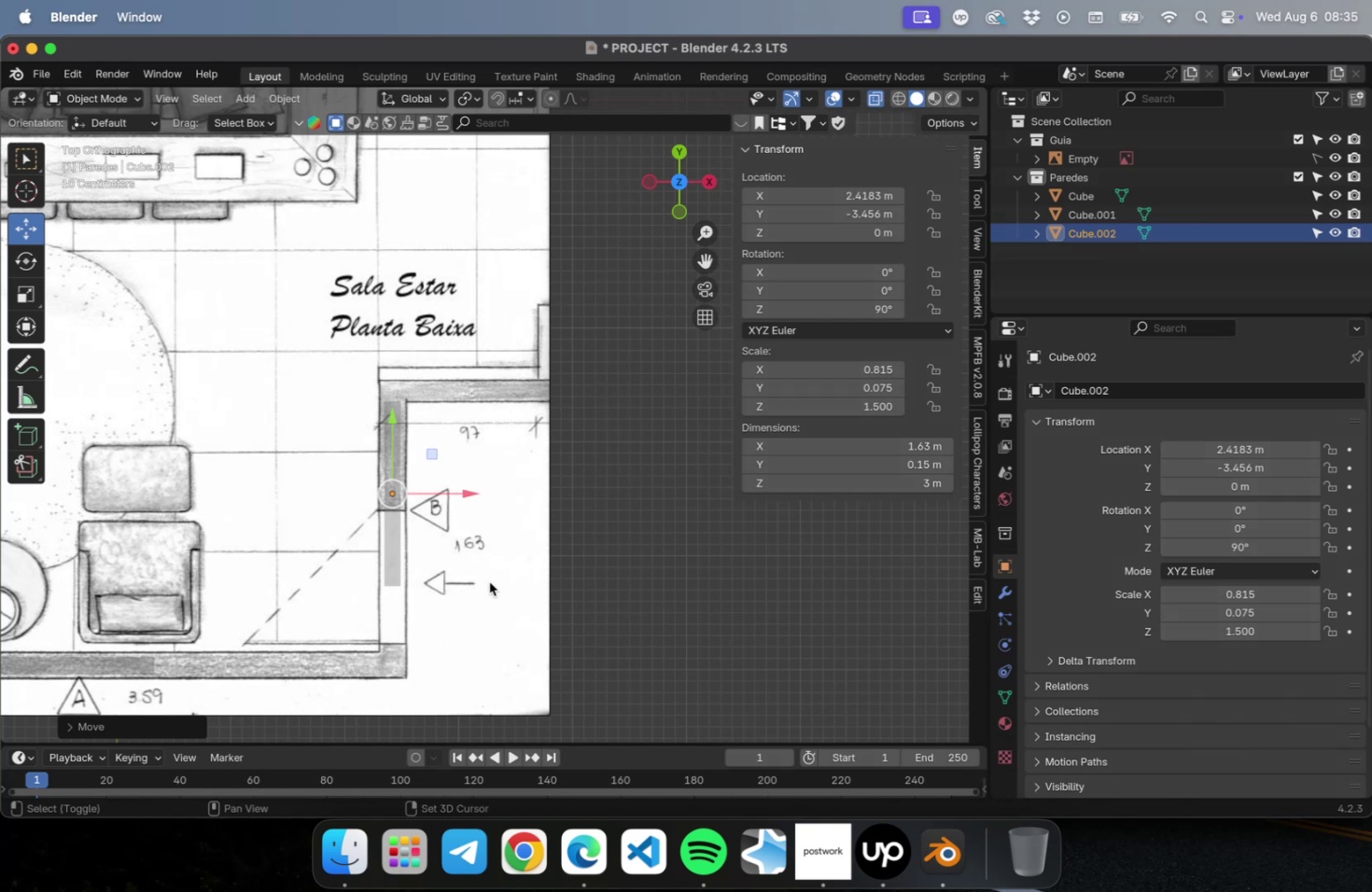 
key(Shift+D)
 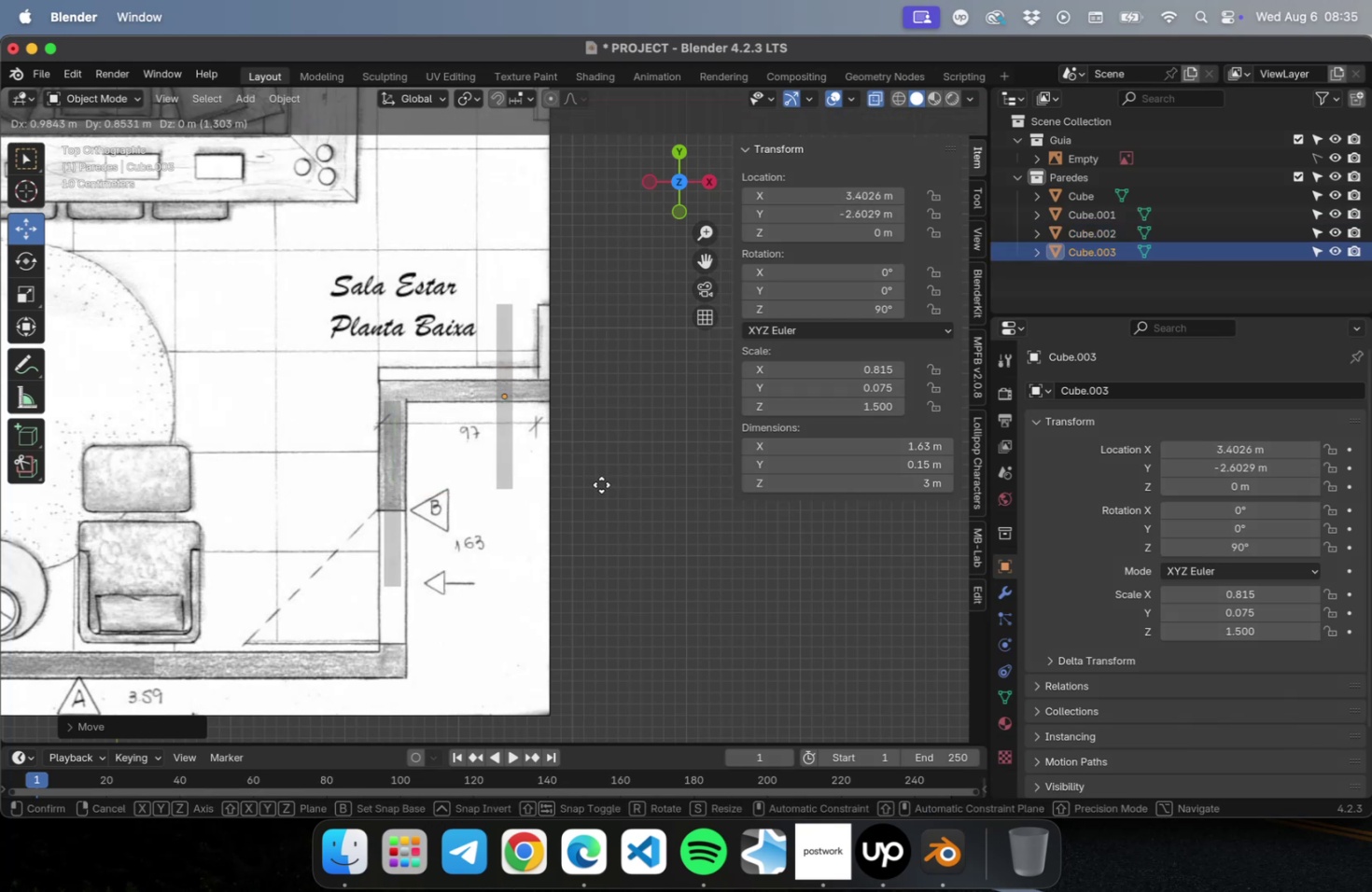 
left_click([601, 484])
 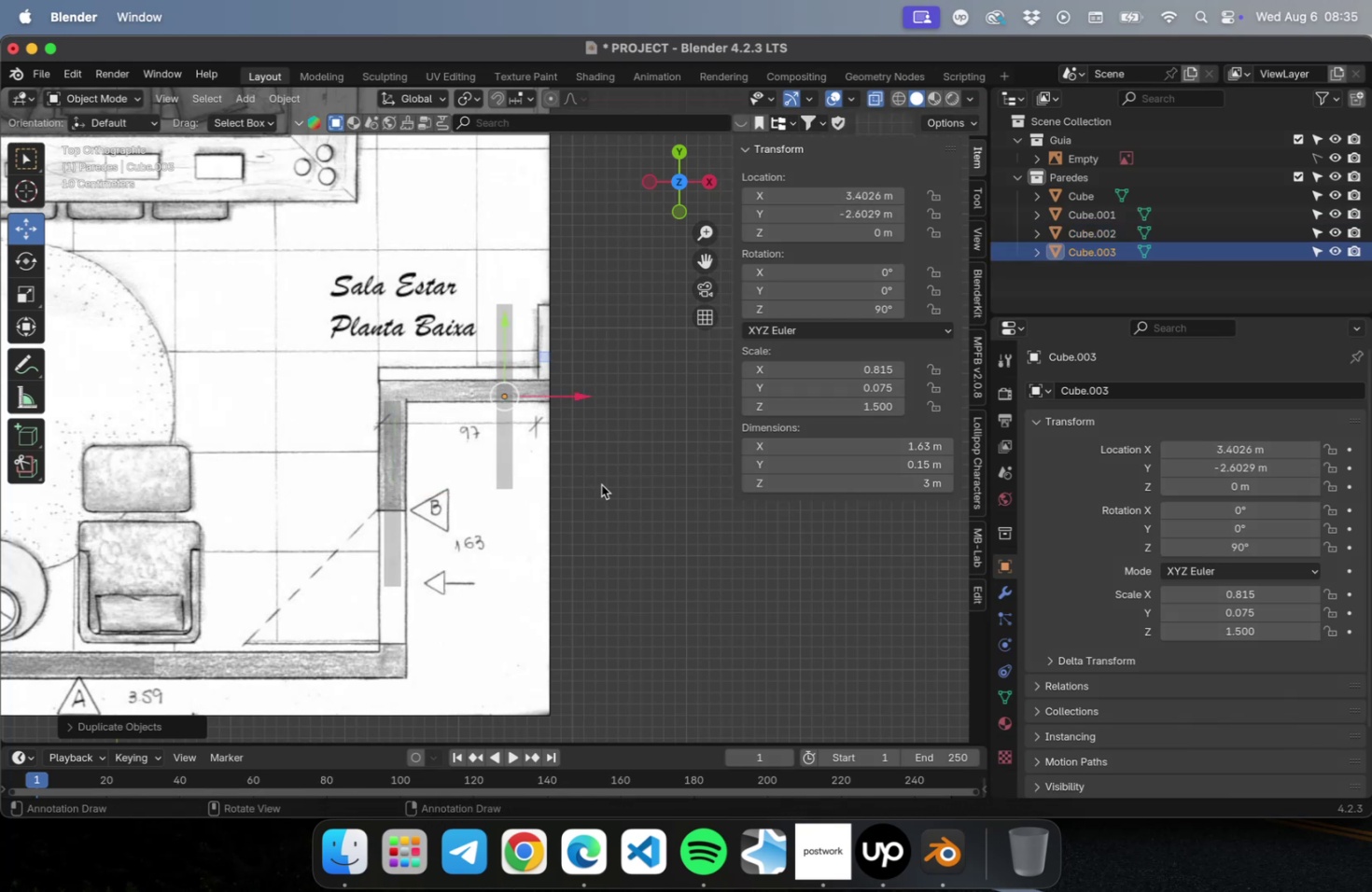 
type(rz90)
 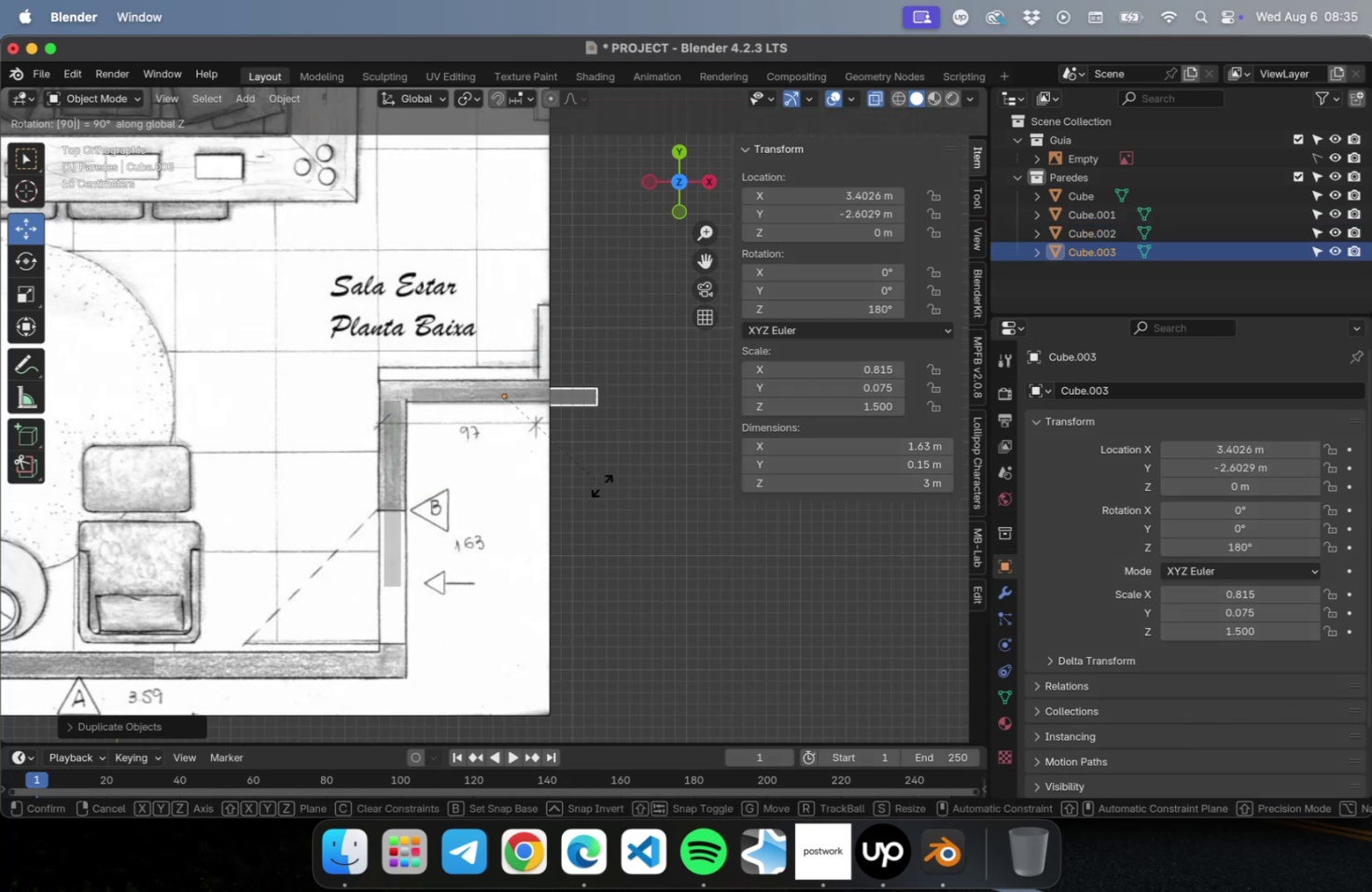 
key(Enter)
 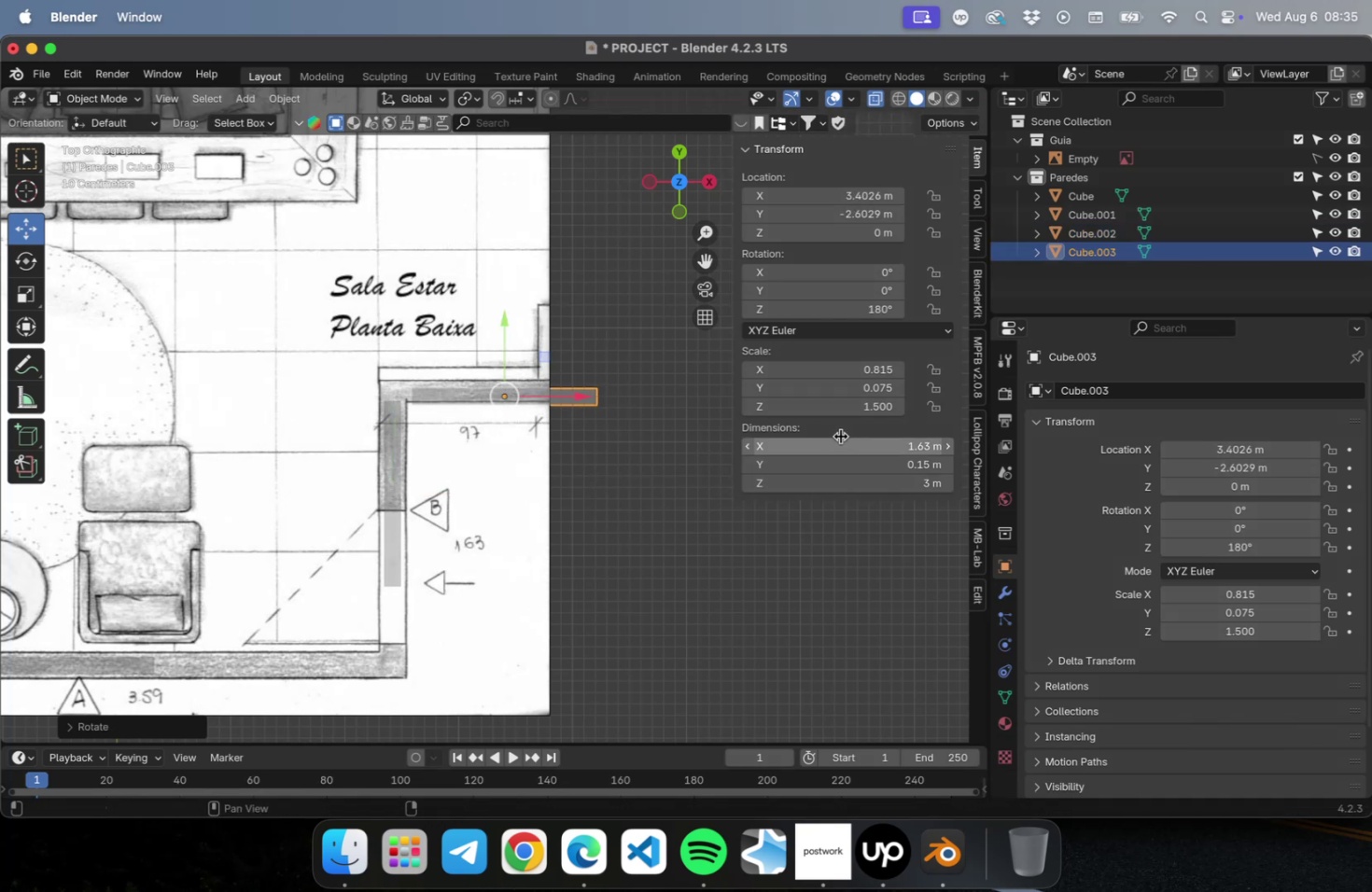 
left_click([839, 445])
 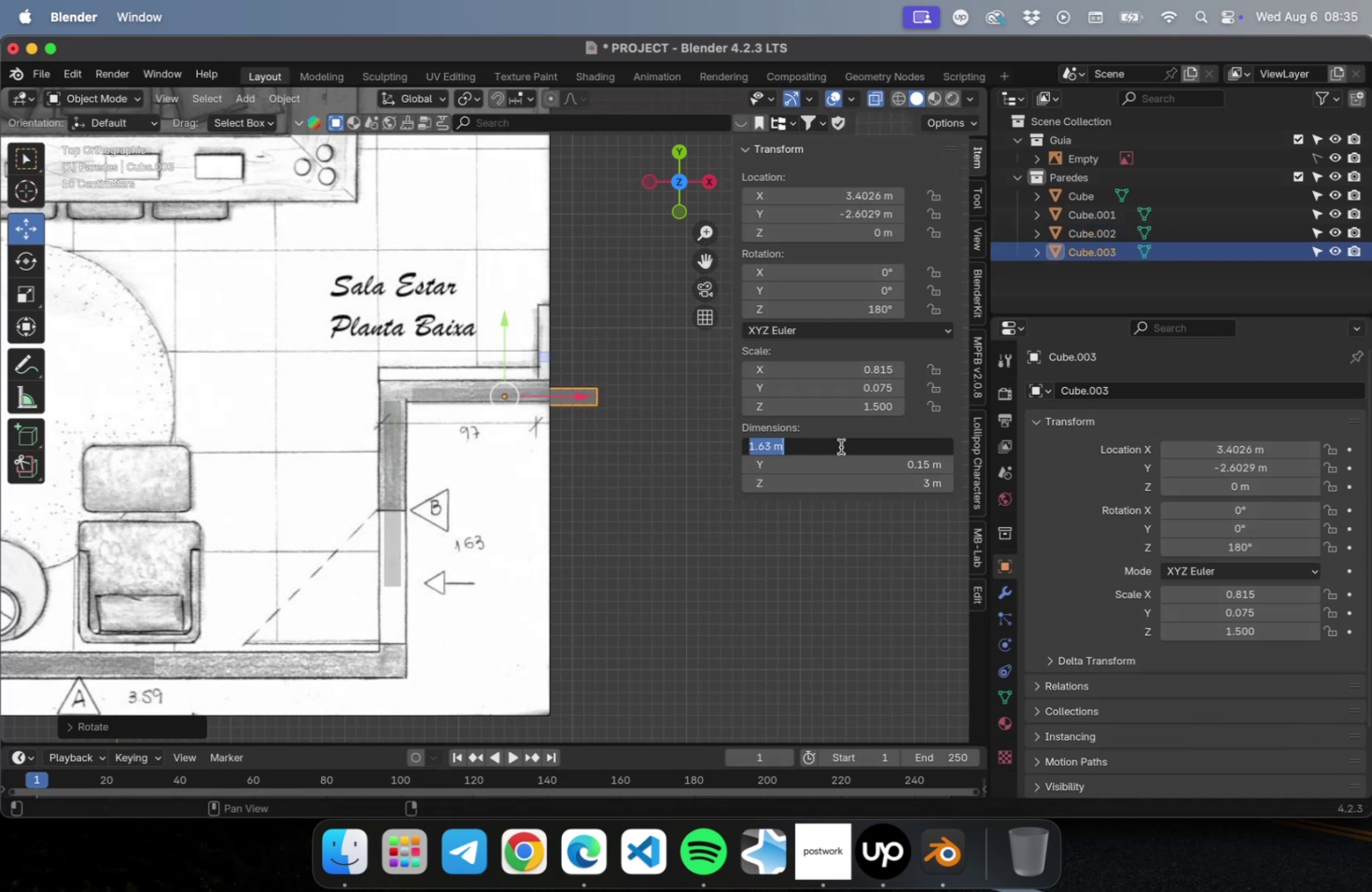 
type(.97)
 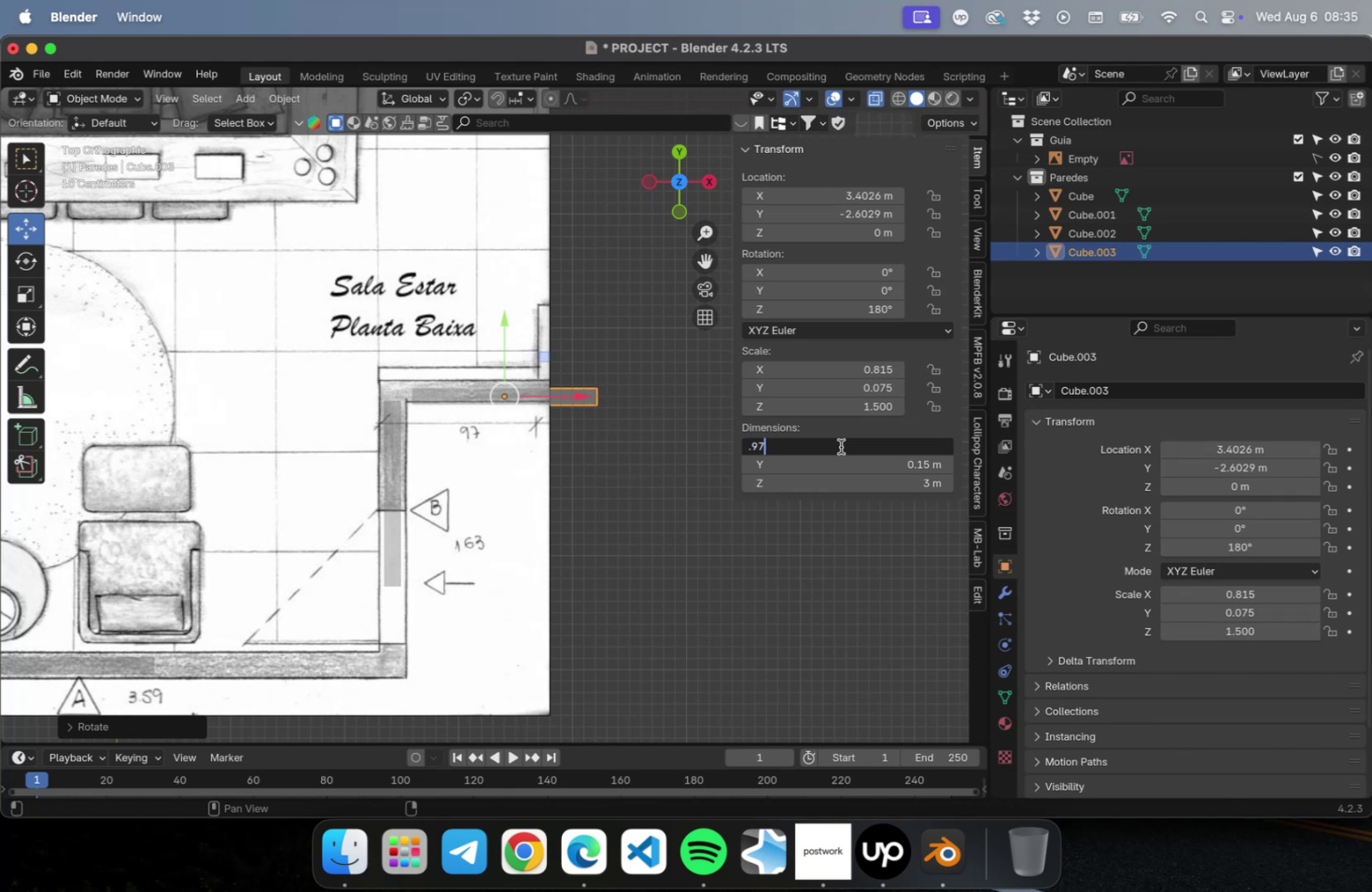 
key(Enter)
 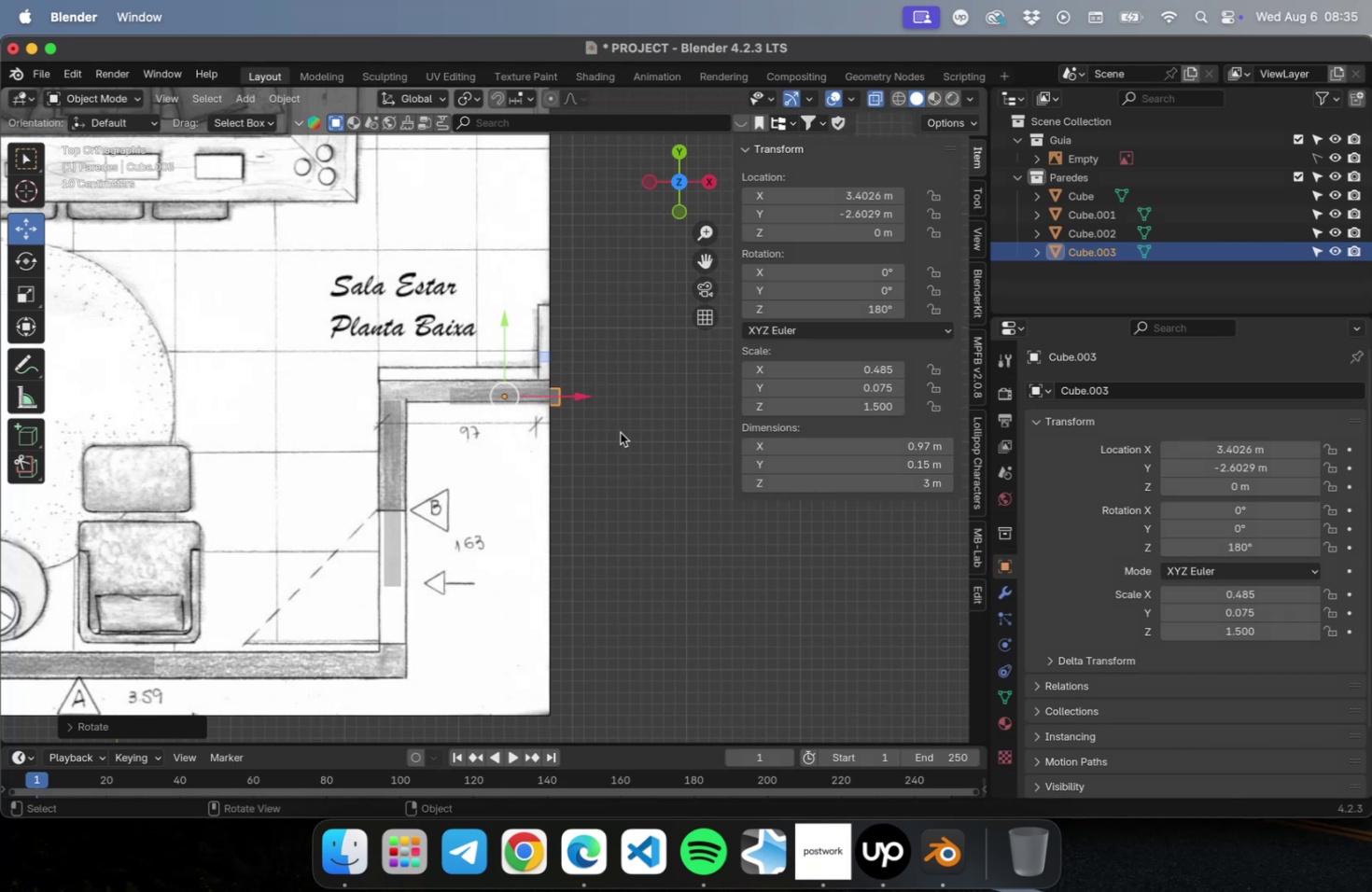 
wait(5.52)
 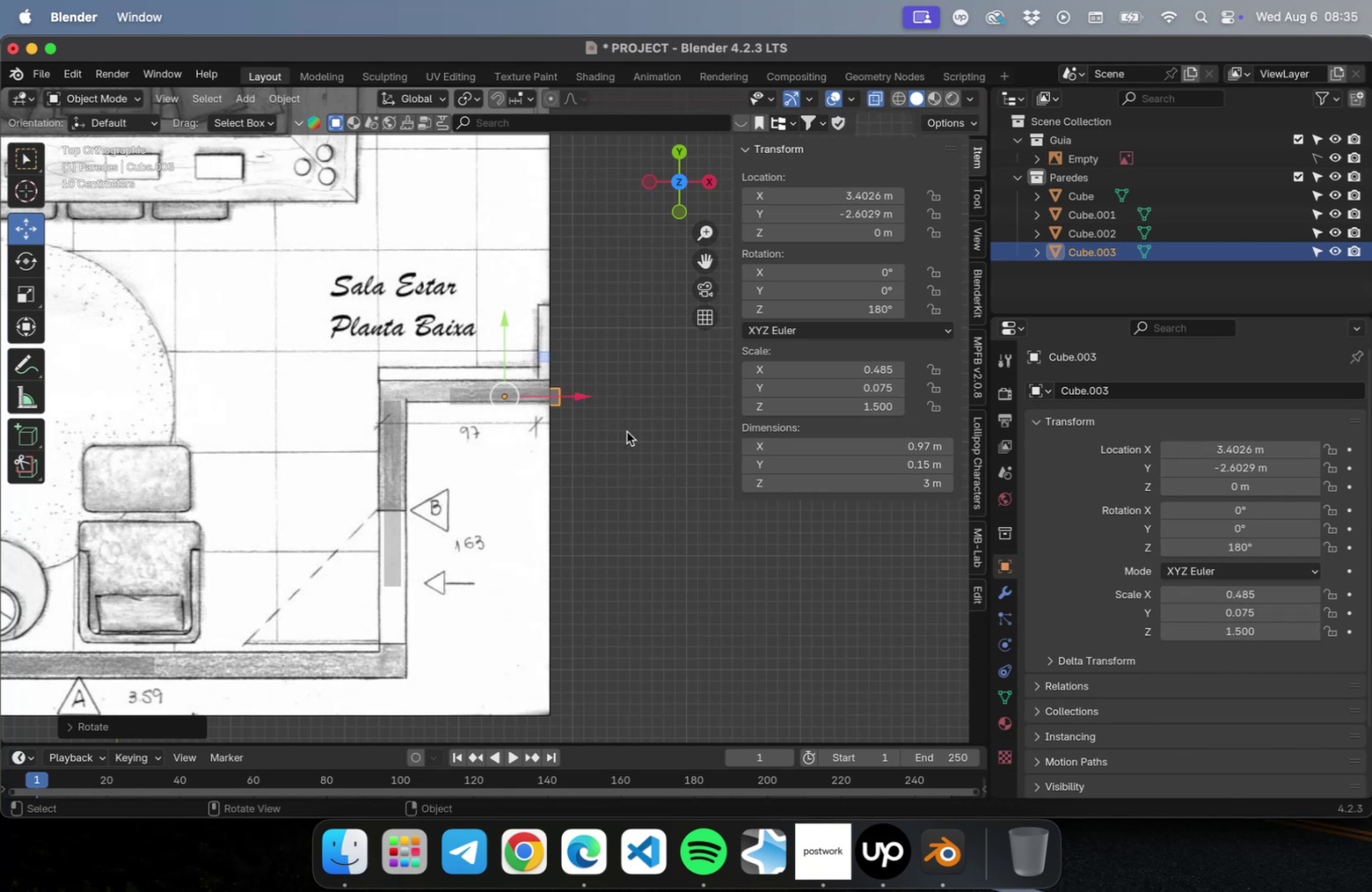 
scroll: coordinate [575, 420], scroll_direction: up, amount: 5.0
 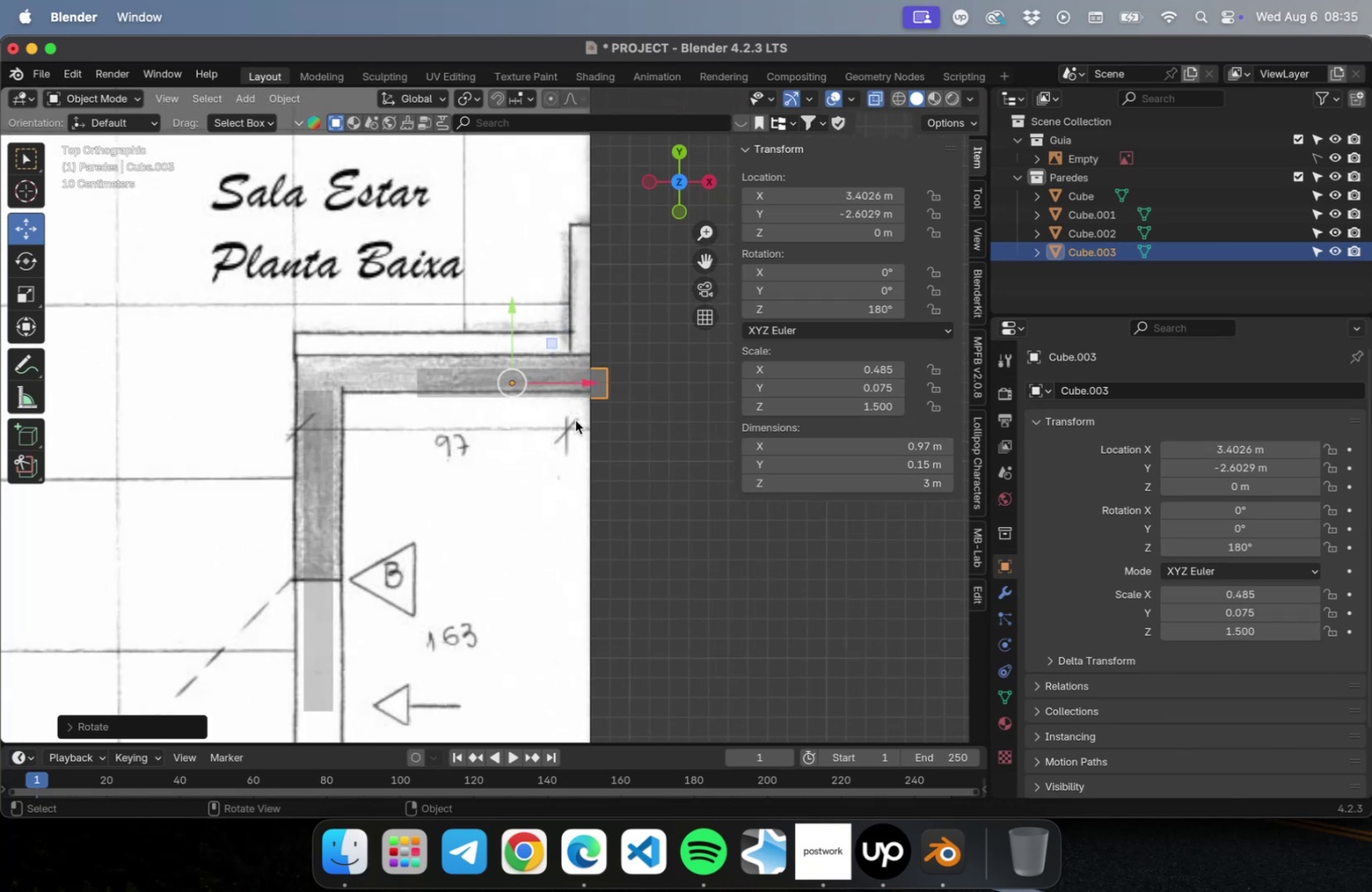 
key(Shift+ShiftLeft)
 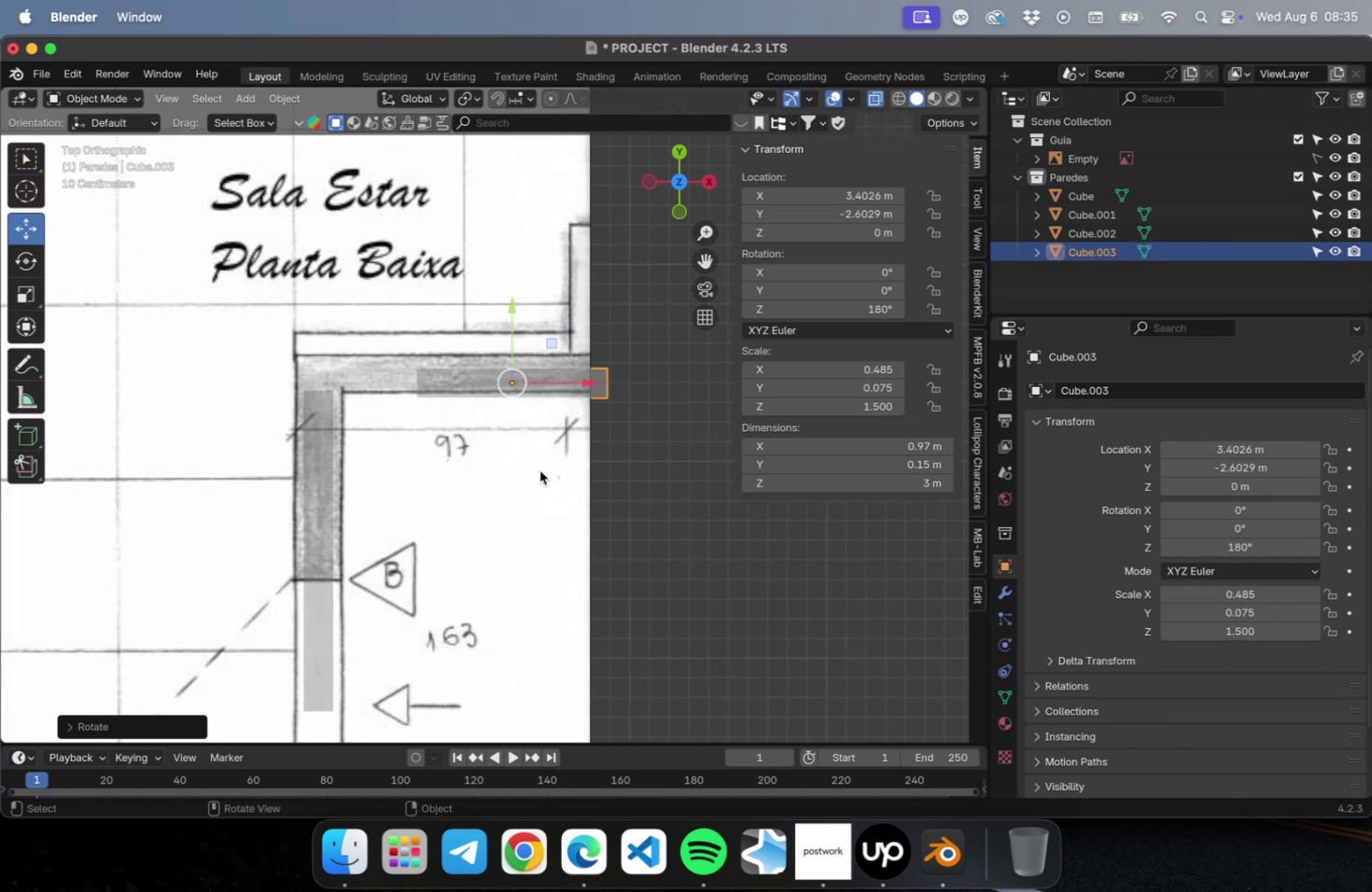 
hold_key(key=ShiftLeft, duration=1.25)
 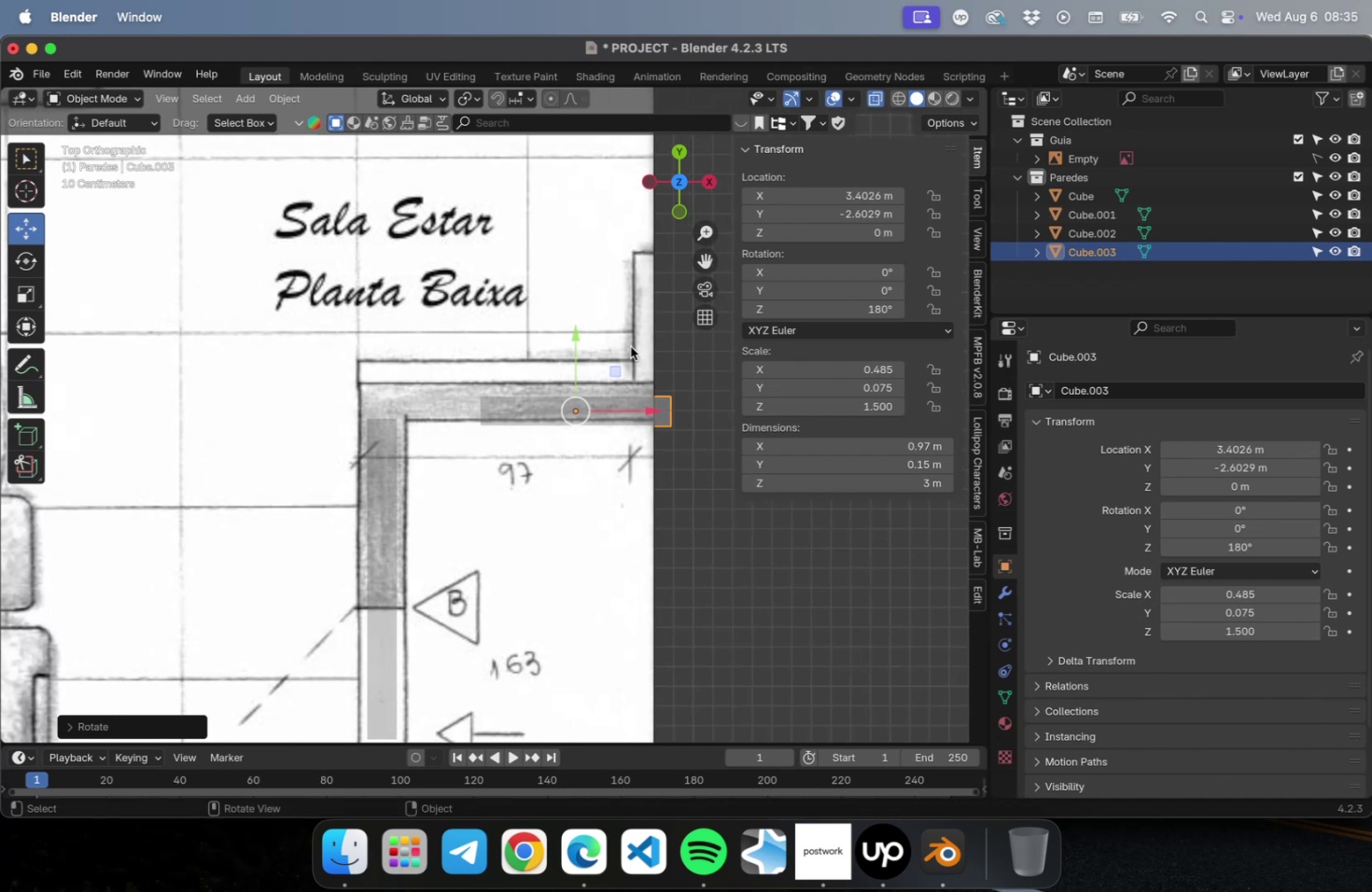 
left_click_drag(start_coordinate=[617, 365], to_coordinate=[553, 351])
 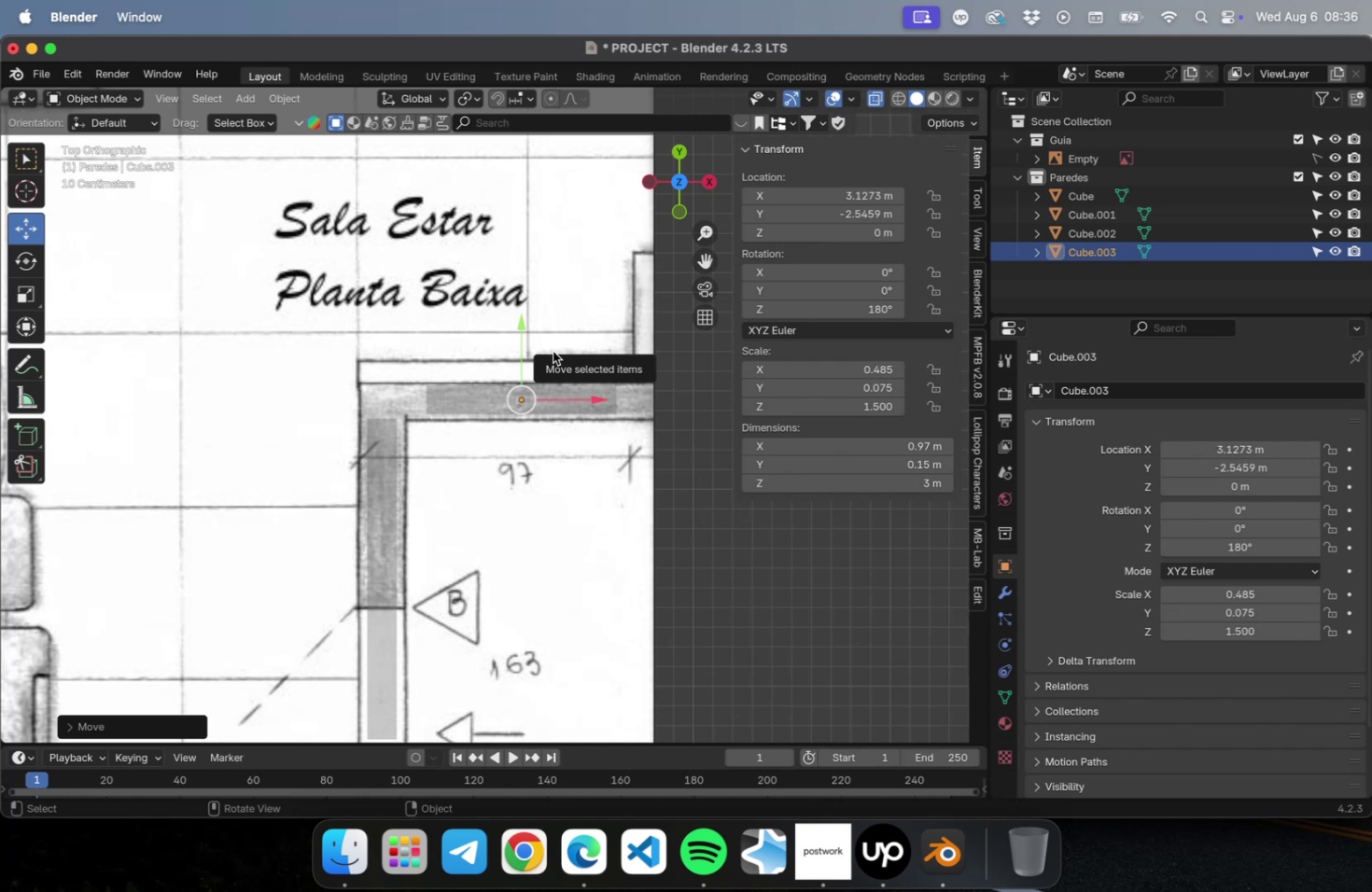 
wait(5.9)
 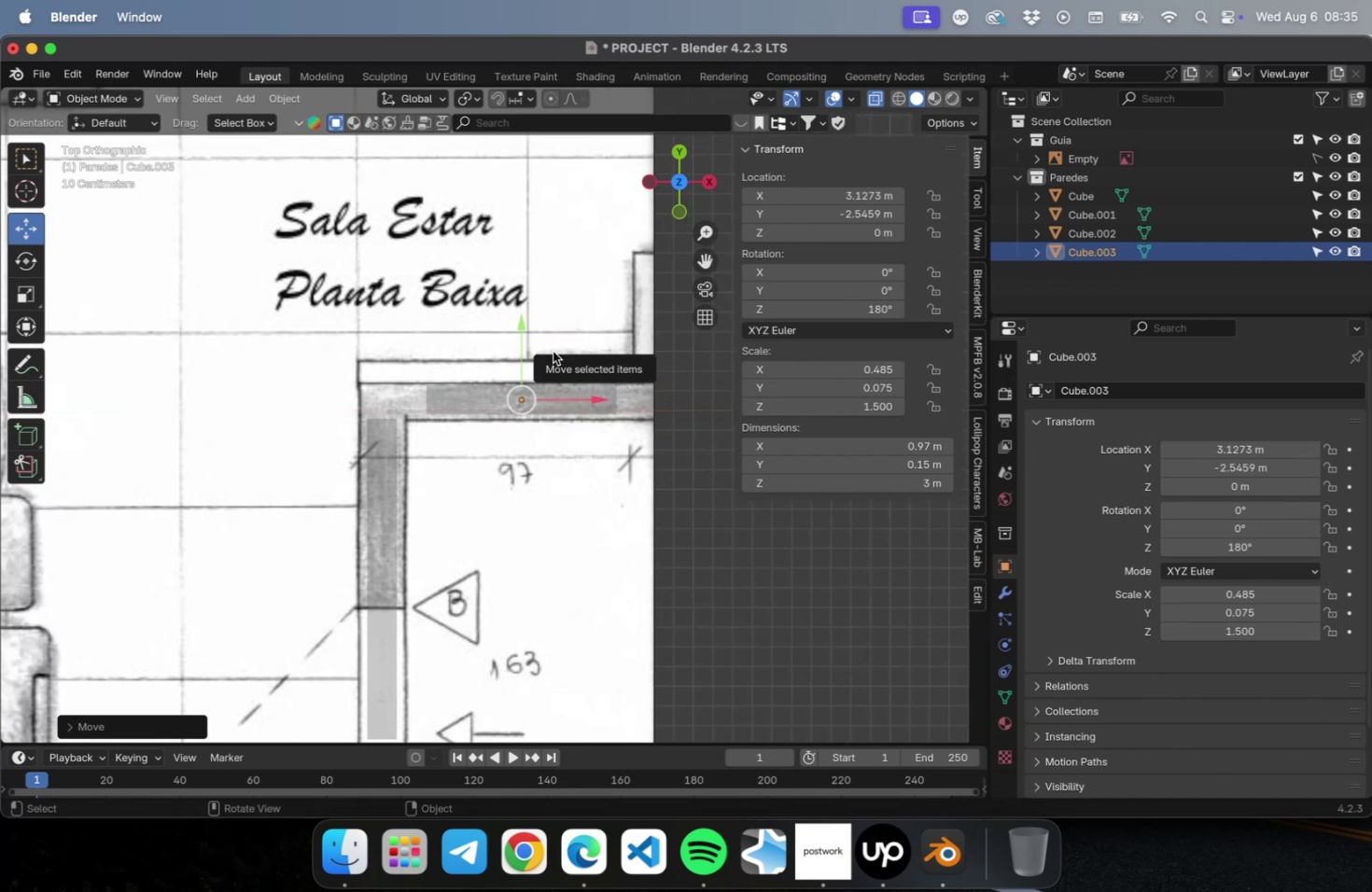 
left_click([762, 540])
 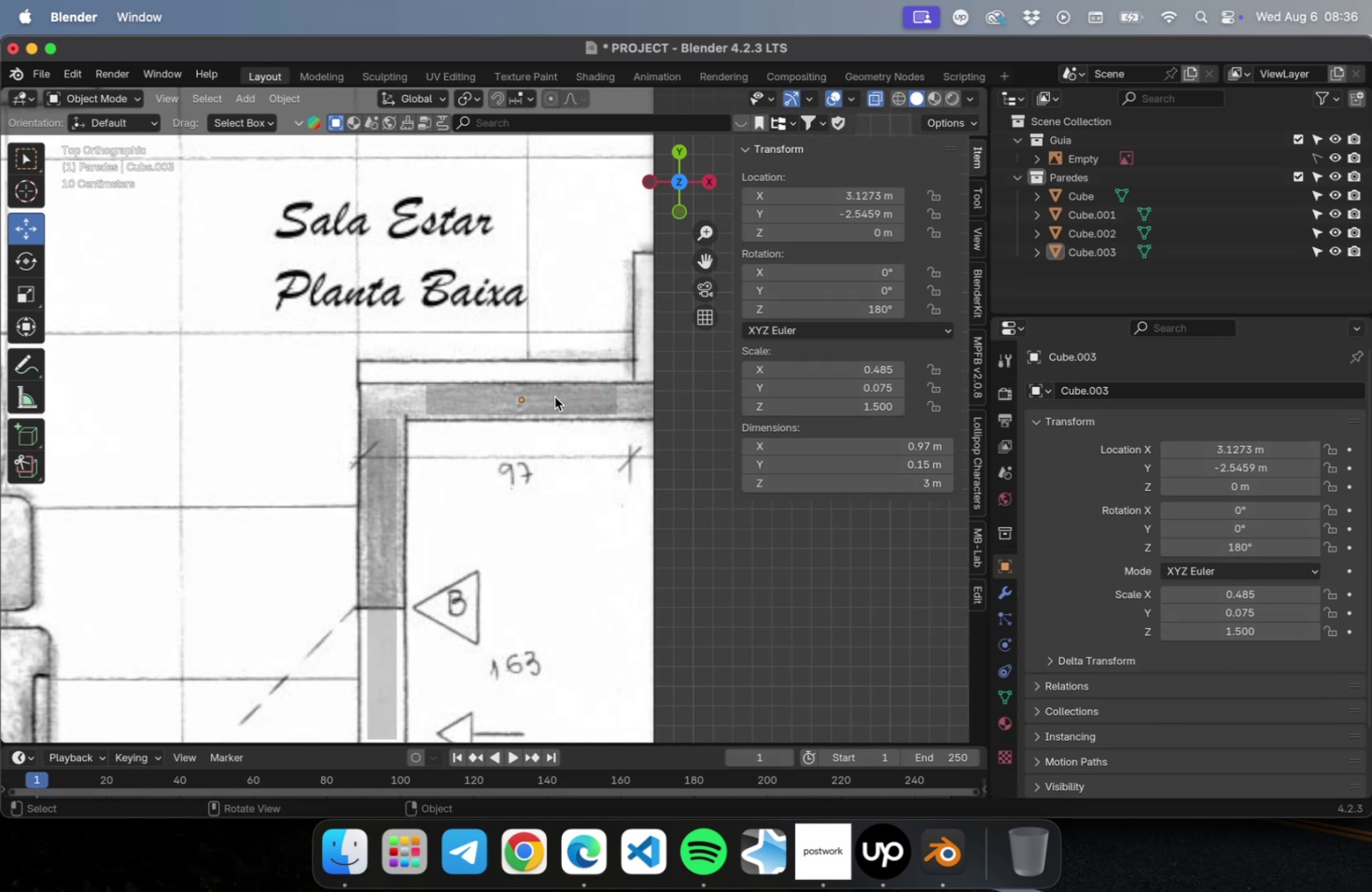 
left_click([554, 397])
 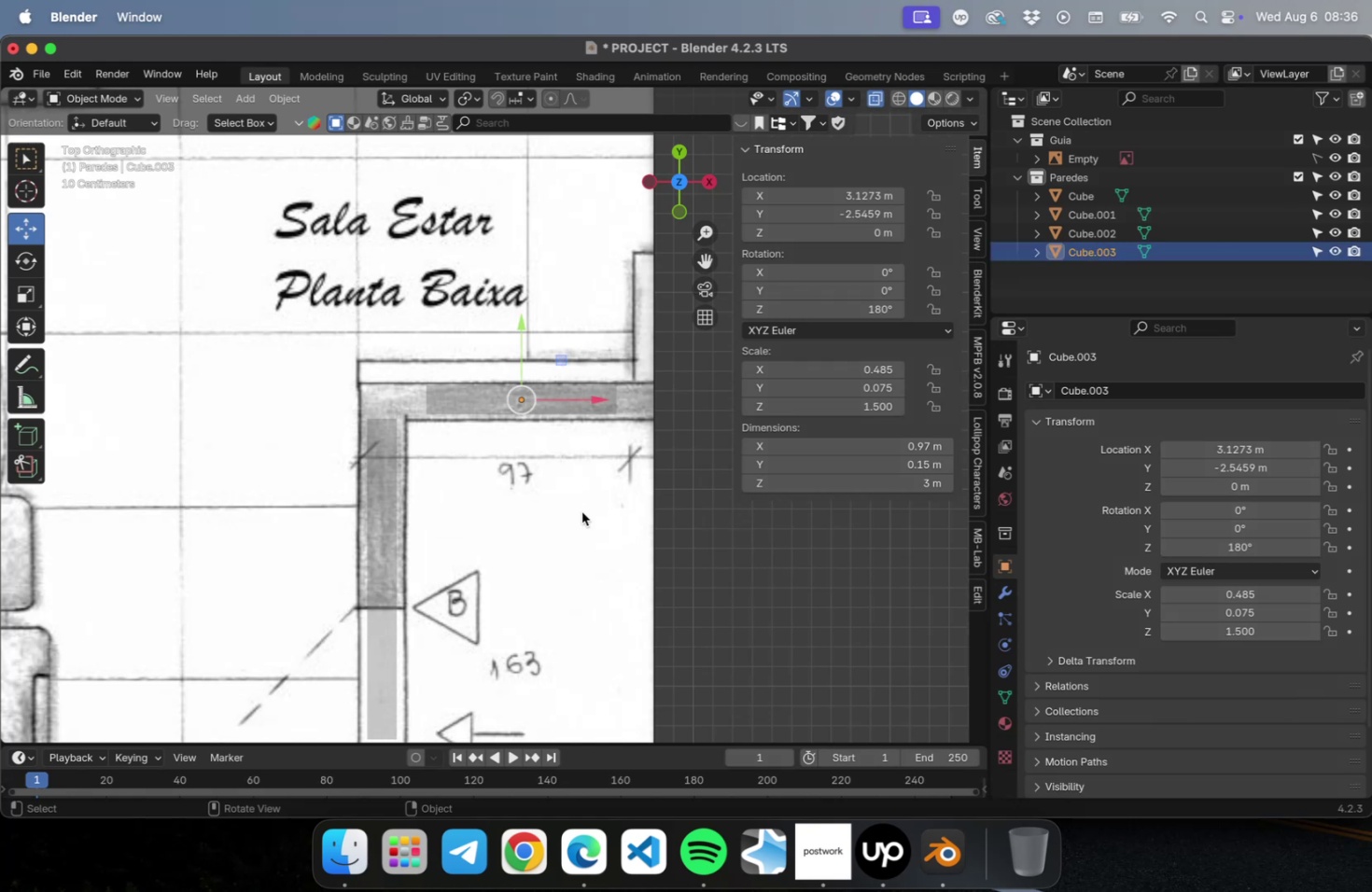 
key(Delete)
 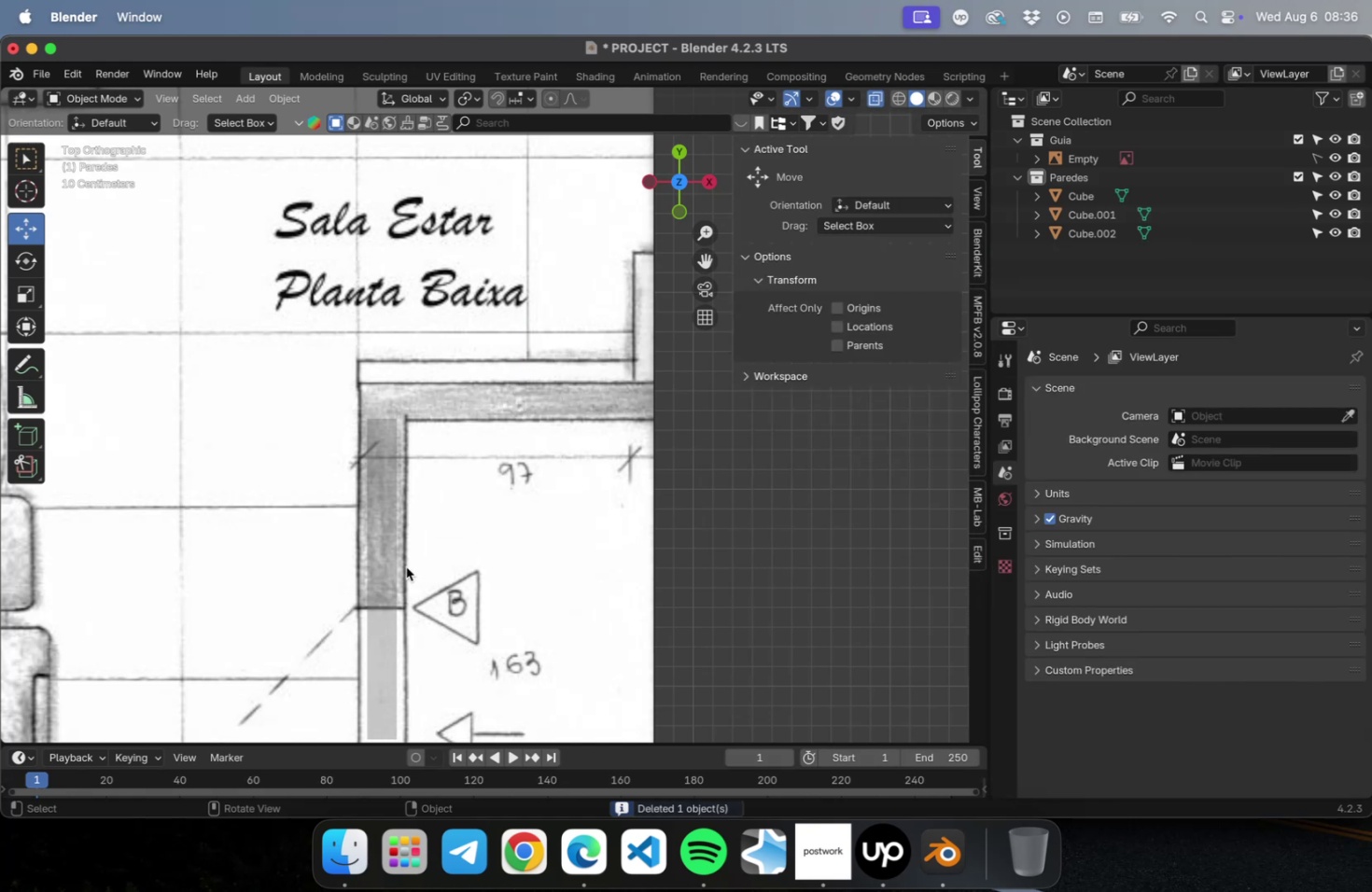 
left_click([376, 566])
 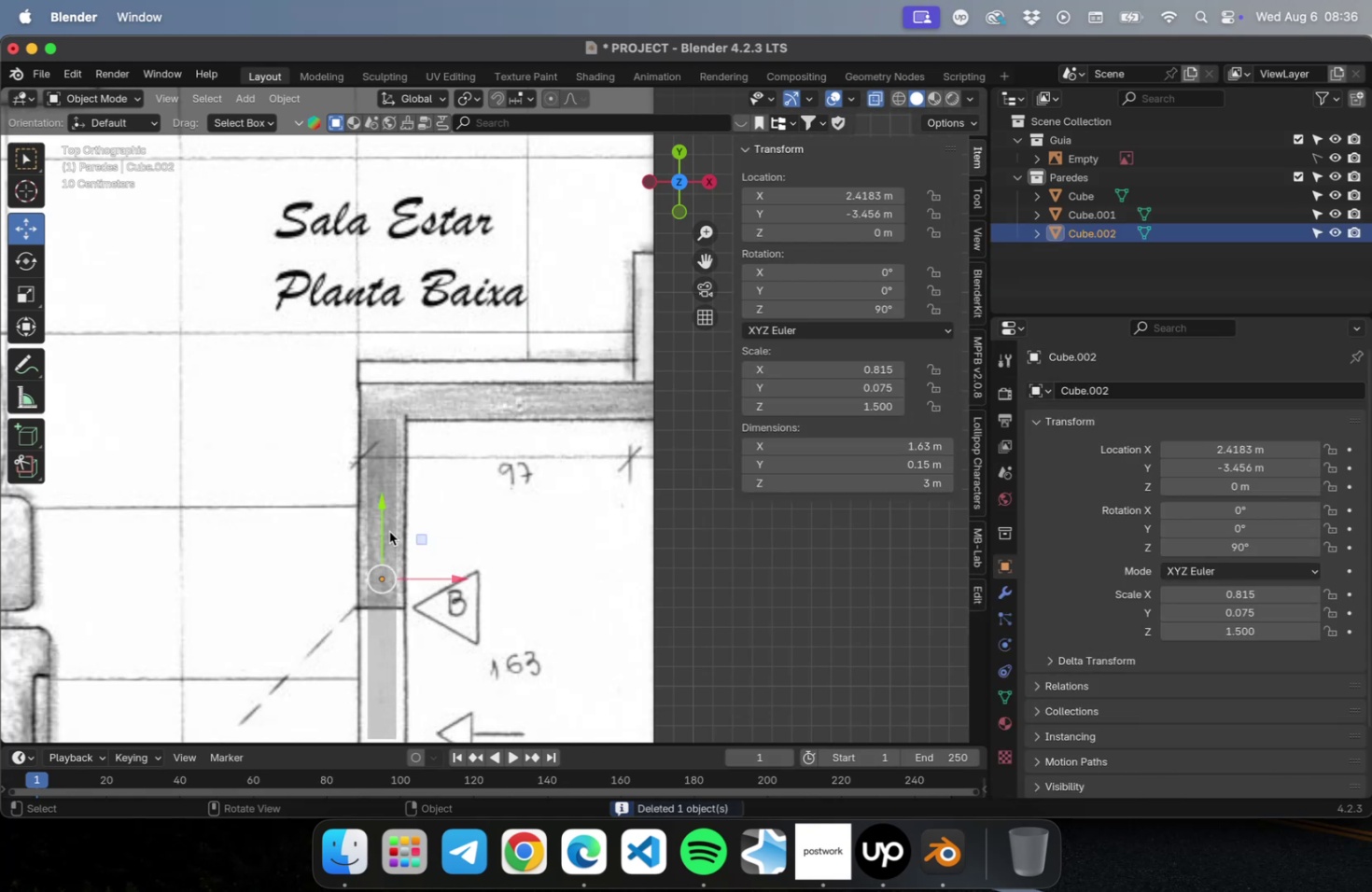 
left_click_drag(start_coordinate=[384, 517], to_coordinate=[384, 478])
 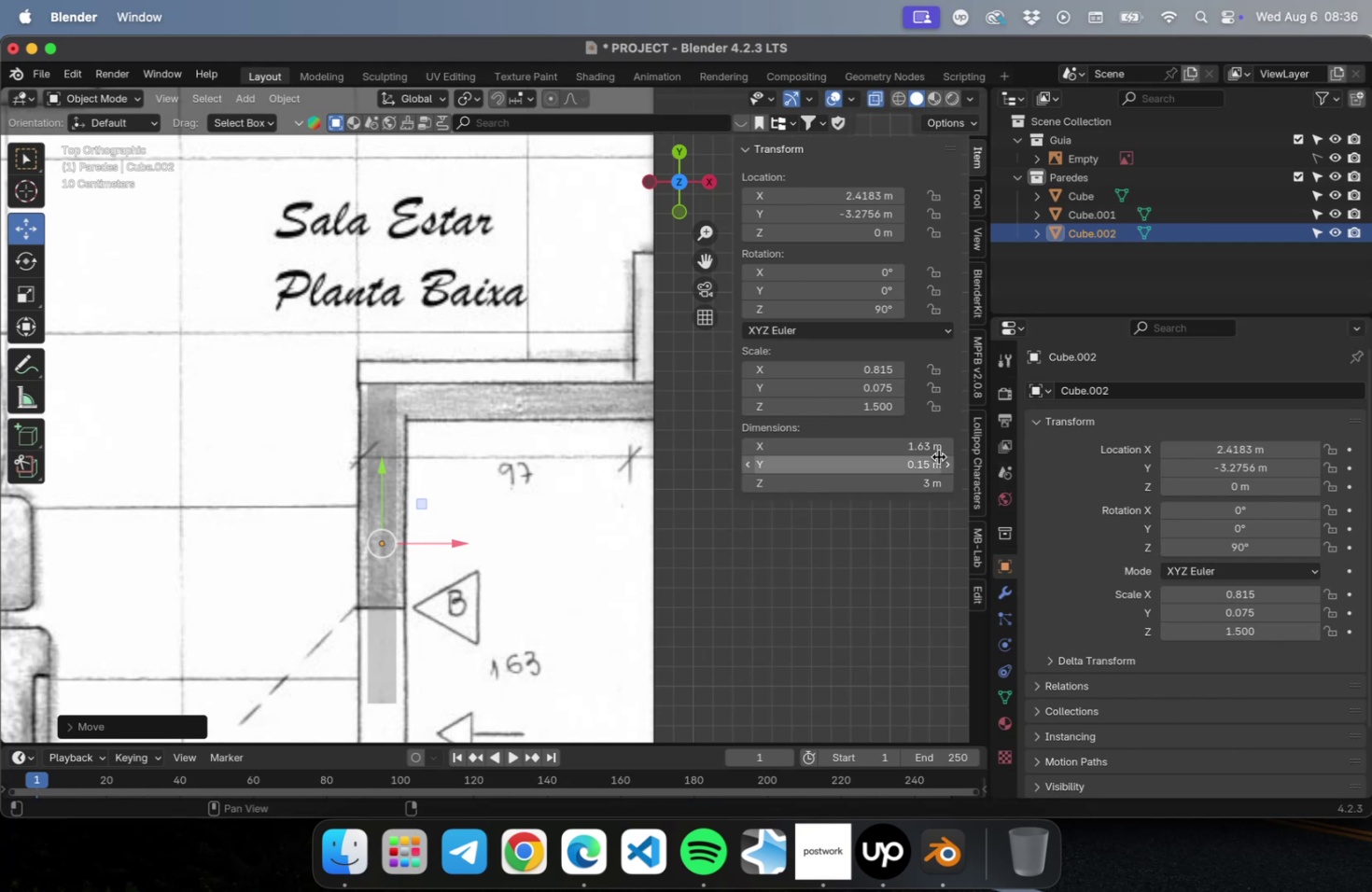 
left_click([945, 461])
 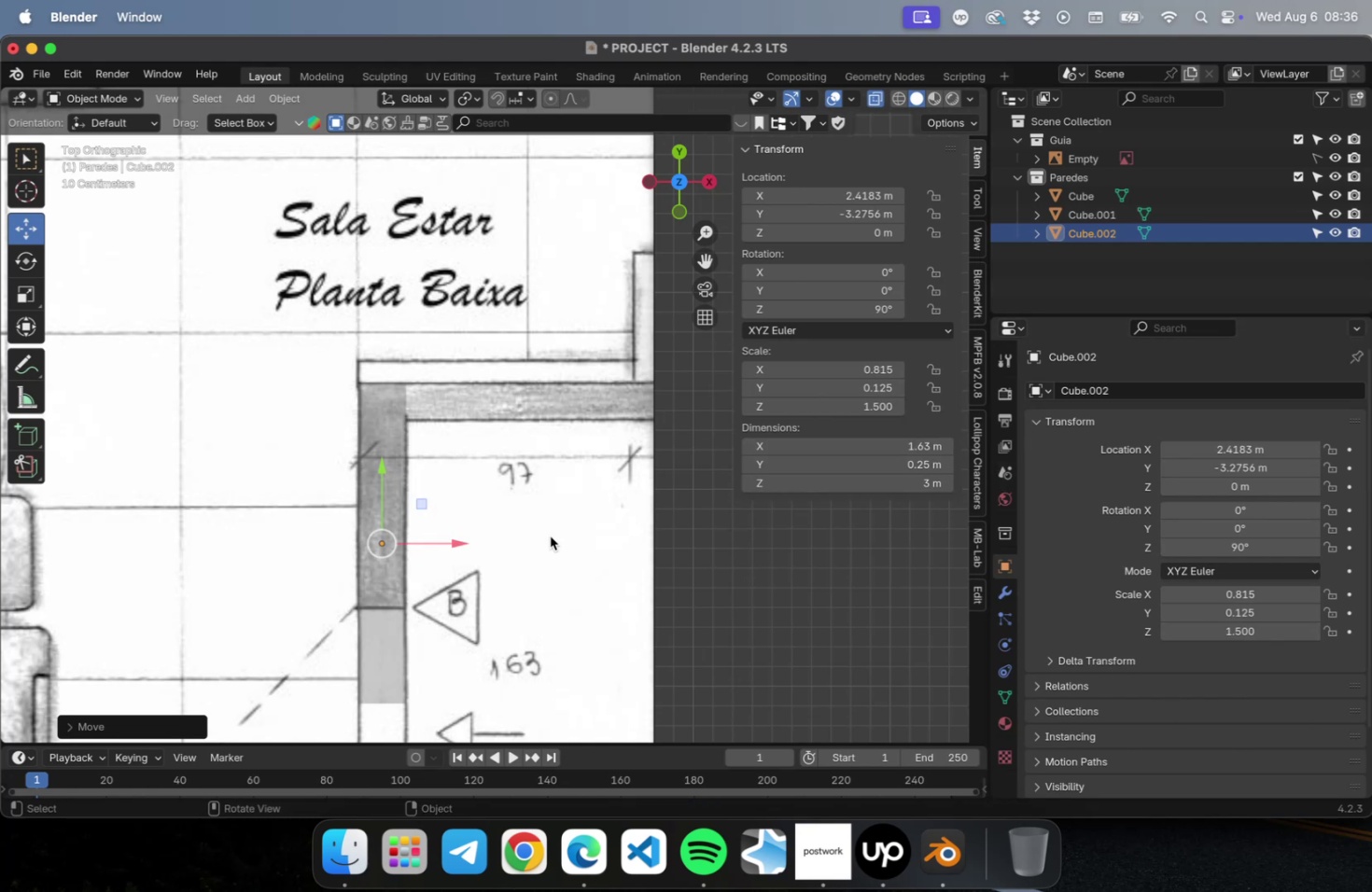 
scroll: coordinate [354, 479], scroll_direction: up, amount: 2.0
 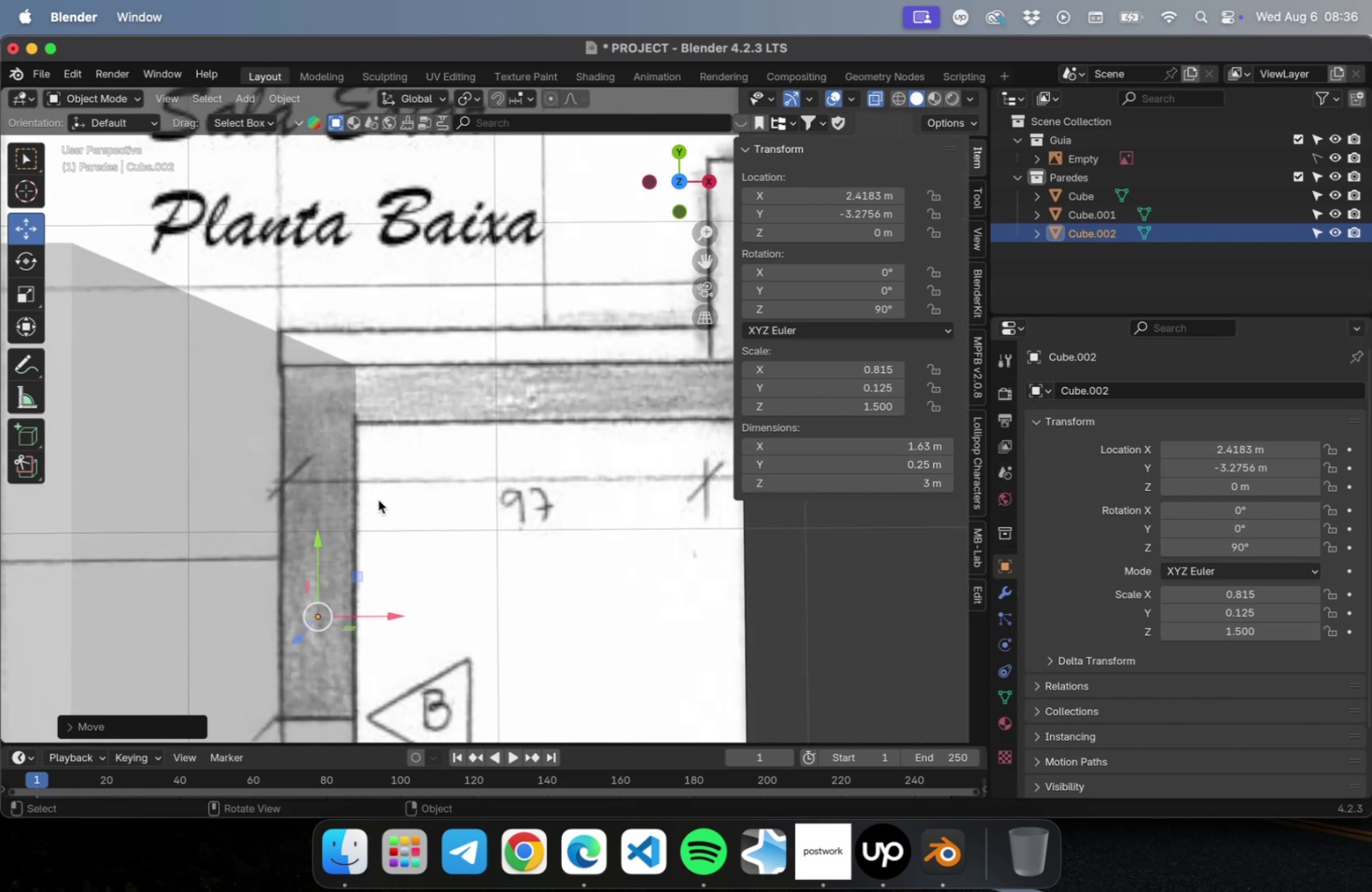 
key(NumLock)
 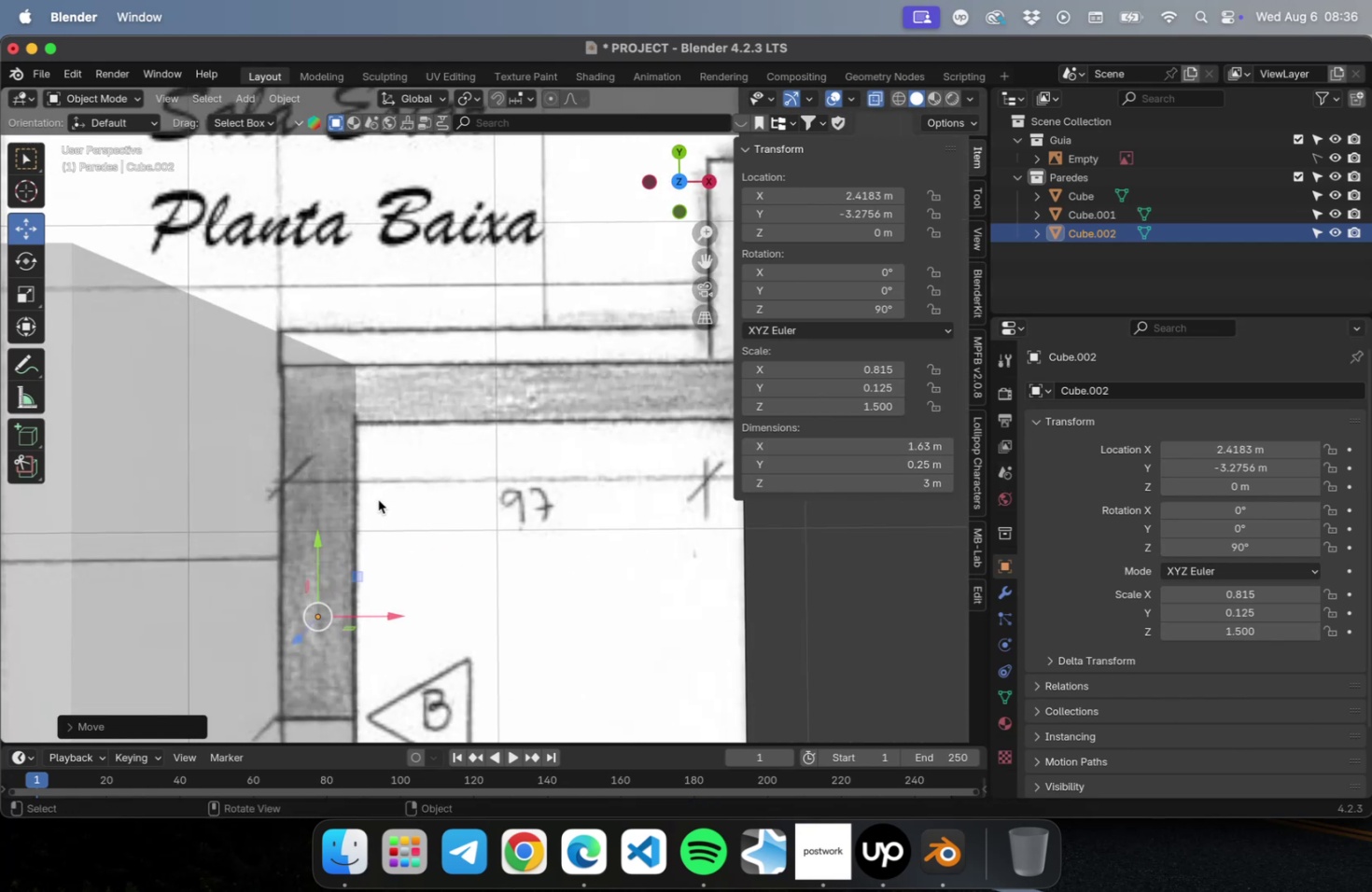 
key(Numpad7)
 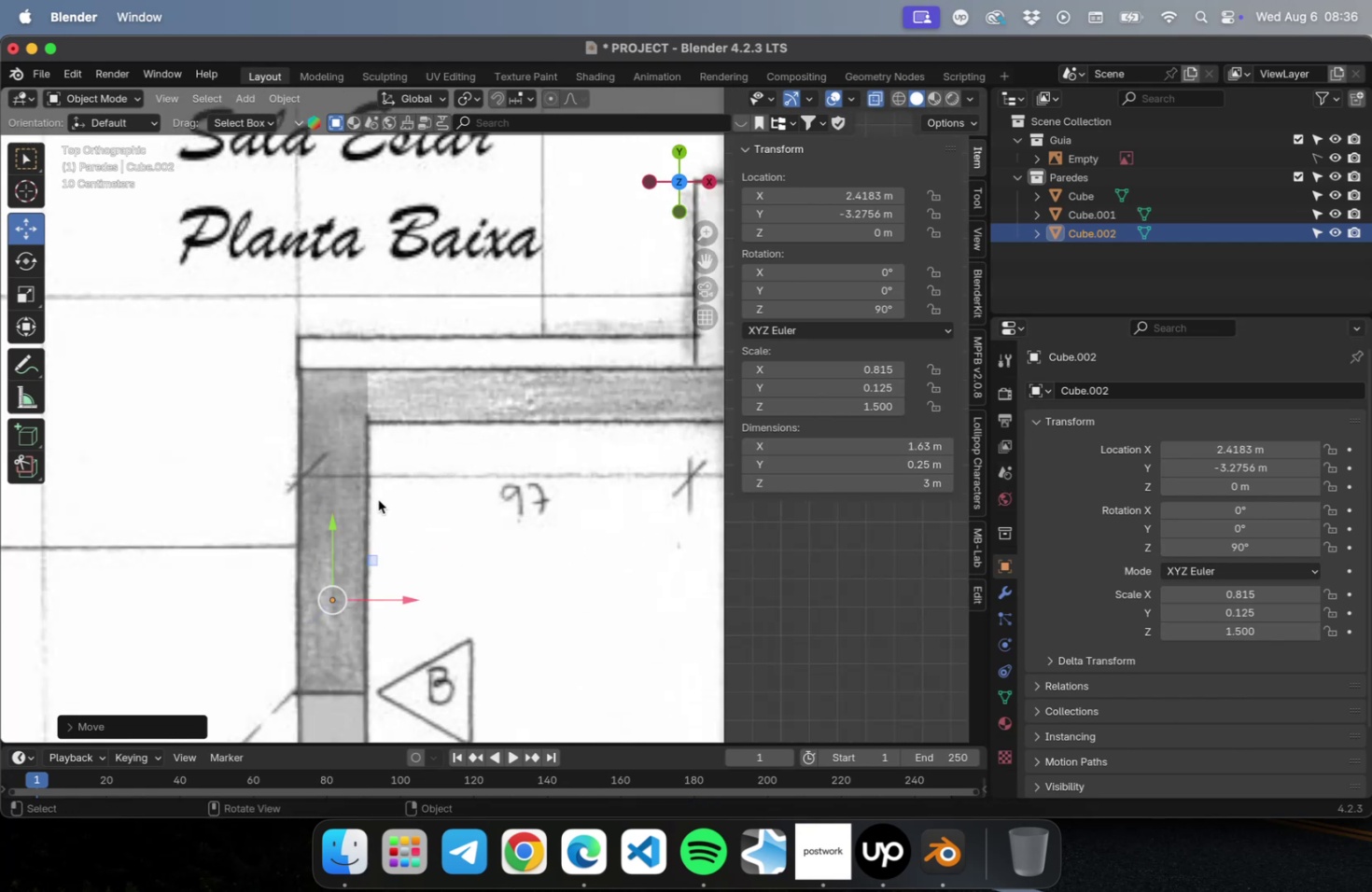 
hold_key(key=ShiftLeft, duration=0.71)
 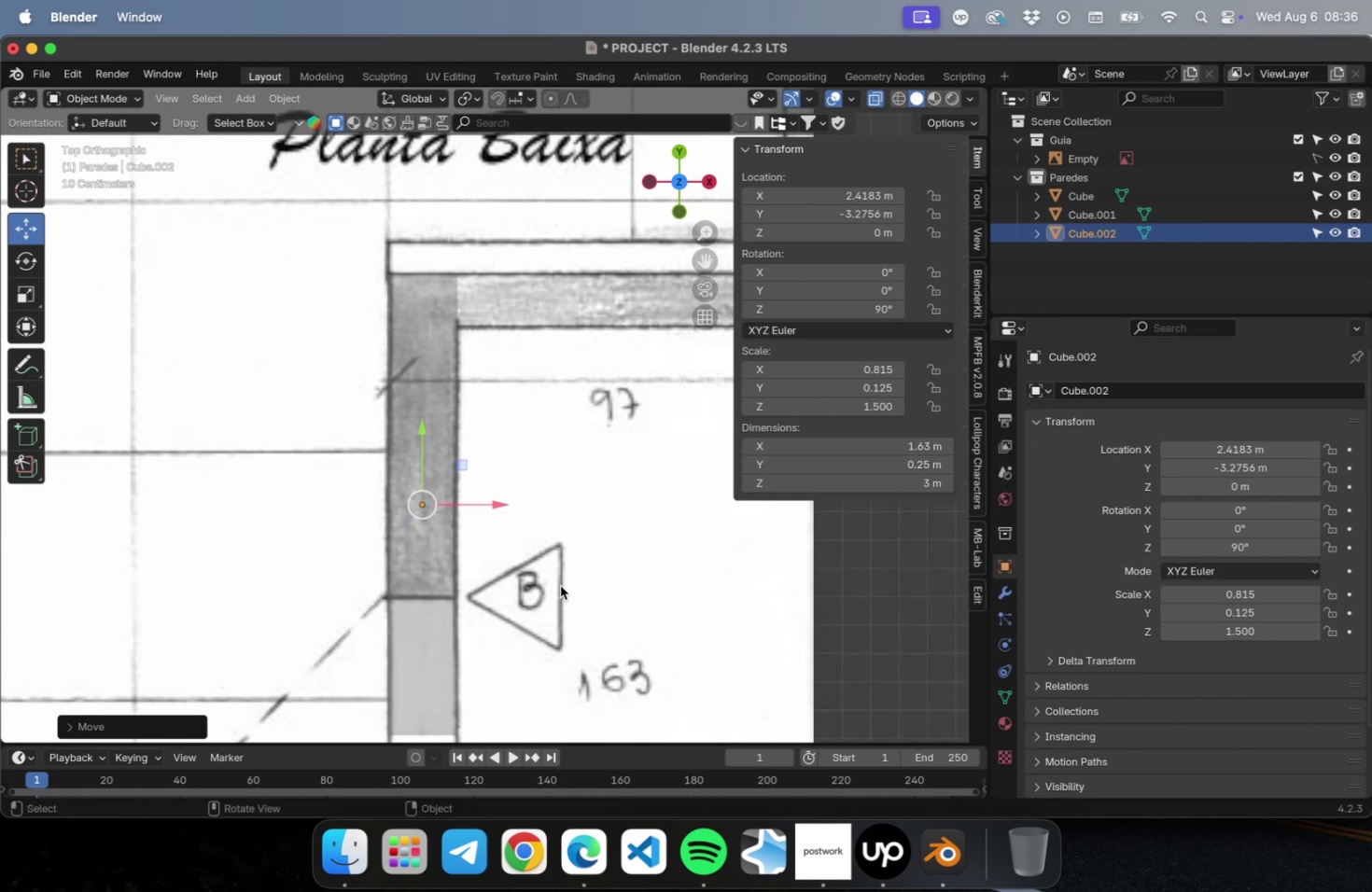 
scroll: coordinate [550, 581], scroll_direction: down, amount: 2.0
 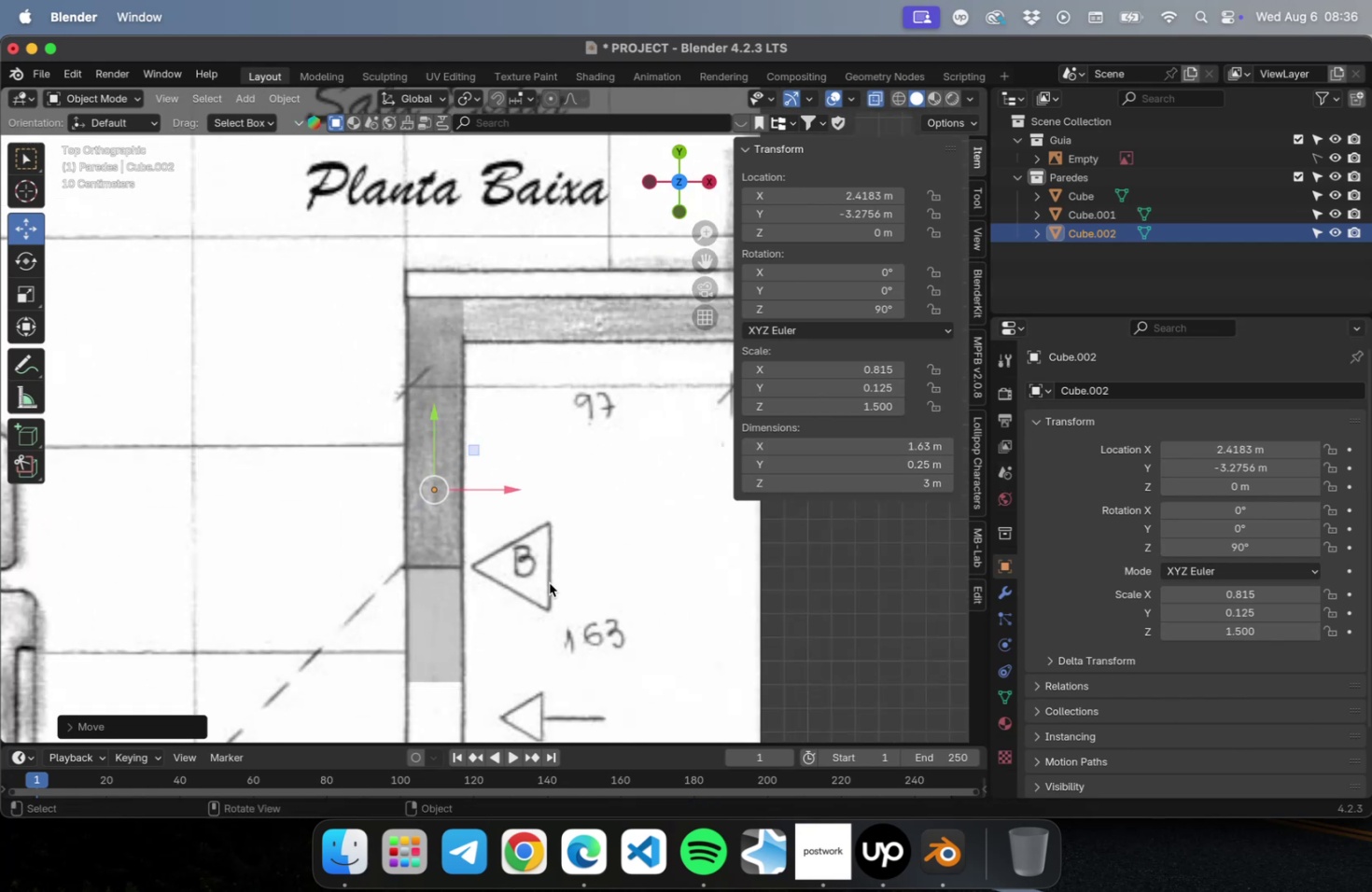 
hold_key(key=ShiftLeft, duration=0.34)
 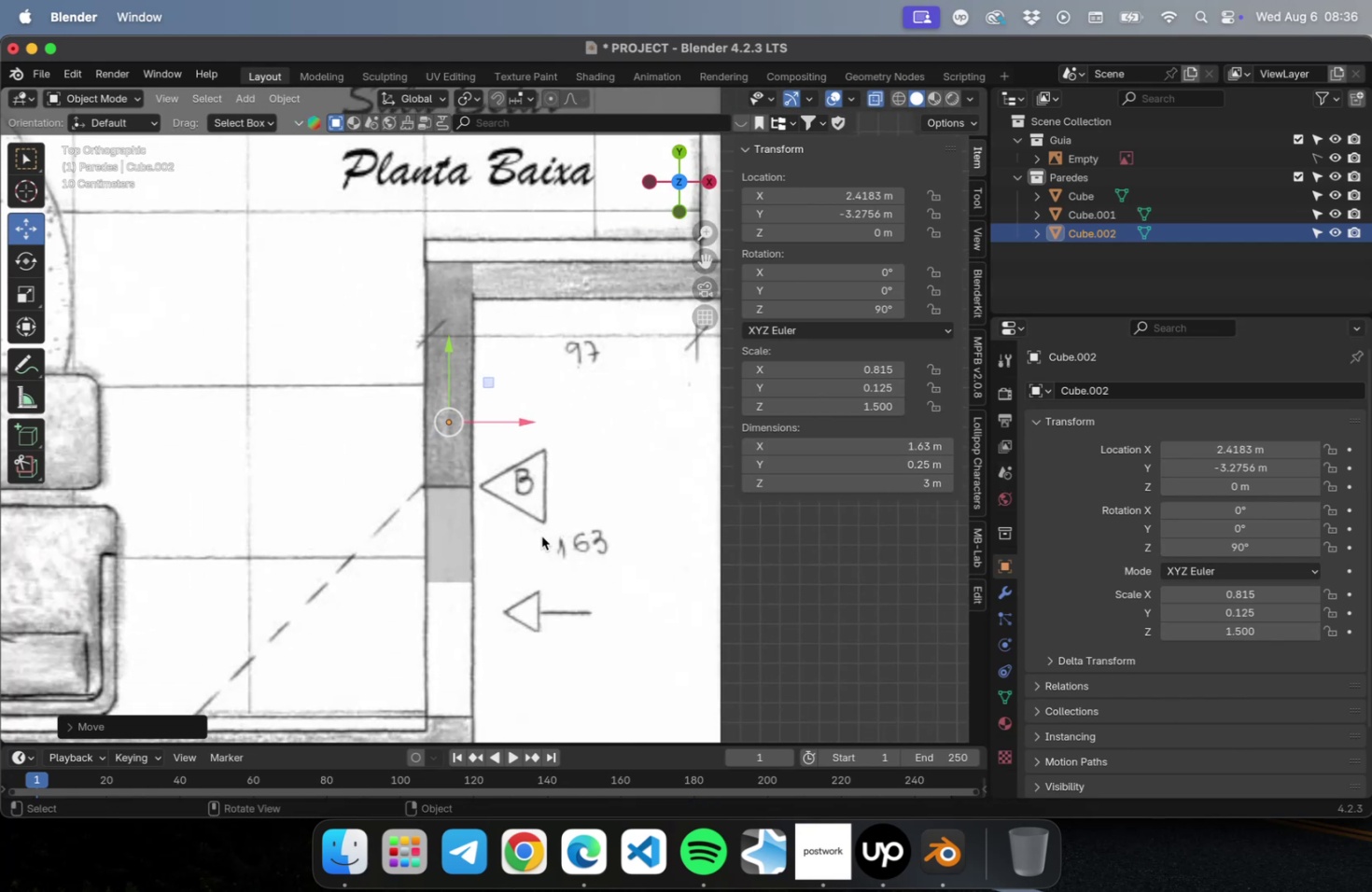 
key(Tab)
 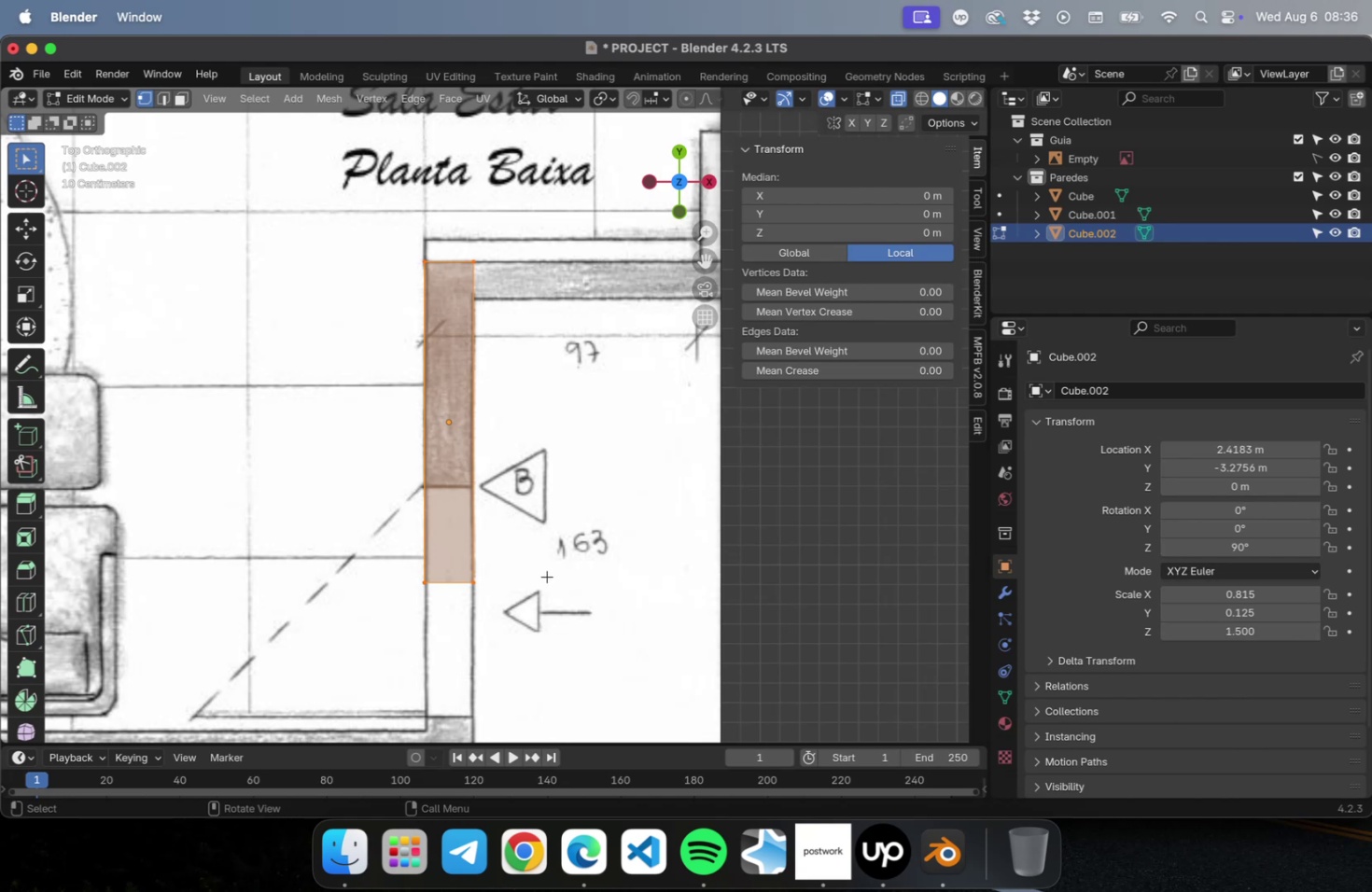 
left_click_drag(start_coordinate=[545, 592], to_coordinate=[306, 535])
 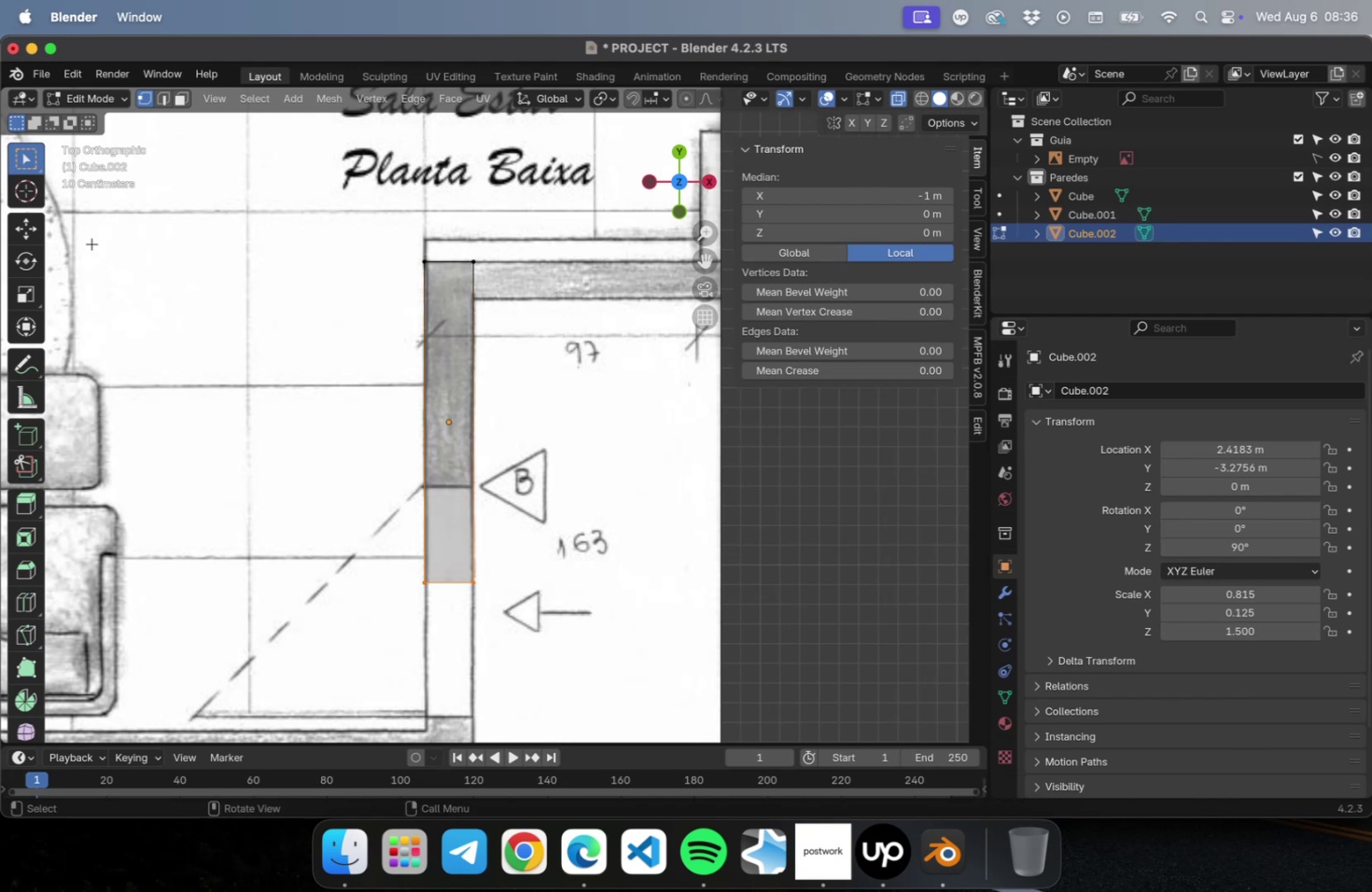 
left_click([30, 232])
 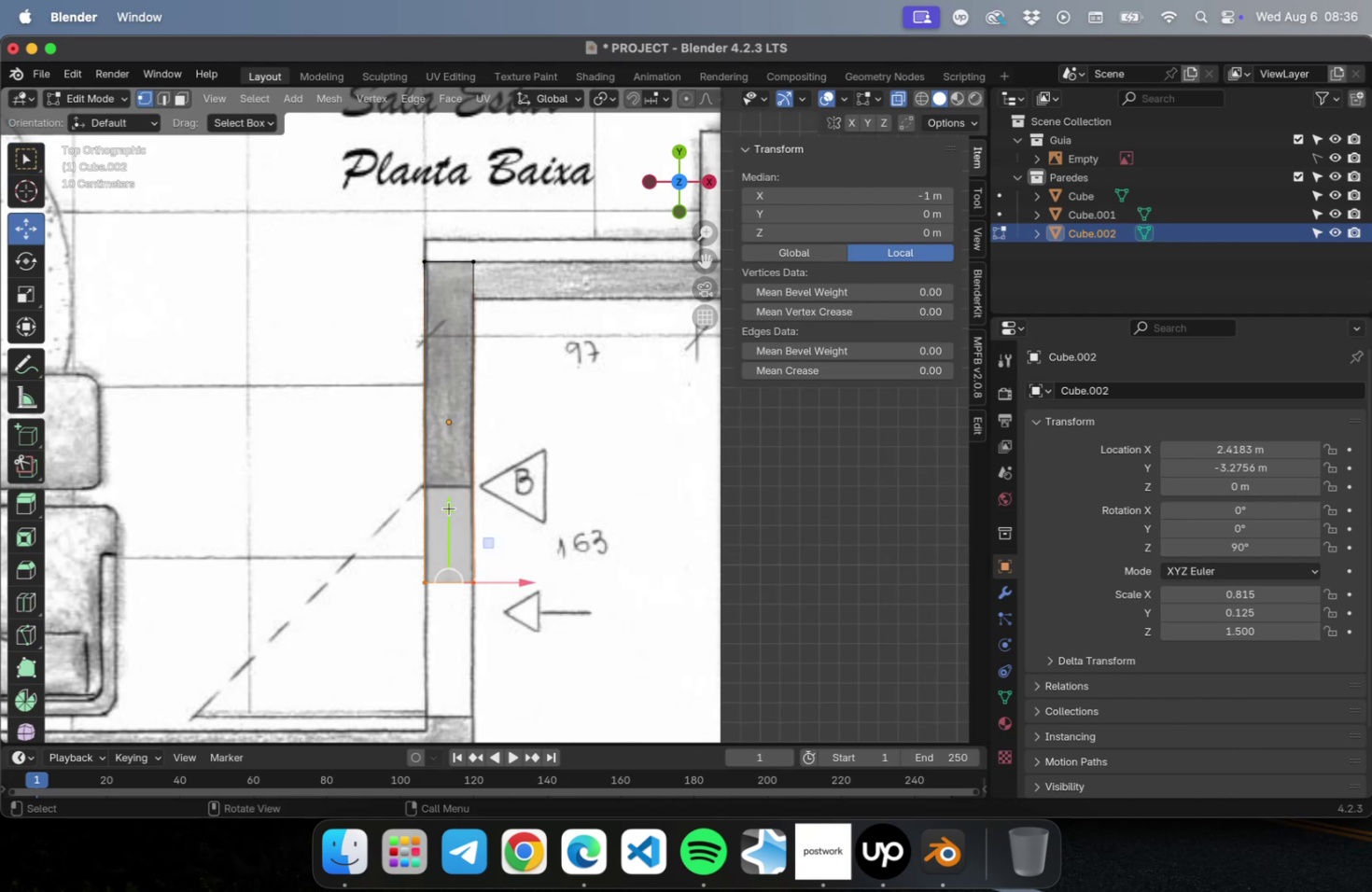 
left_click_drag(start_coordinate=[449, 514], to_coordinate=[448, 414])
 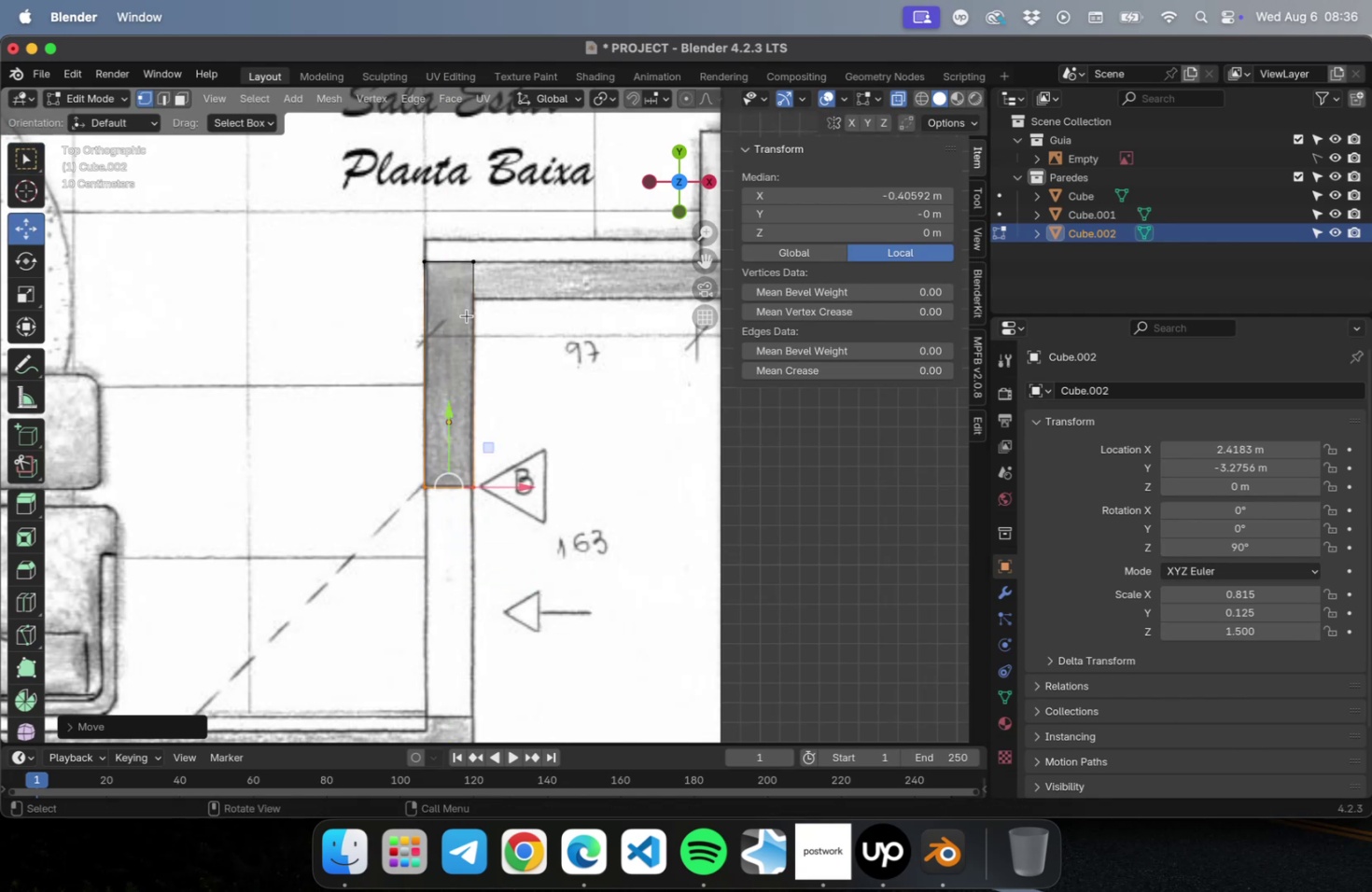 
scroll: coordinate [466, 297], scroll_direction: up, amount: 17.0
 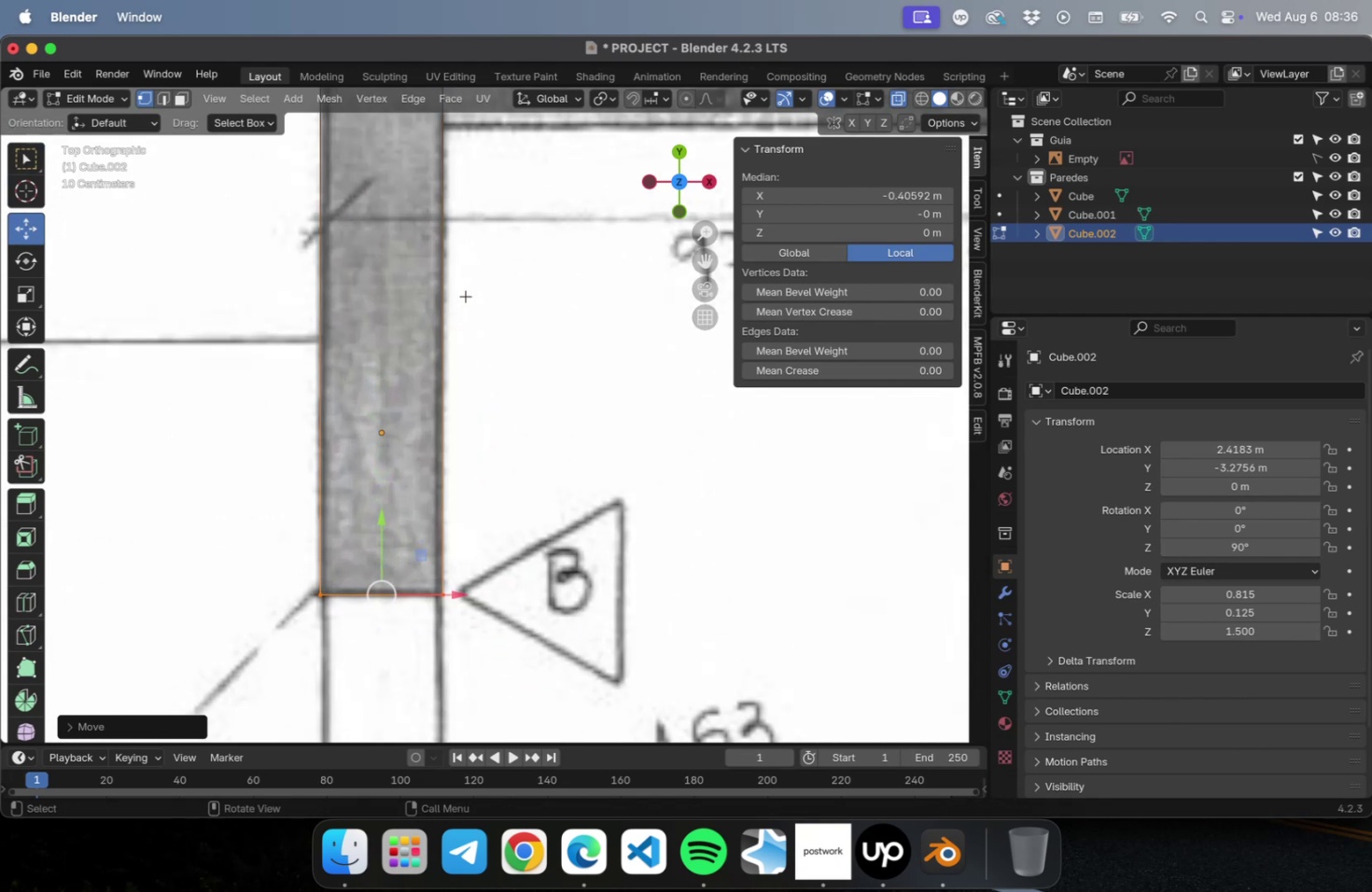 
hold_key(key=ShiftLeft, duration=0.54)
 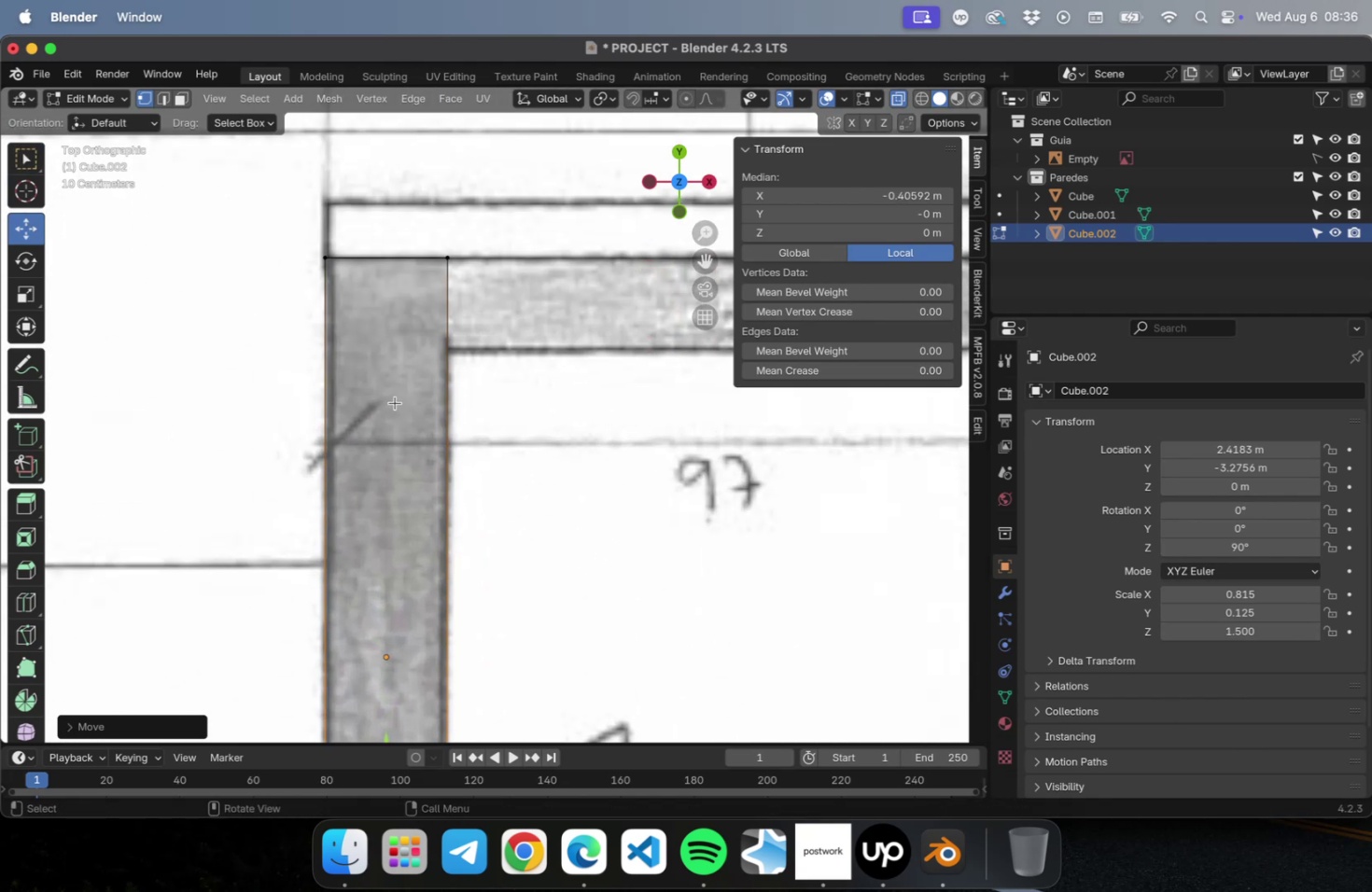 
key(Shift+ShiftLeft)
 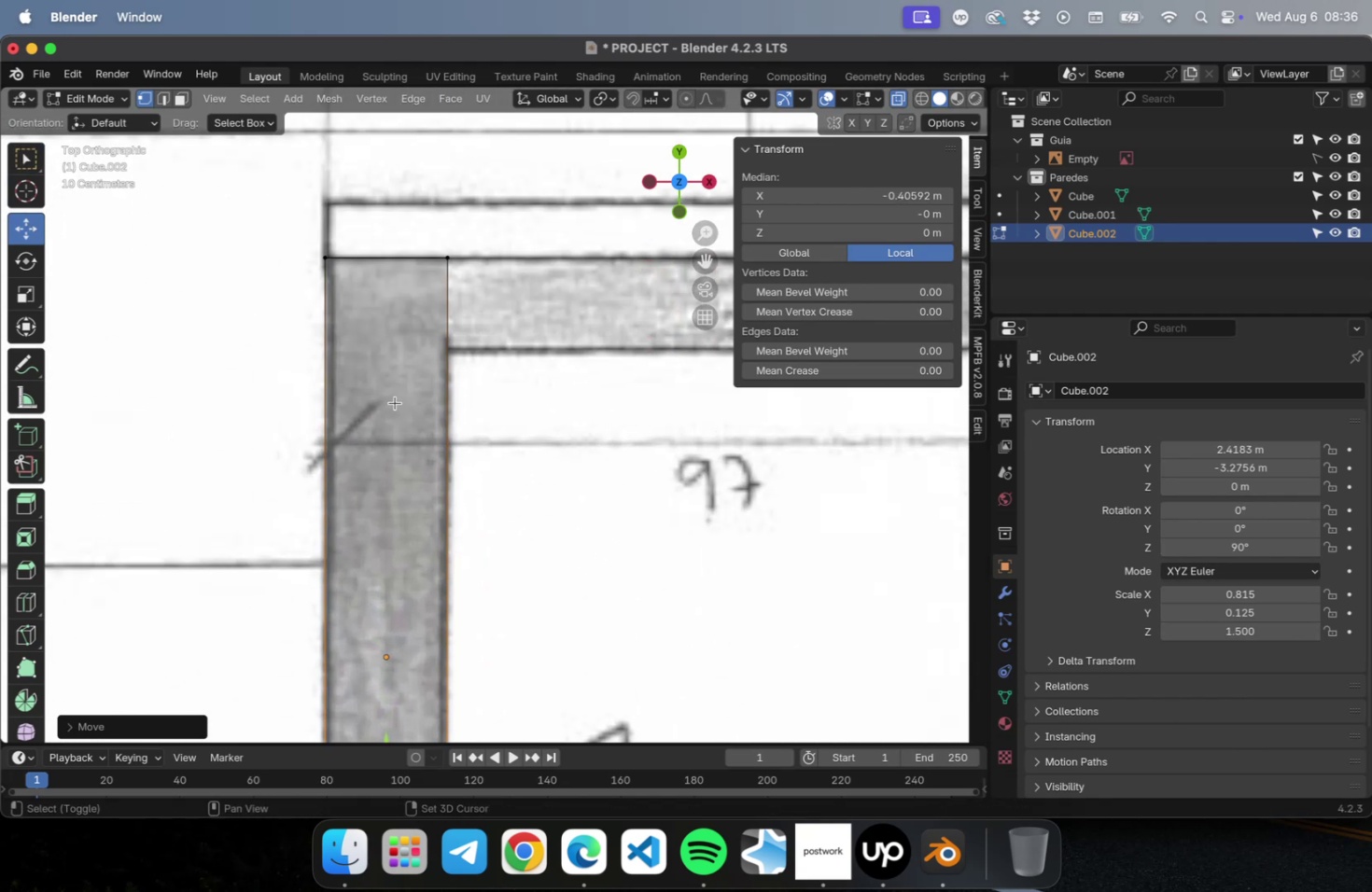 
key(Shift+R)
 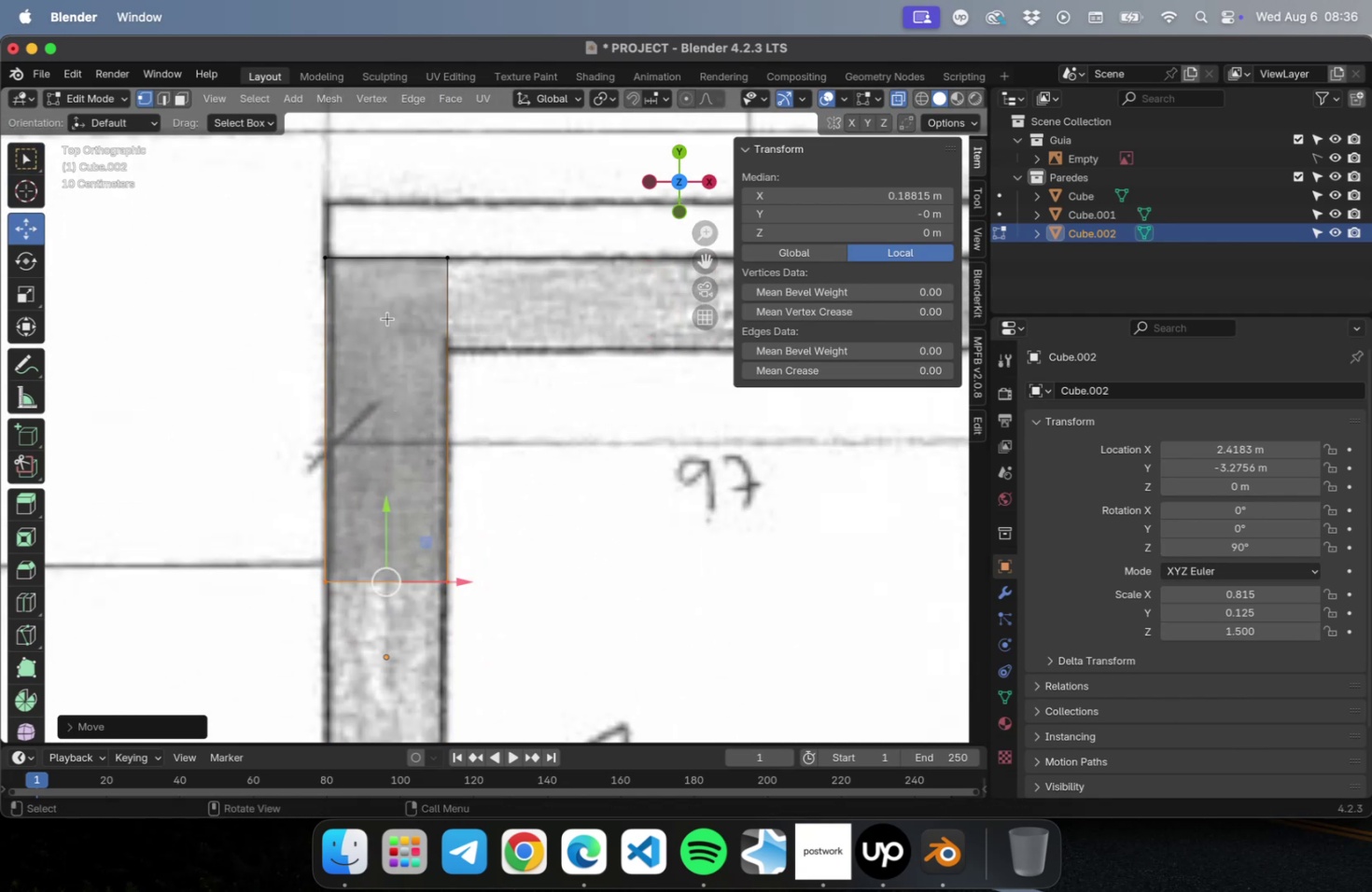 
key(Meta+CommandLeft)
 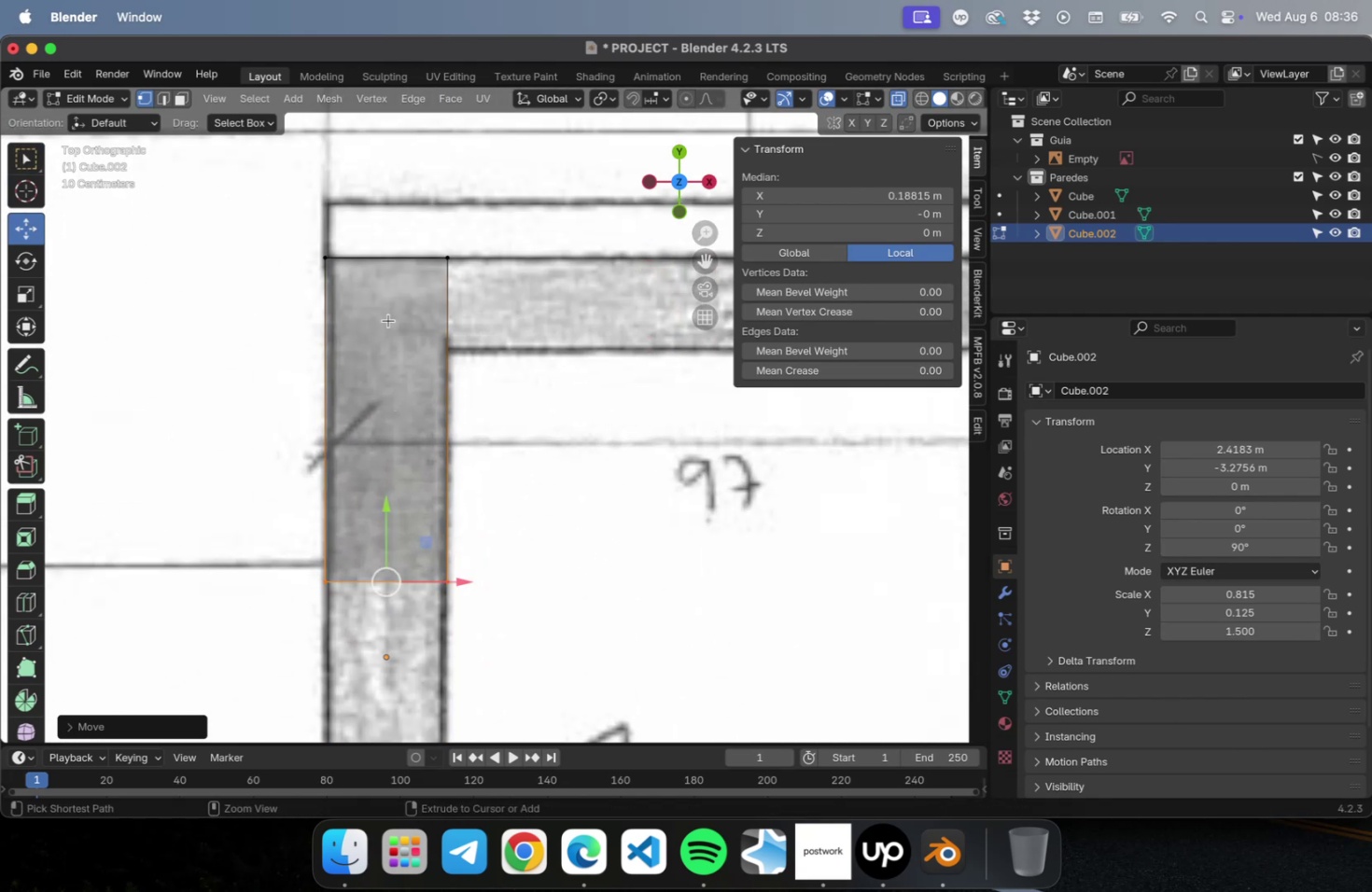 
key(Meta+Z)
 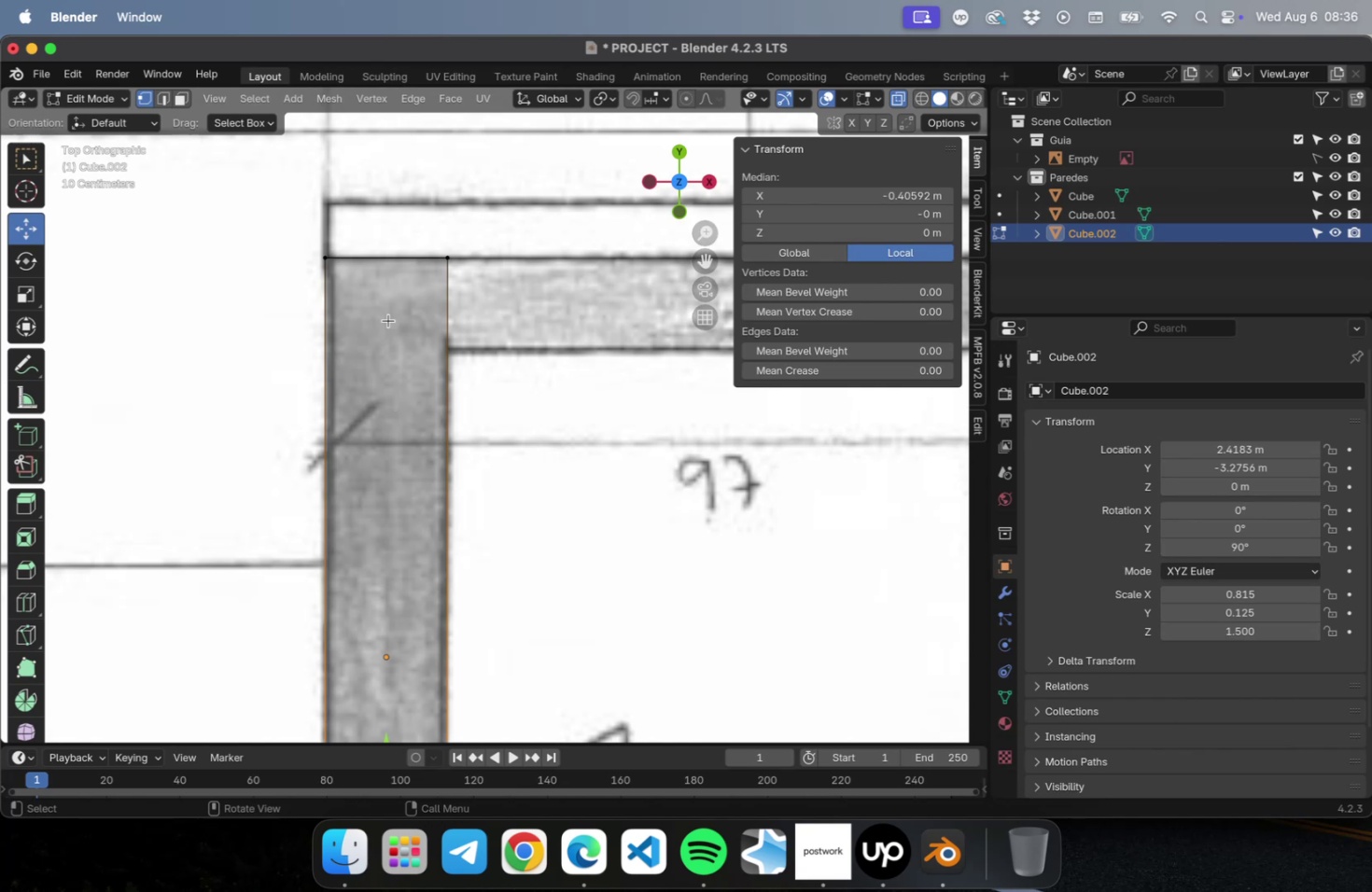 
key(Tab)
 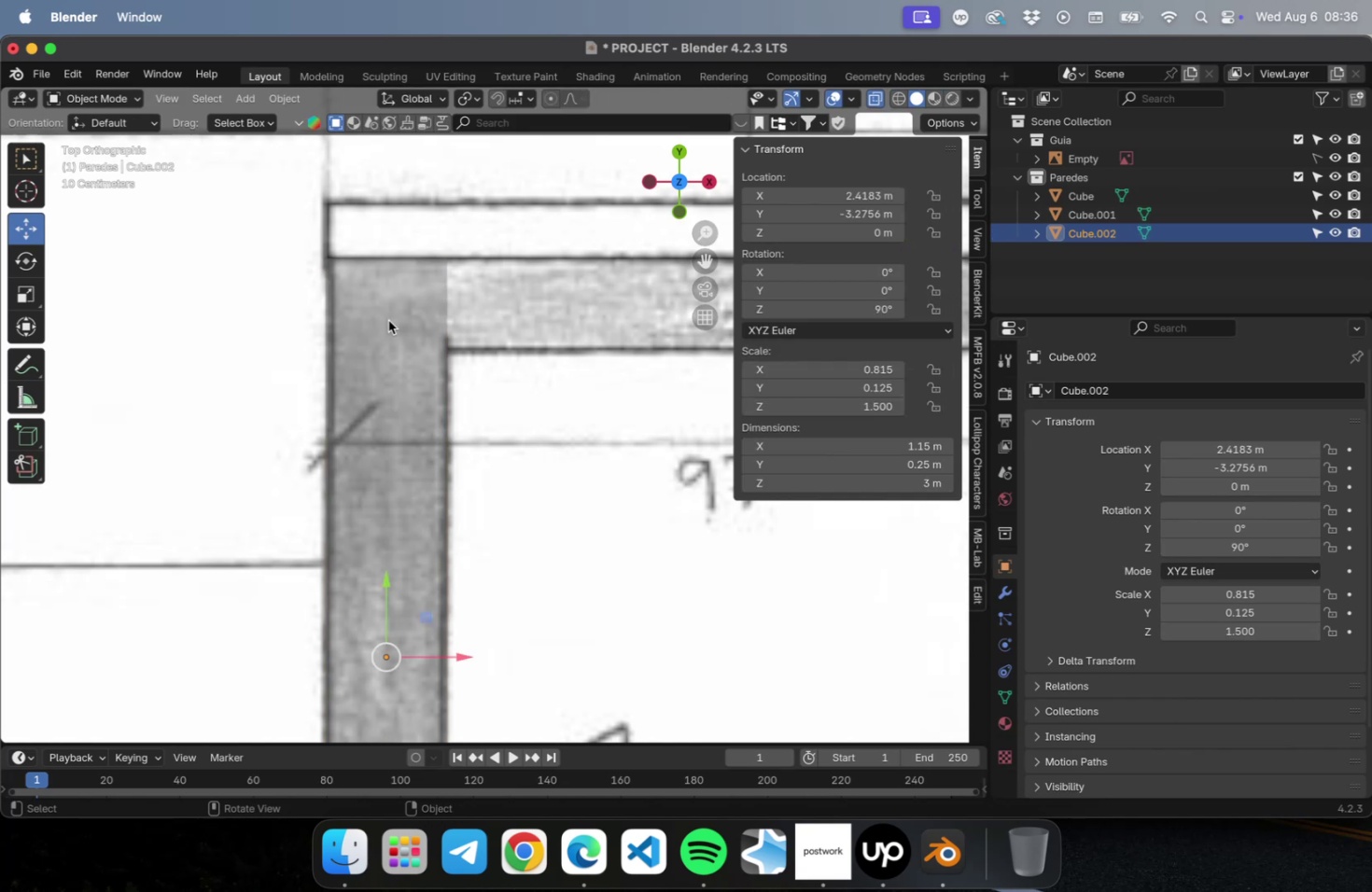 
key(Tab)
 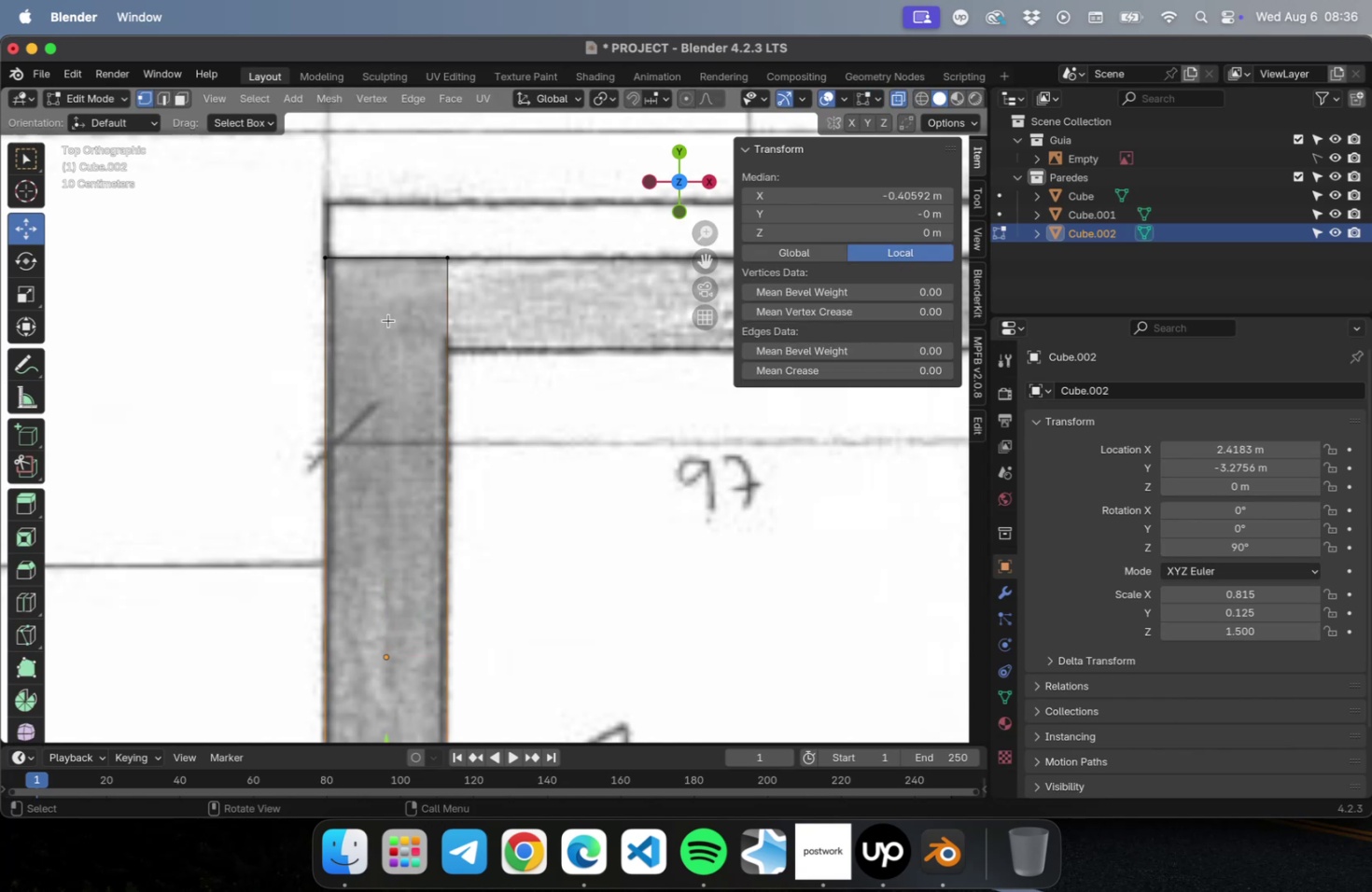 
key(2)
 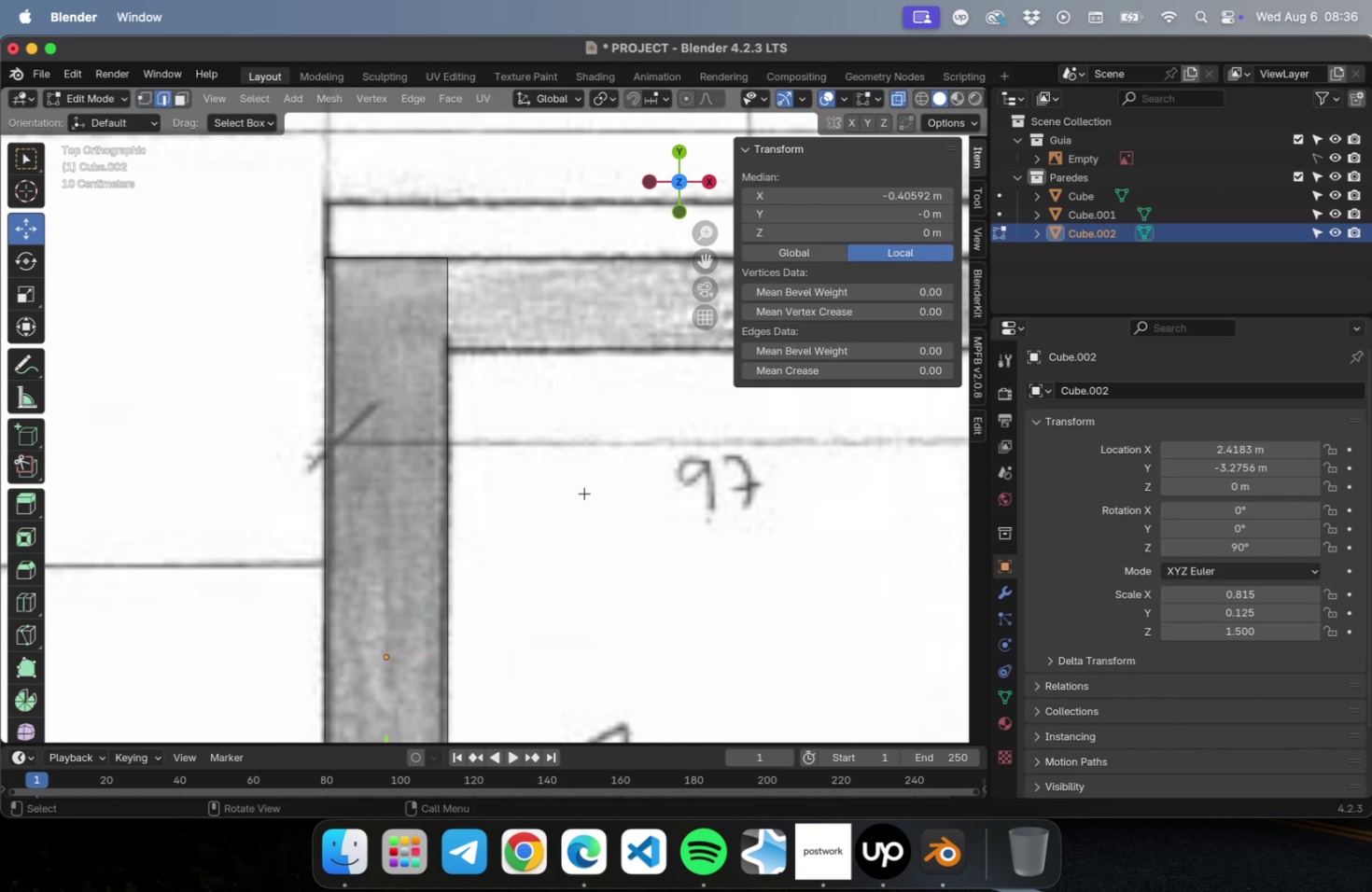 
key(Meta+CommandLeft)
 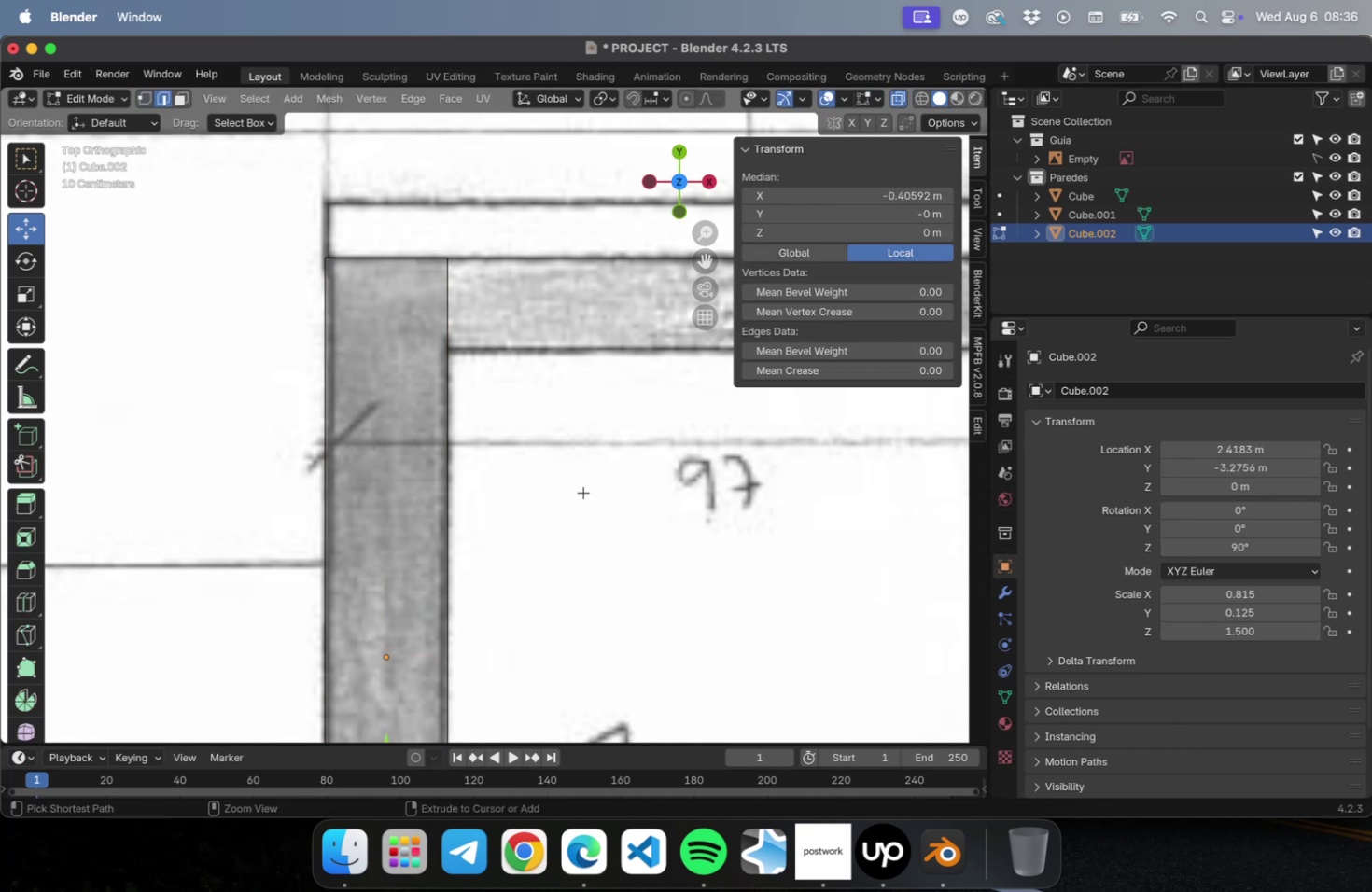 
key(Meta+R)
 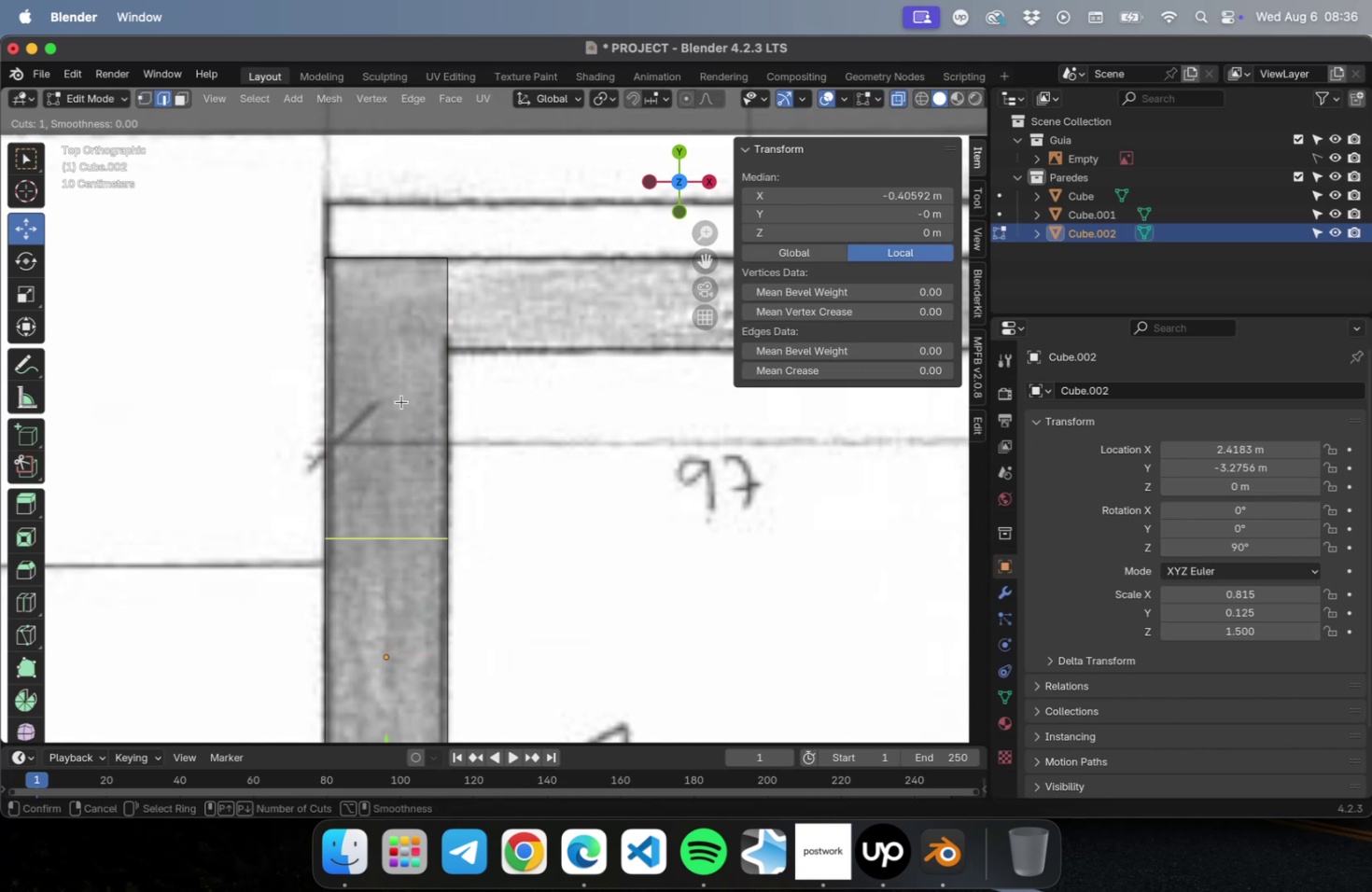 
left_click_drag(start_coordinate=[392, 486], to_coordinate=[377, 299])
 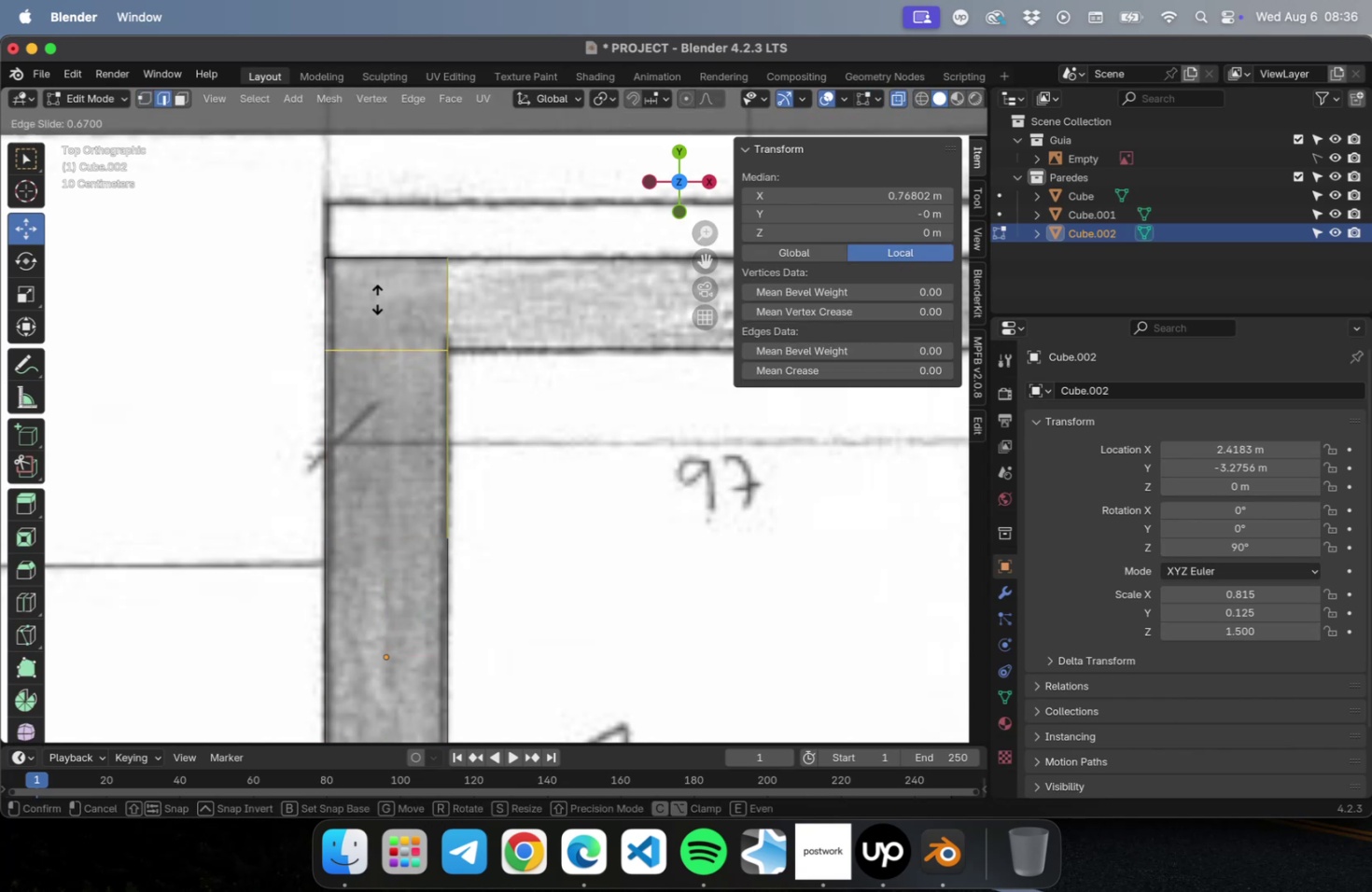 
left_click([377, 299])
 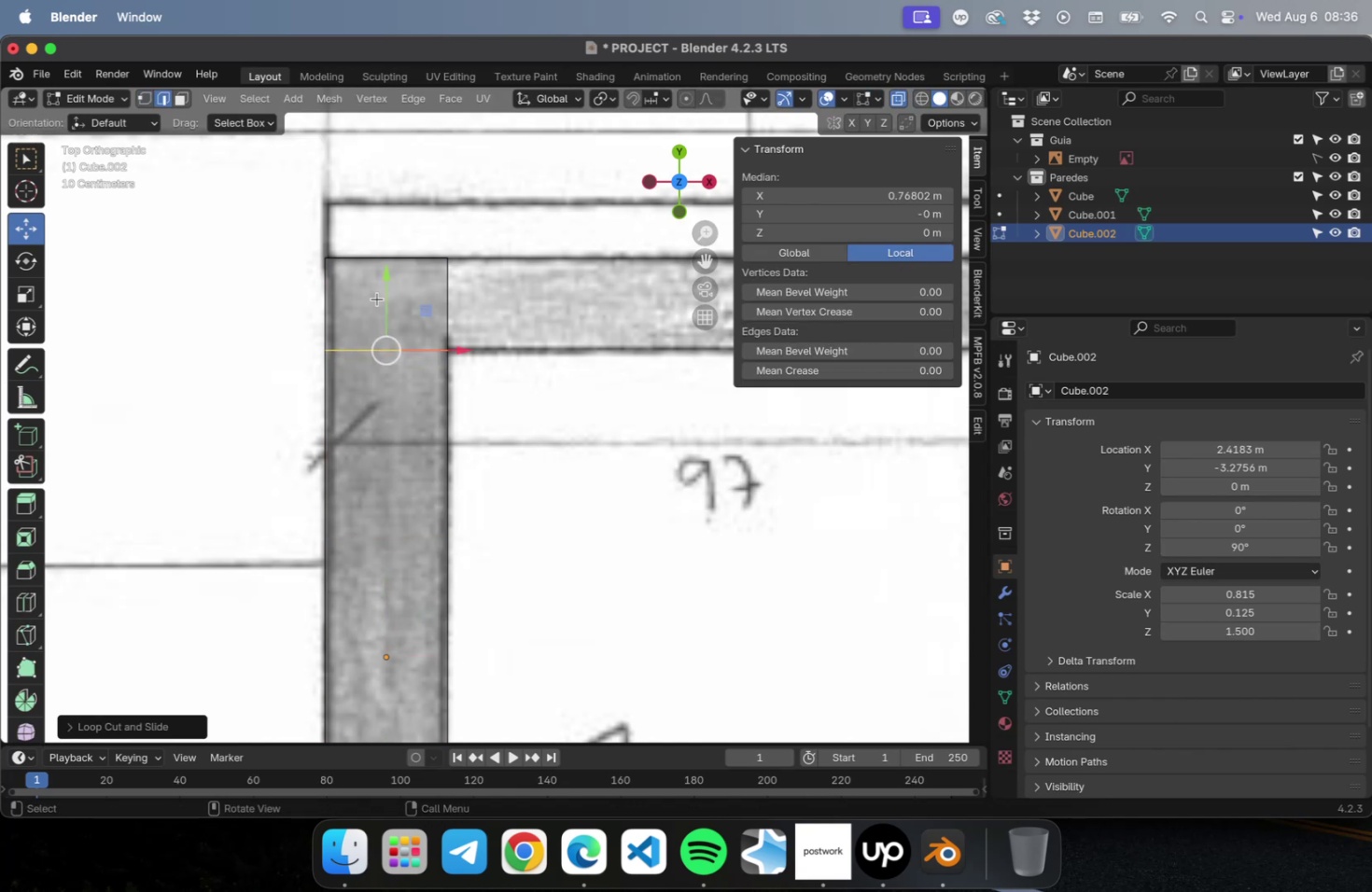 
scroll: coordinate [376, 341], scroll_direction: down, amount: 2.0
 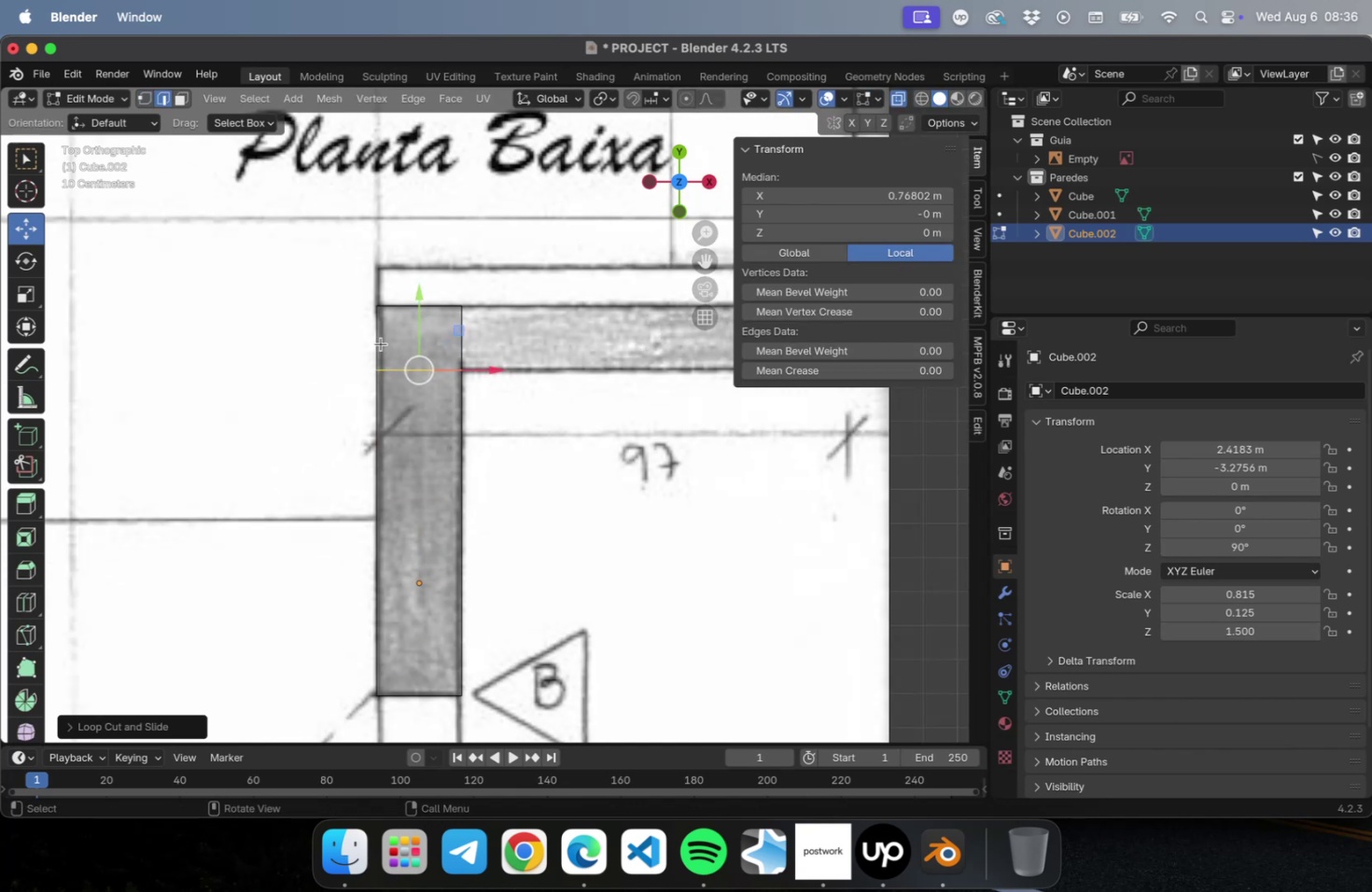 
hold_key(key=ShiftLeft, duration=0.47)
 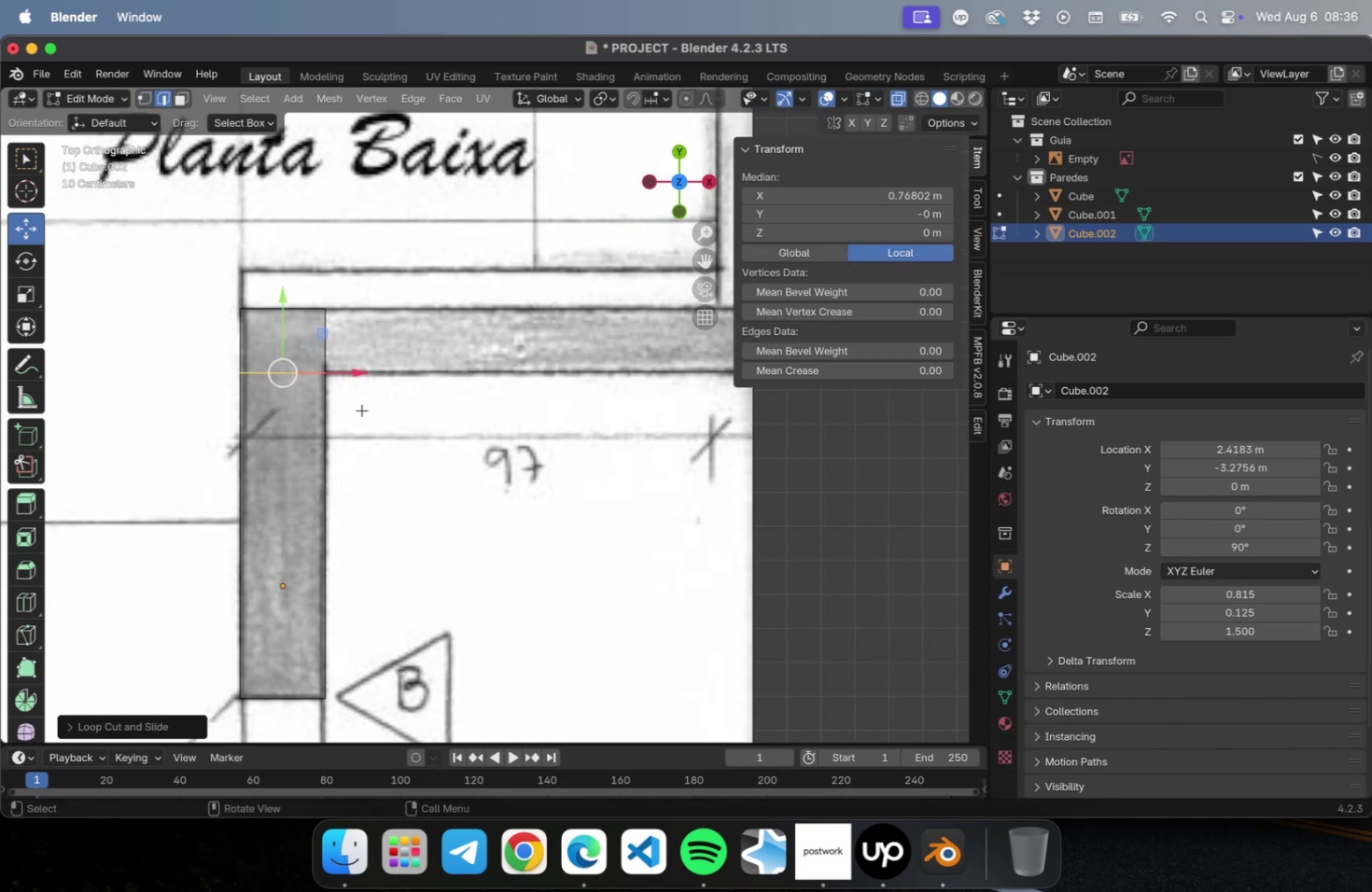 
key(Tab)
 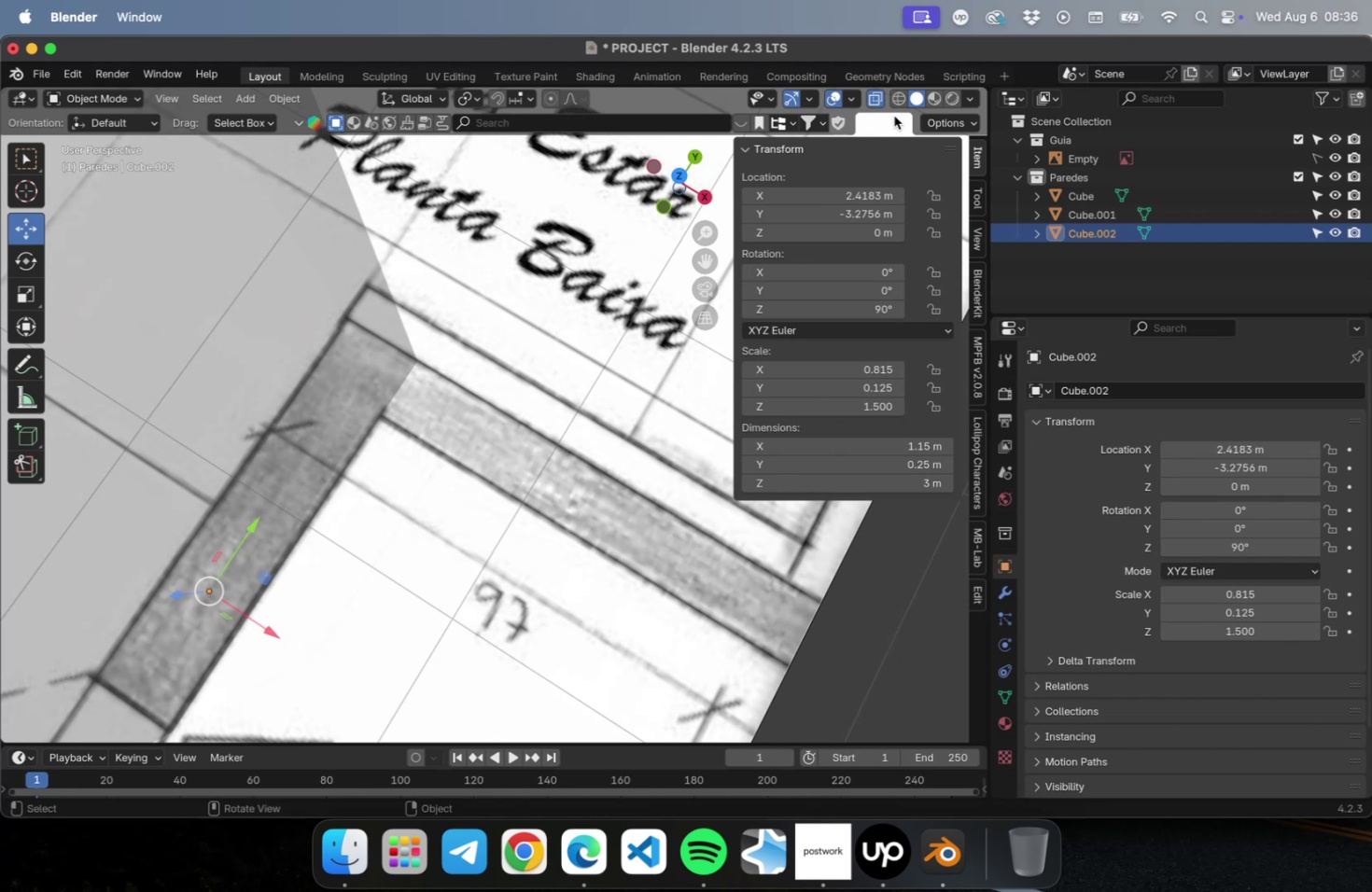 
key(Tab)
 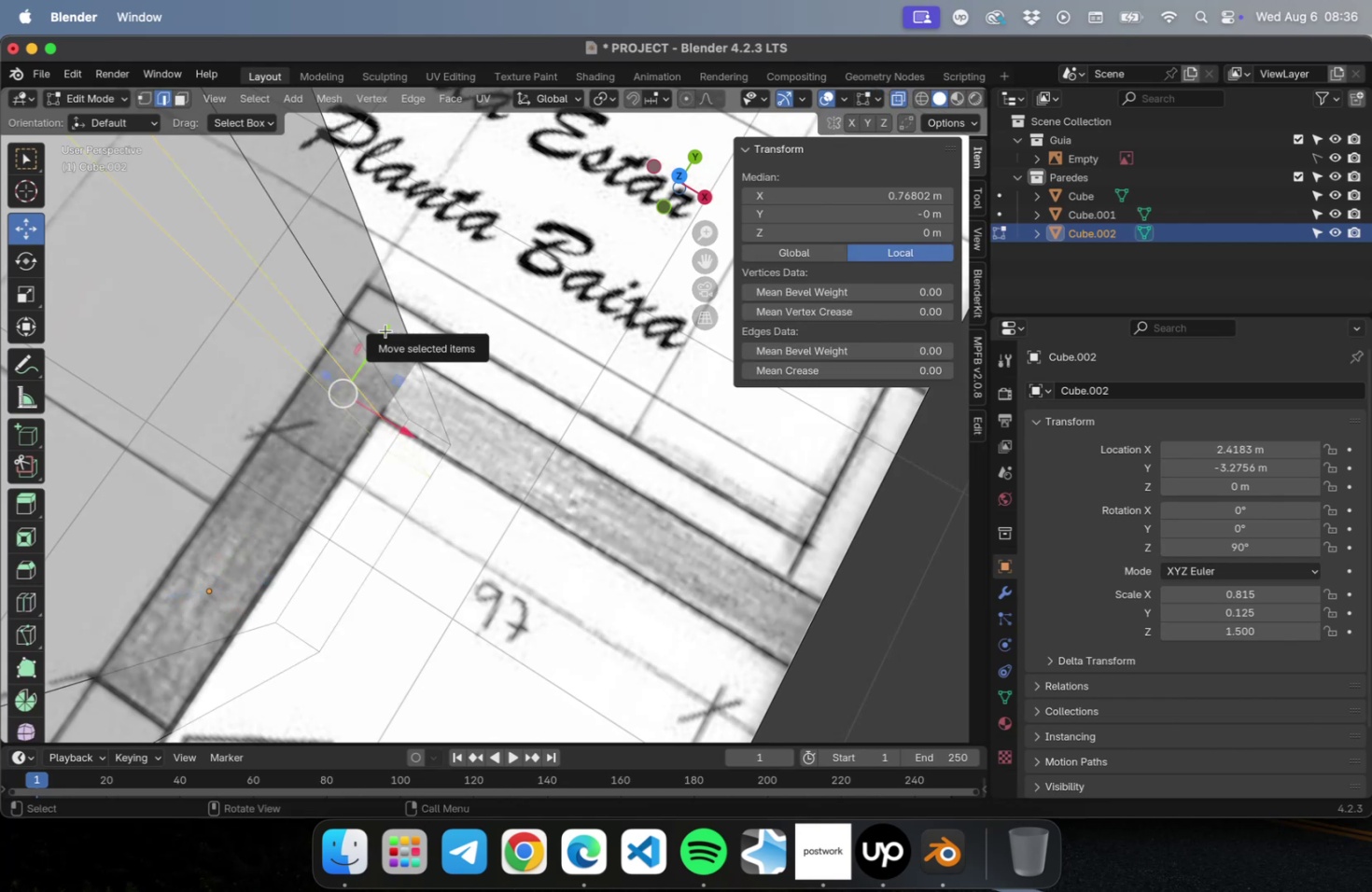 
key(3)
 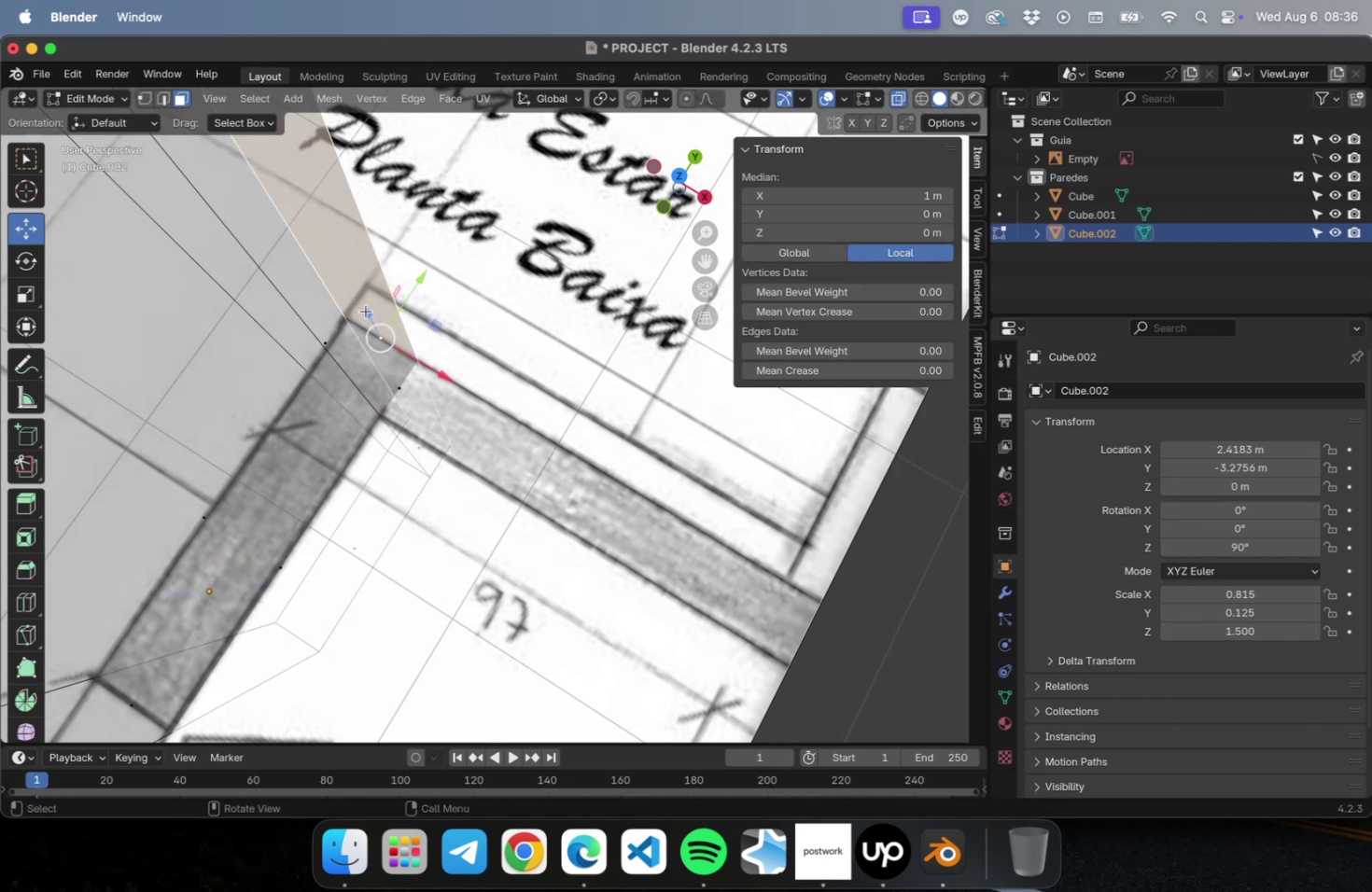 
key(NumLock)
 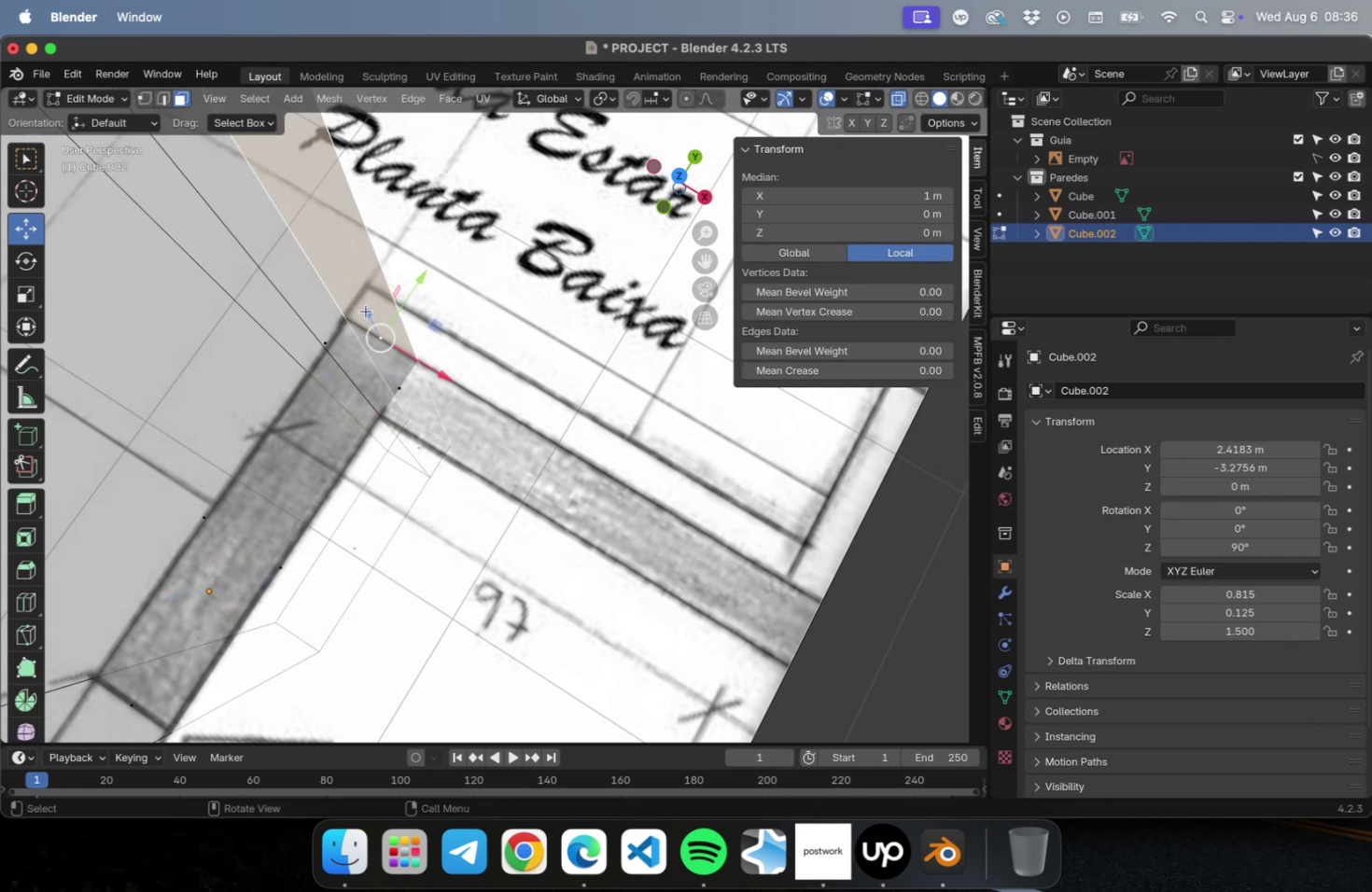 
key(Numpad7)
 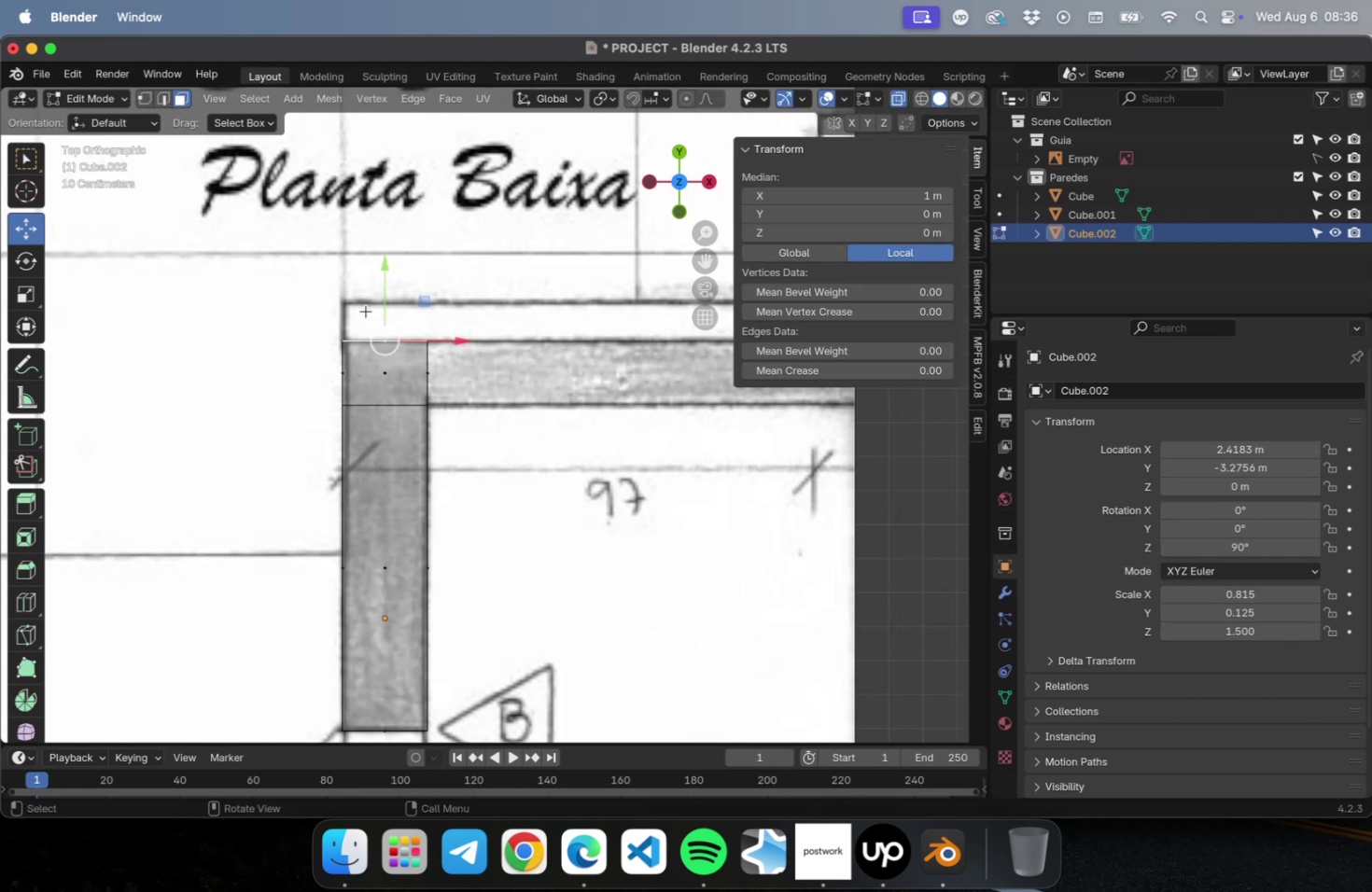 
hold_key(key=ShiftLeft, duration=0.69)
 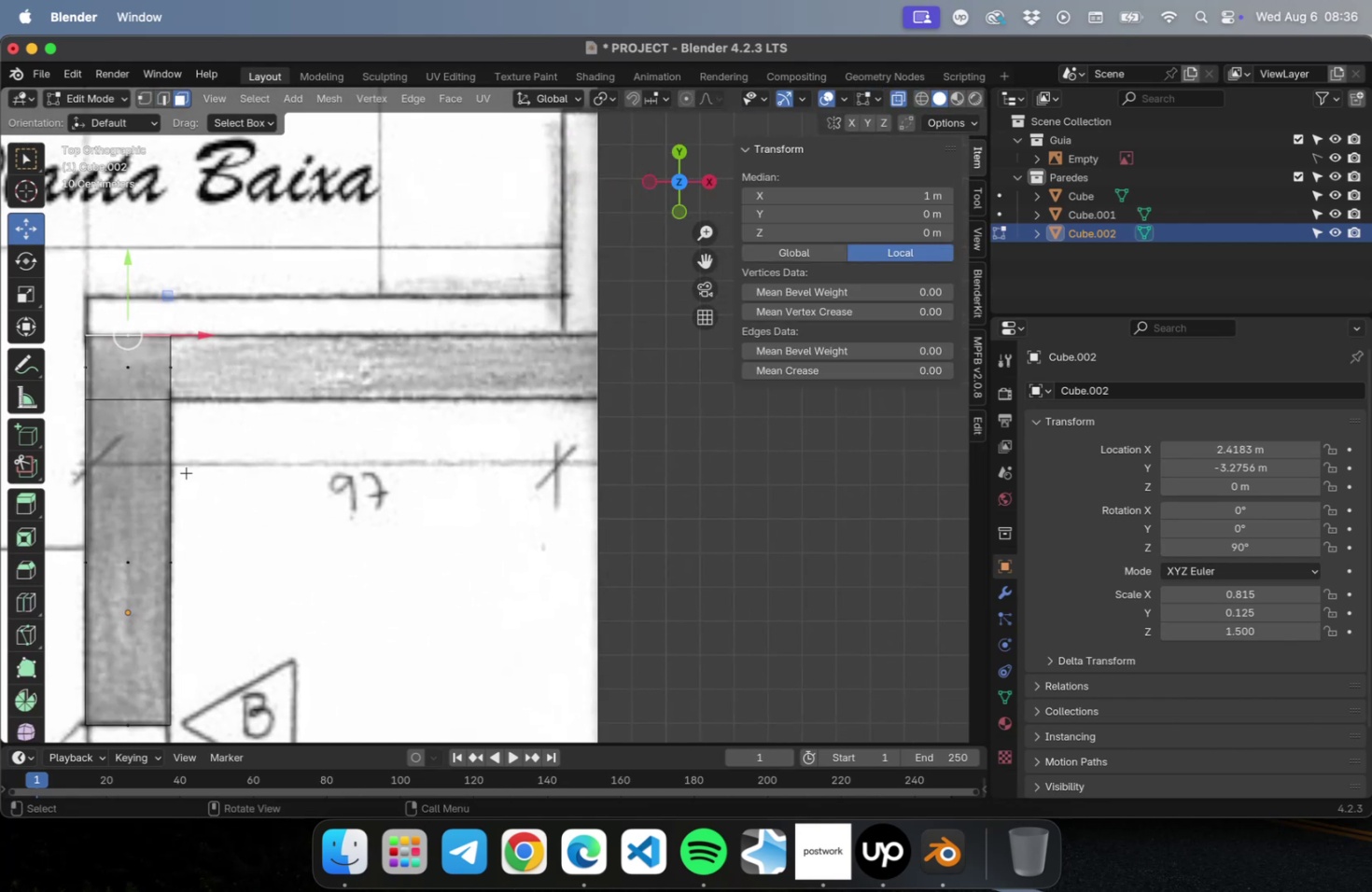 
key(E)
 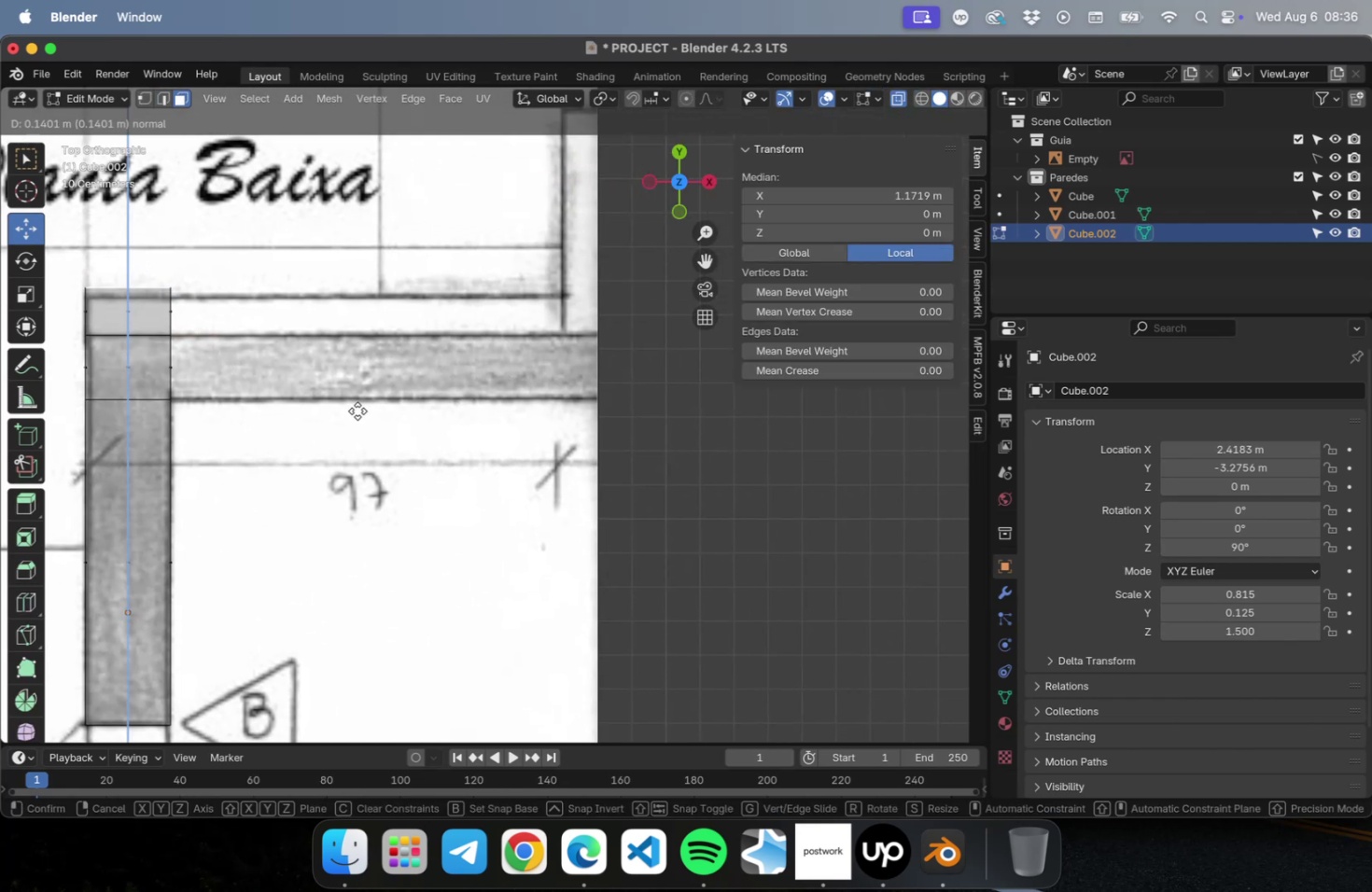 
key(Escape)
 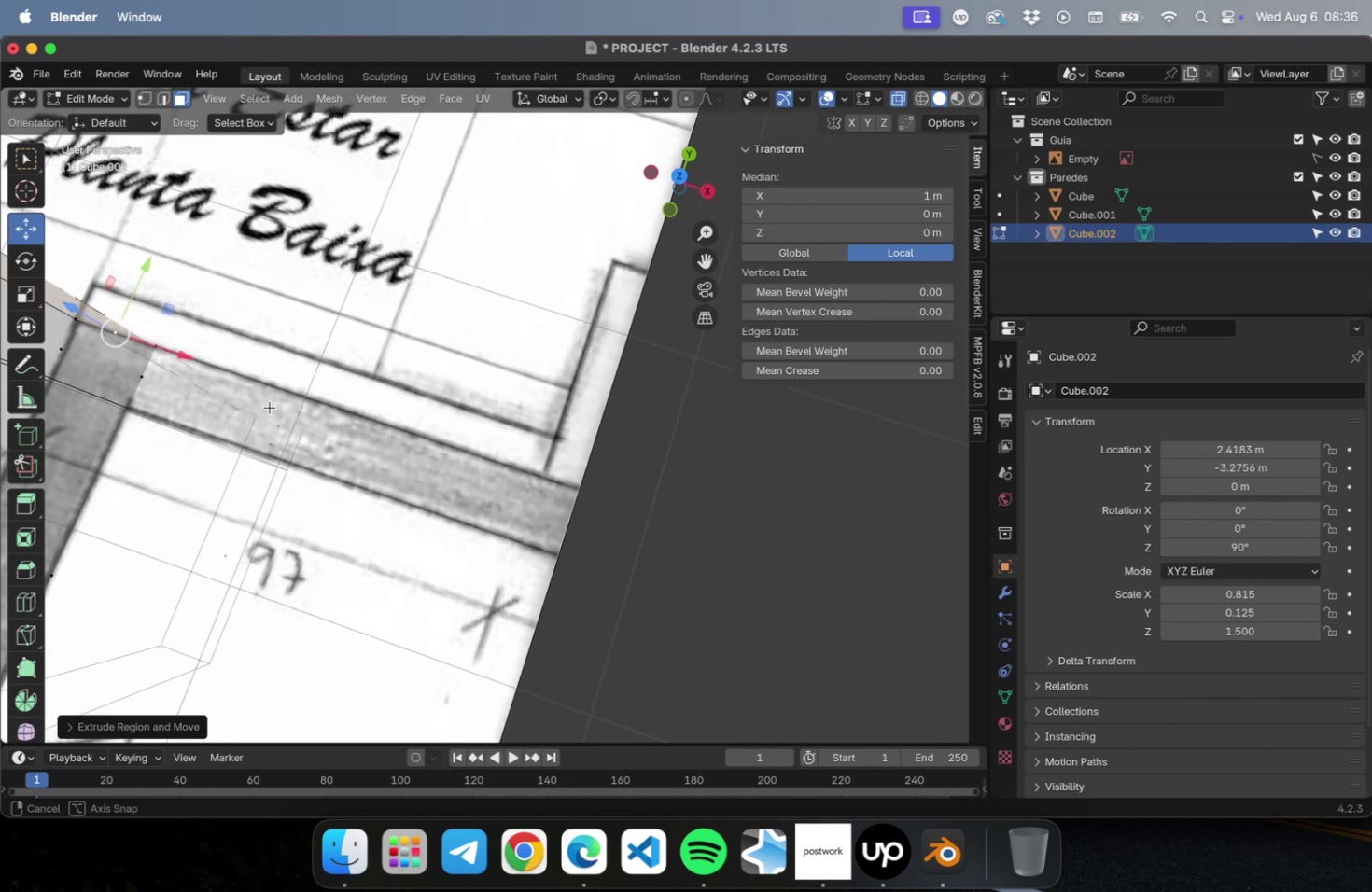 
hold_key(key=ShiftLeft, duration=1.2)
 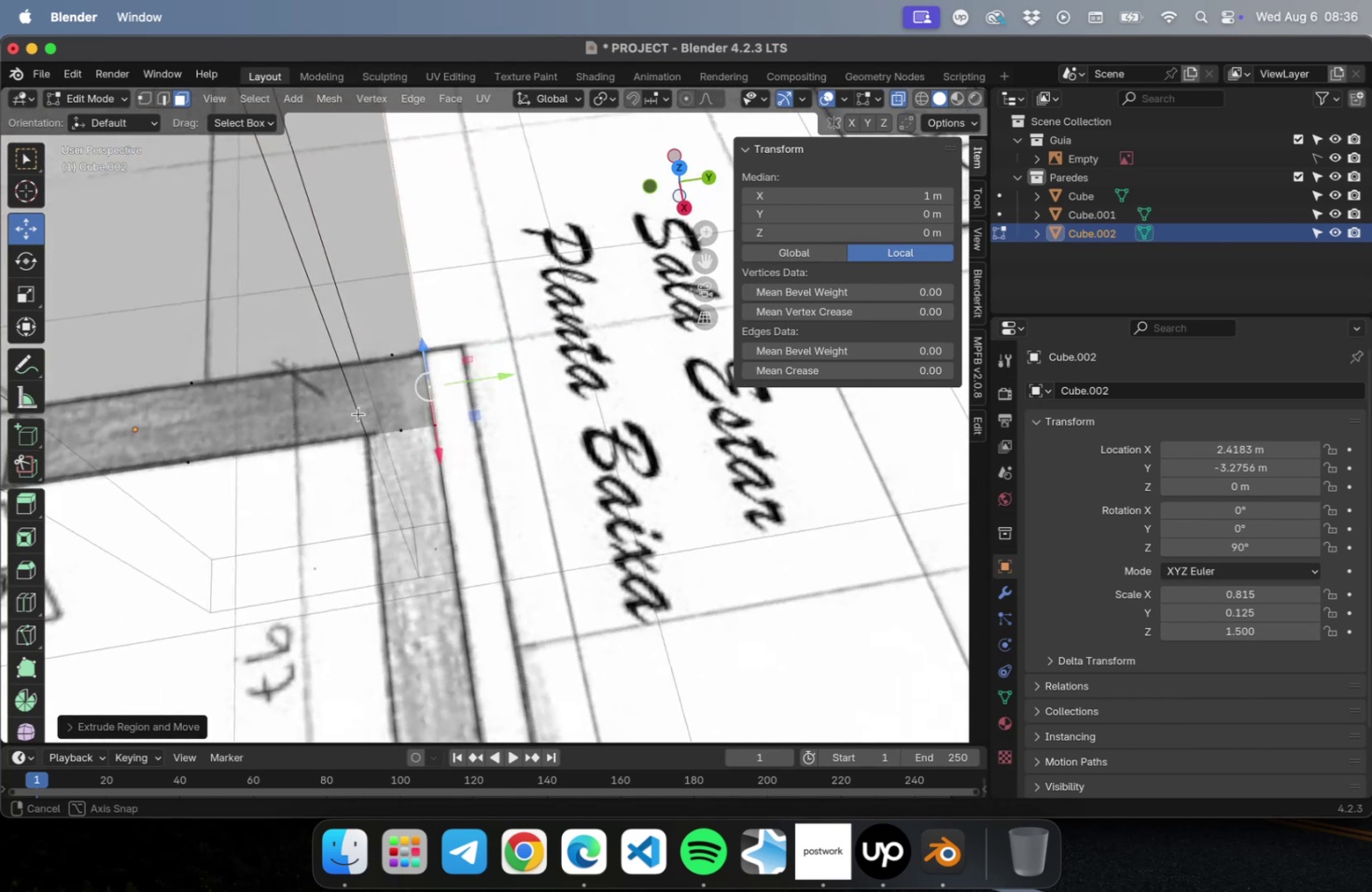 
scroll: coordinate [337, 373], scroll_direction: down, amount: 5.0
 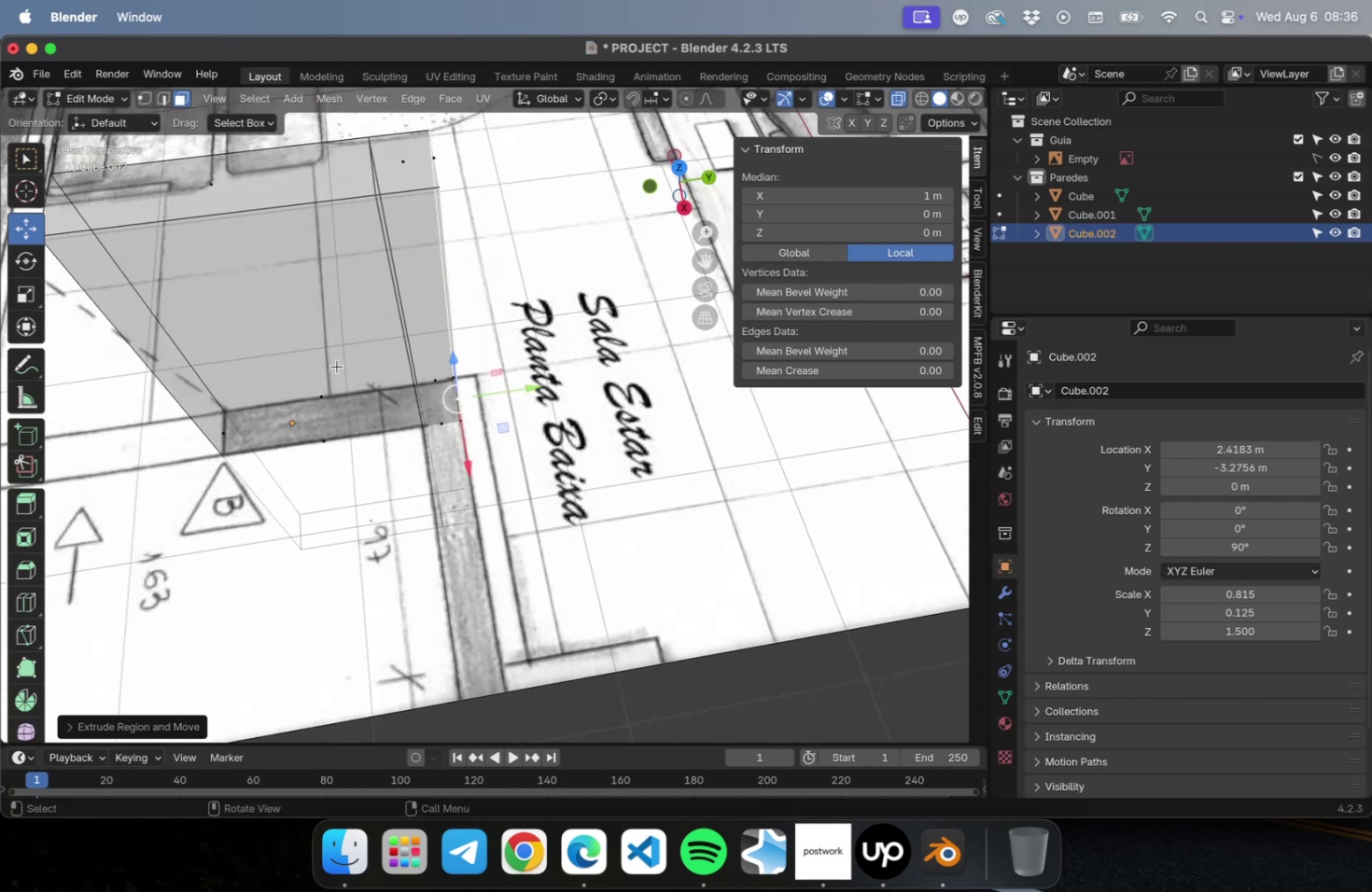 
hold_key(key=ShiftLeft, duration=0.36)
 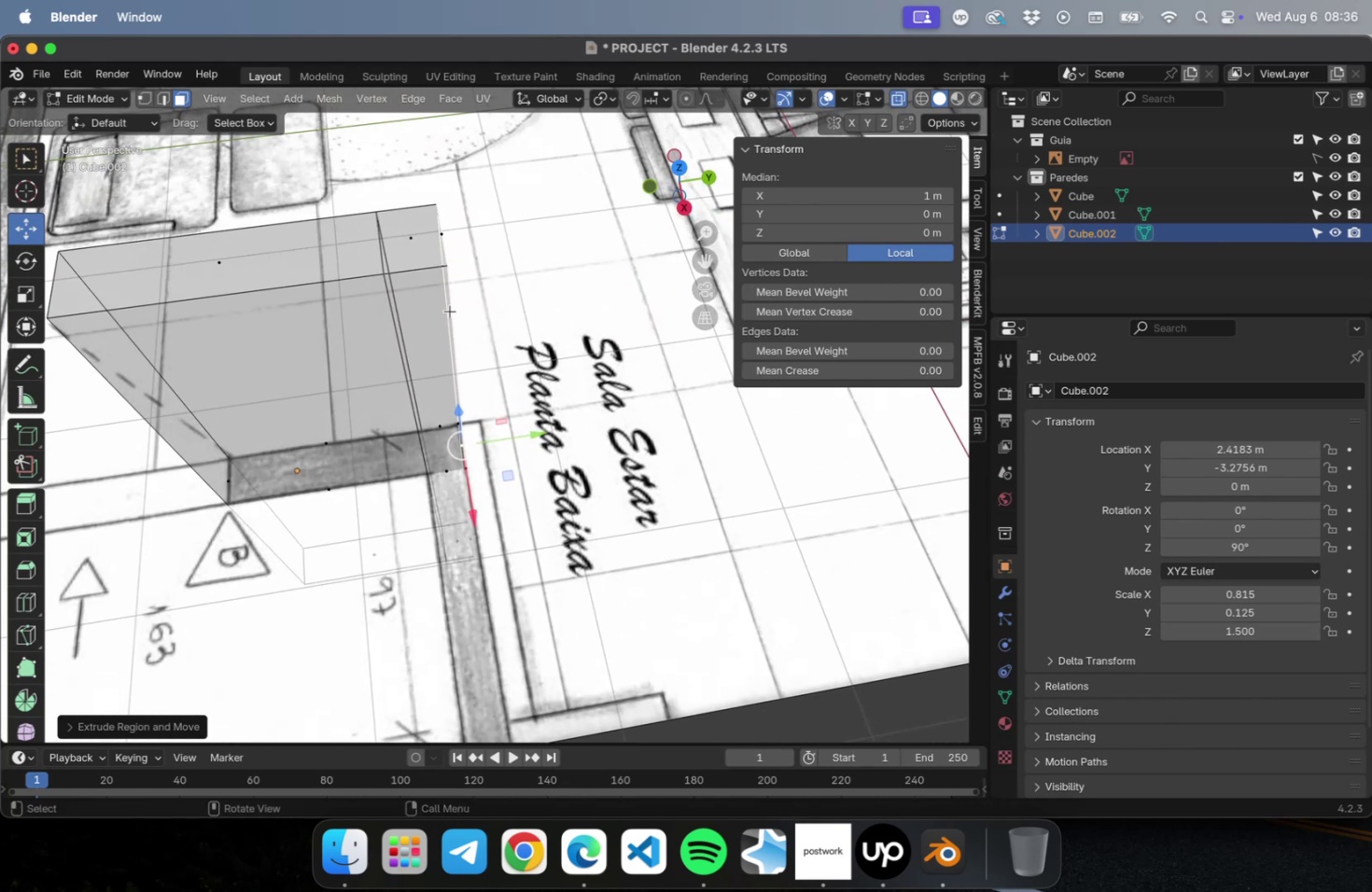 
left_click([430, 304])
 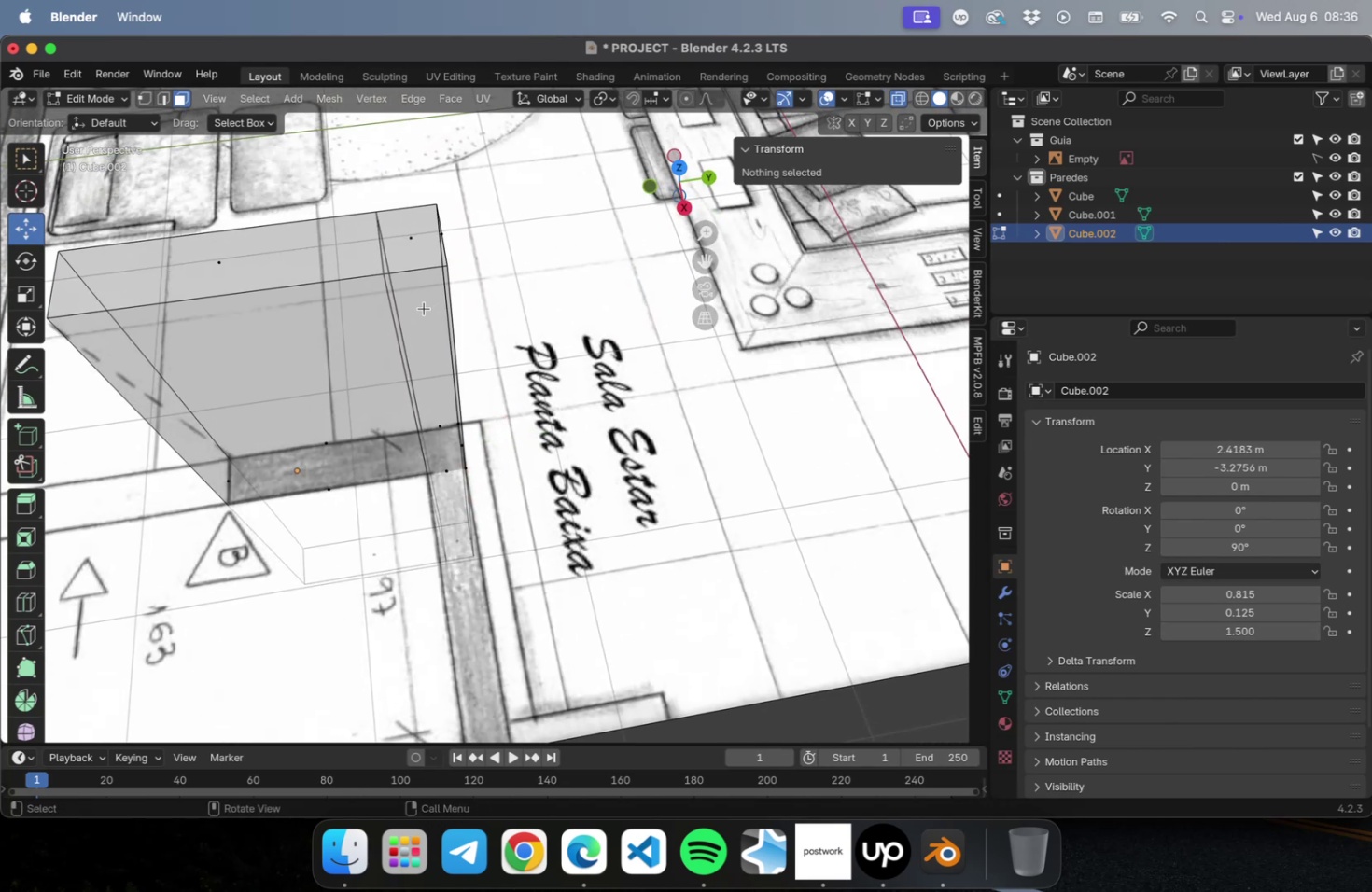 
left_click([423, 308])
 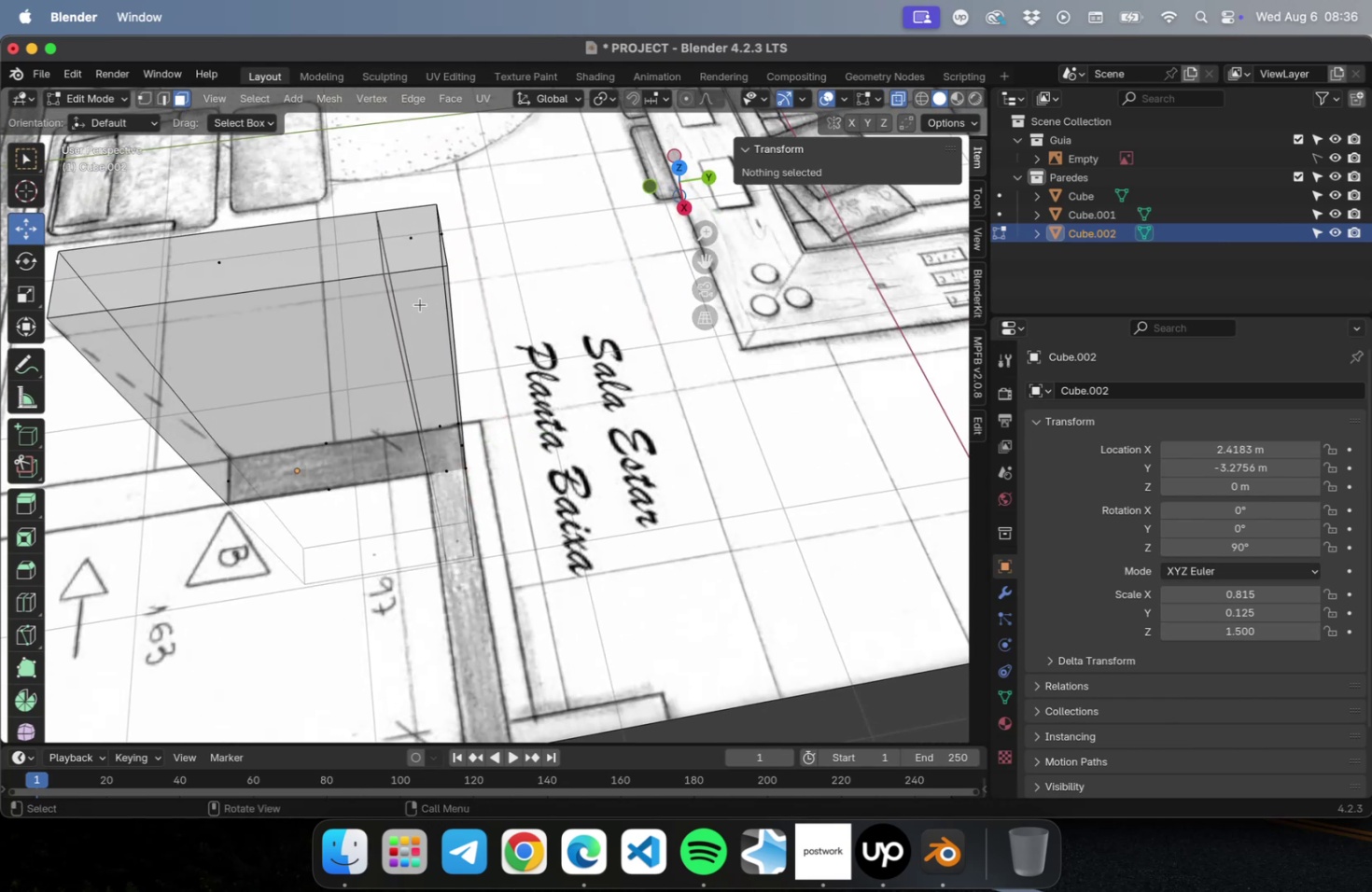 
left_click_drag(start_coordinate=[418, 300], to_coordinate=[411, 272])
 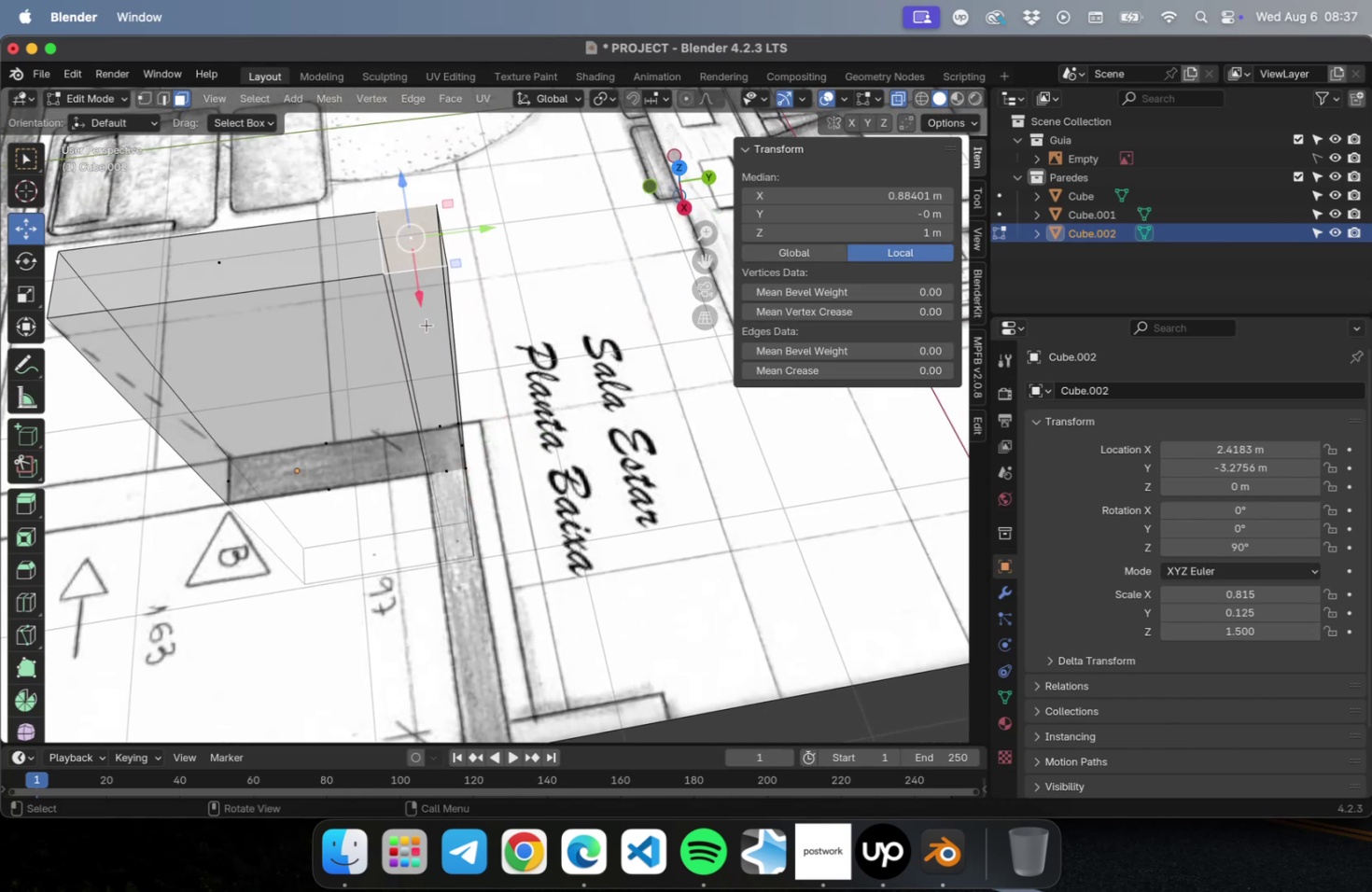 
key(Tab)
 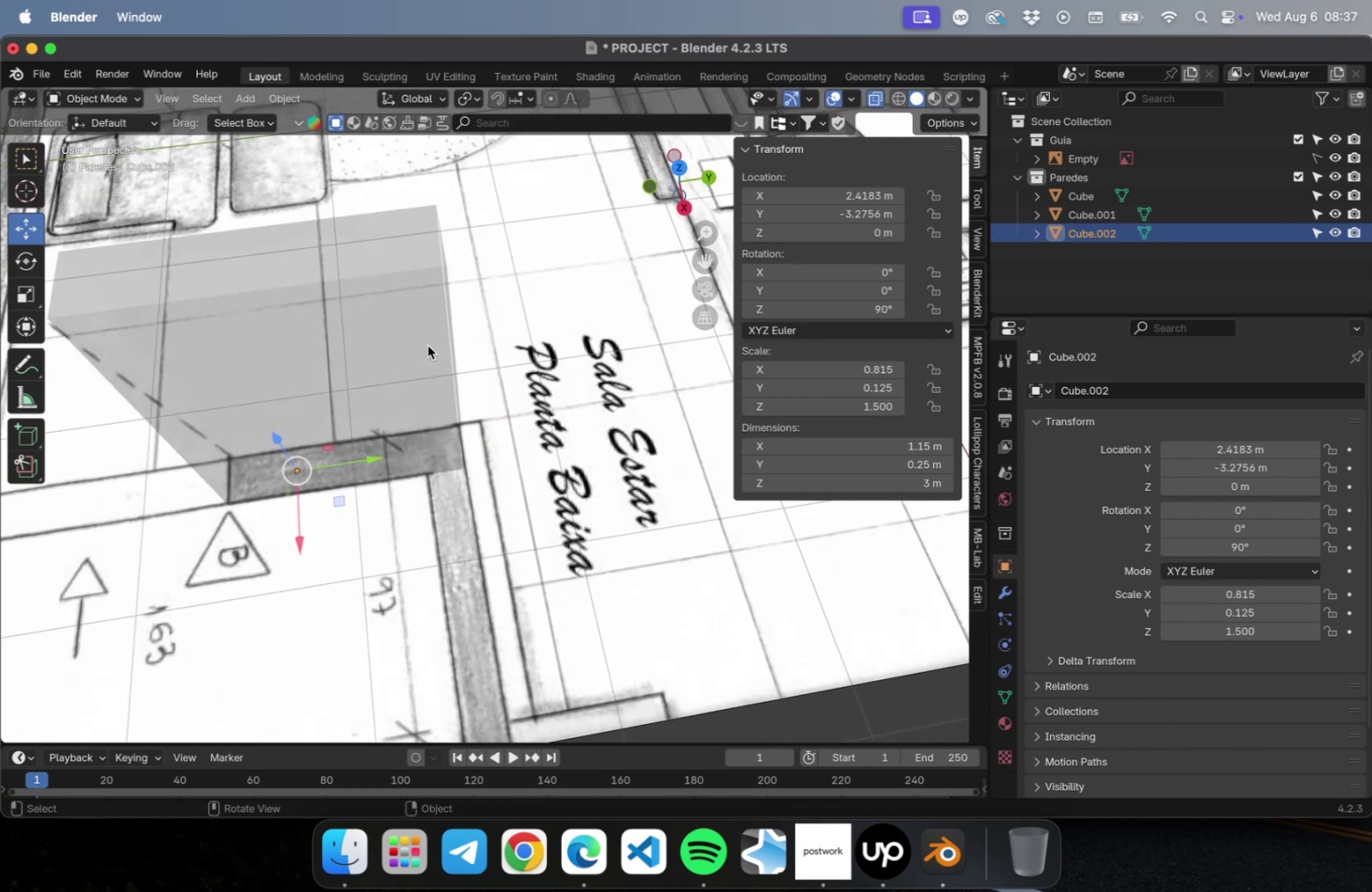 
key(Tab)
 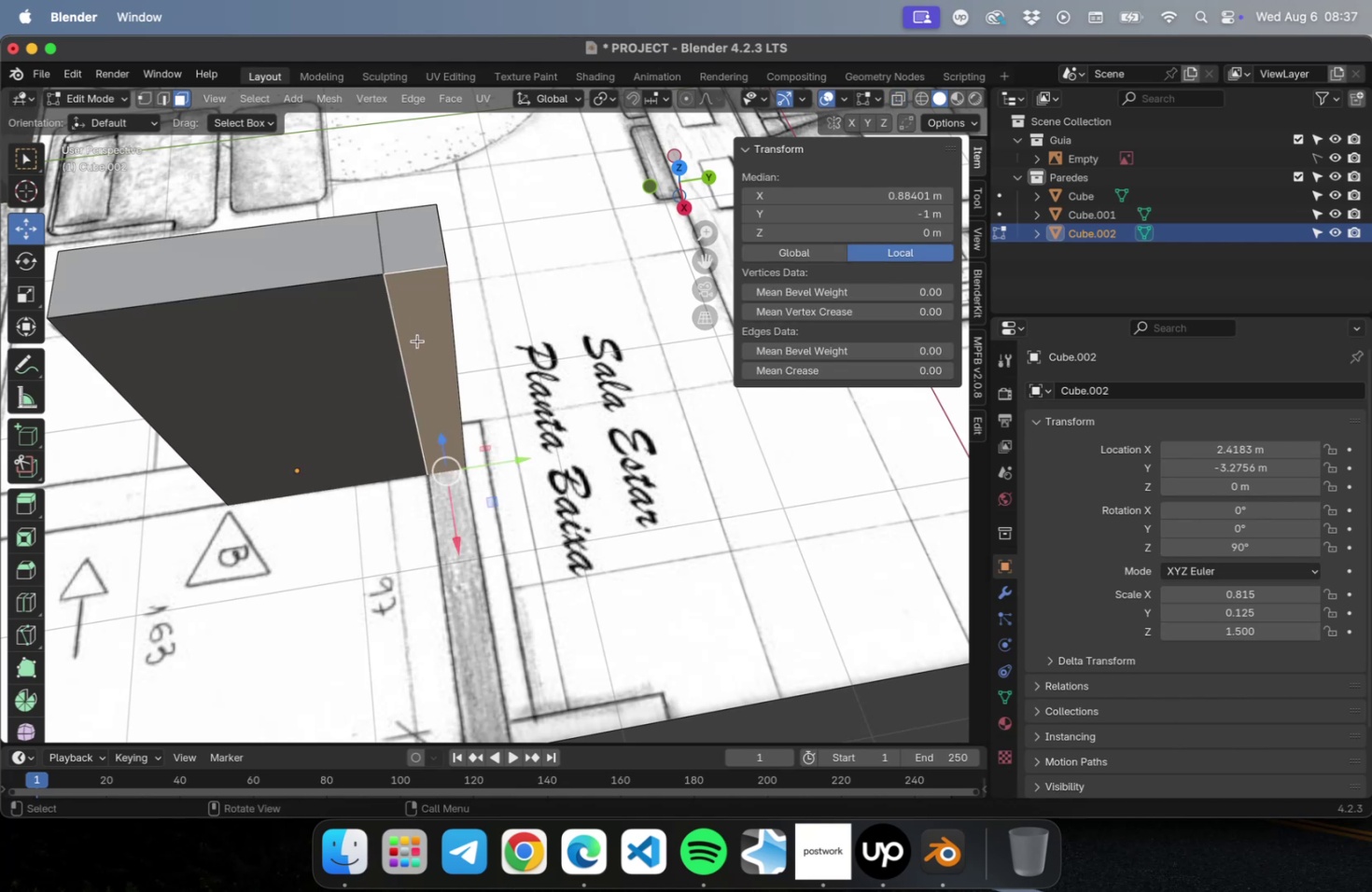 
wait(5.97)
 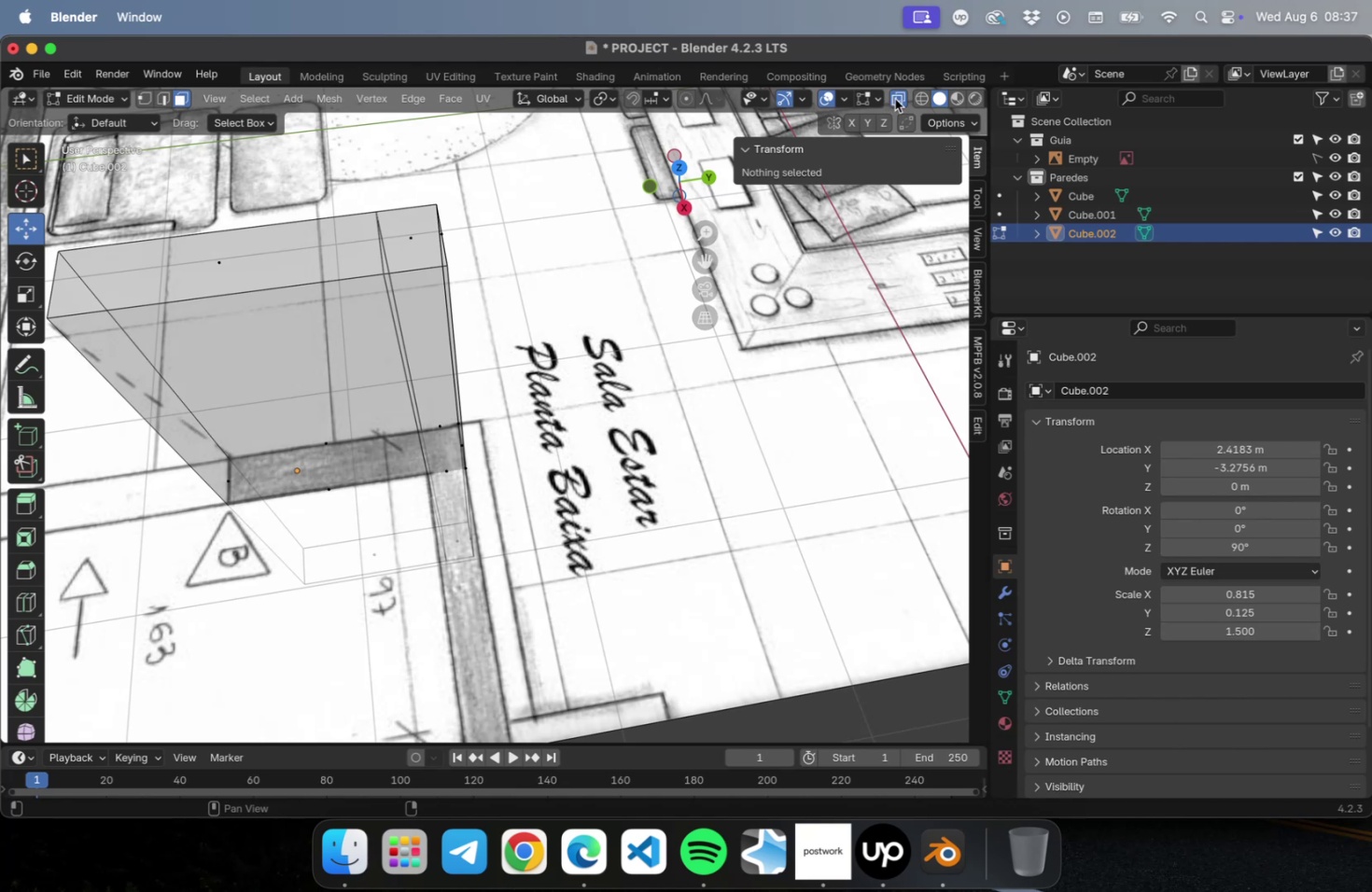 
key(NumLock)
 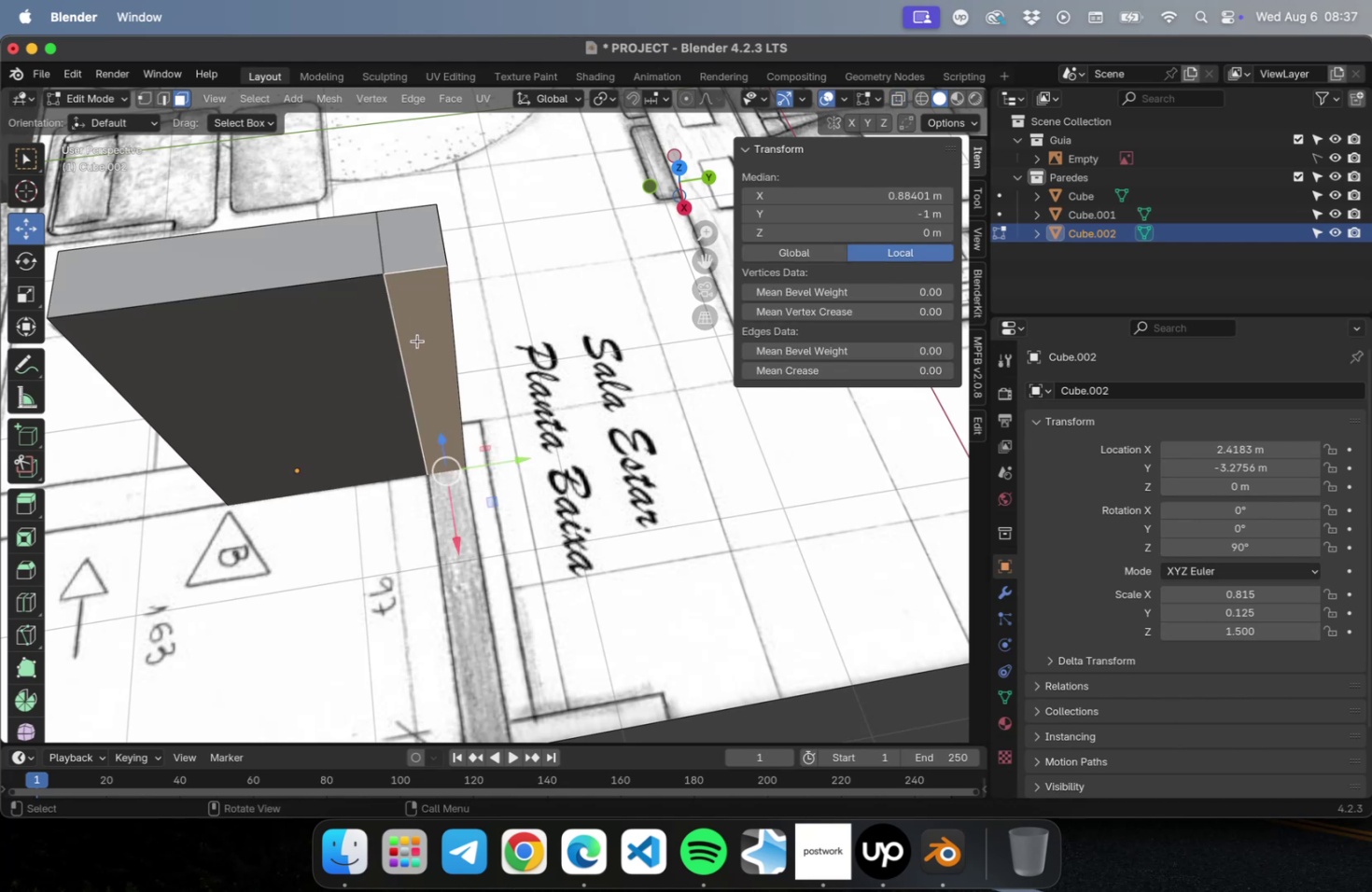 
key(Numpad7)
 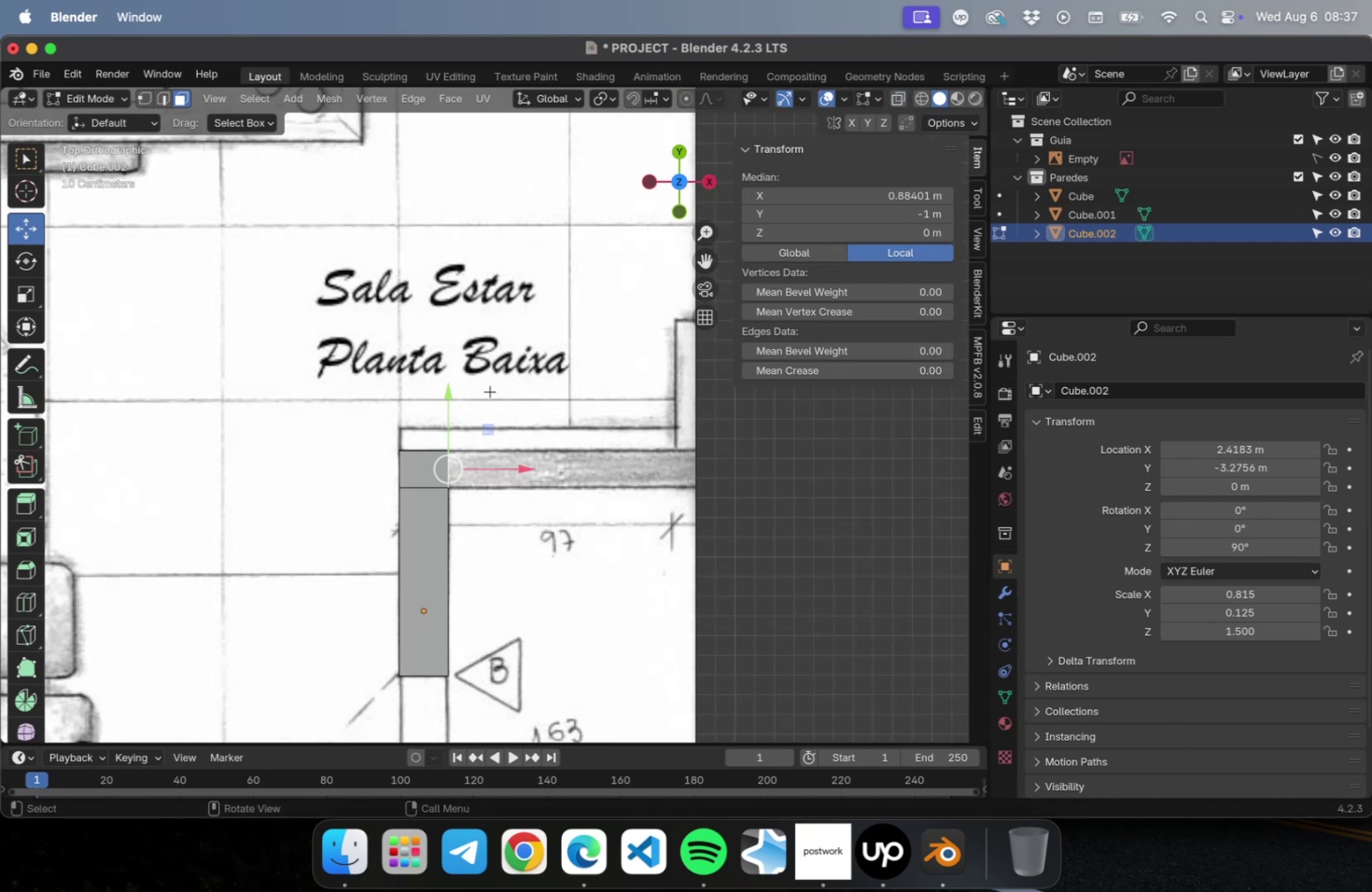 
key(E)
 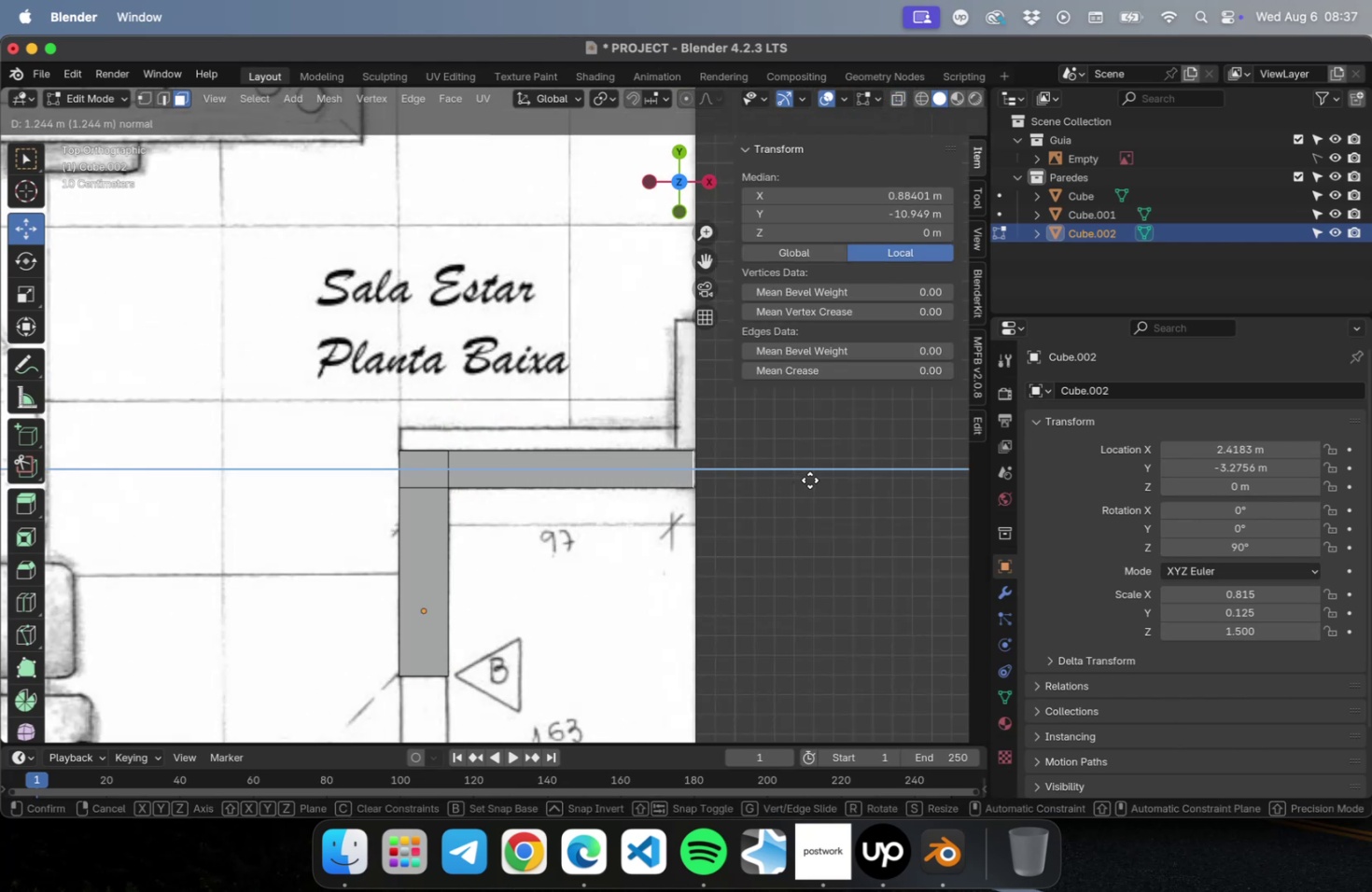 
left_click([810, 479])
 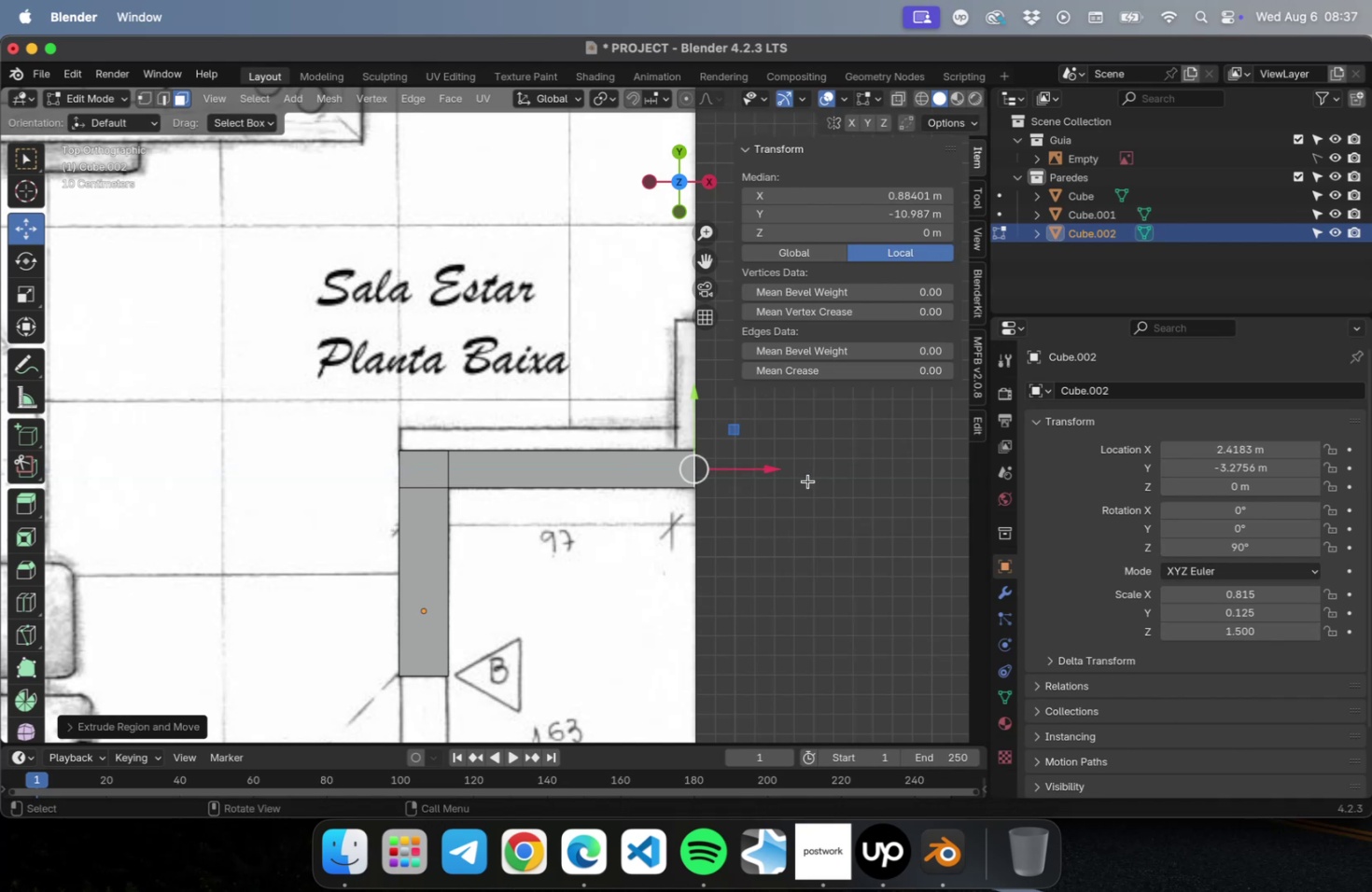 
scroll: coordinate [782, 526], scroll_direction: down, amount: 5.0
 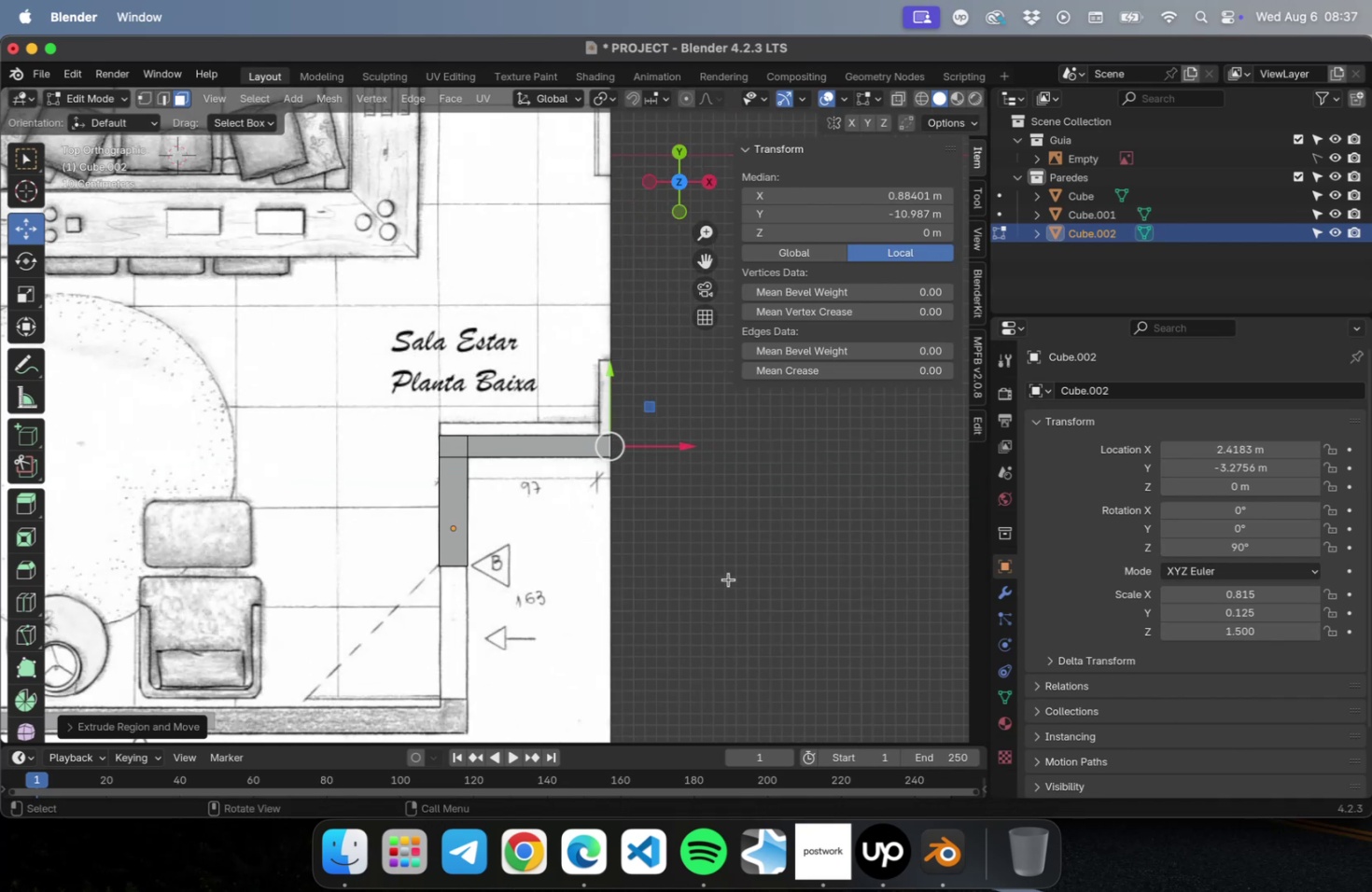 
hold_key(key=ShiftLeft, duration=1.12)
 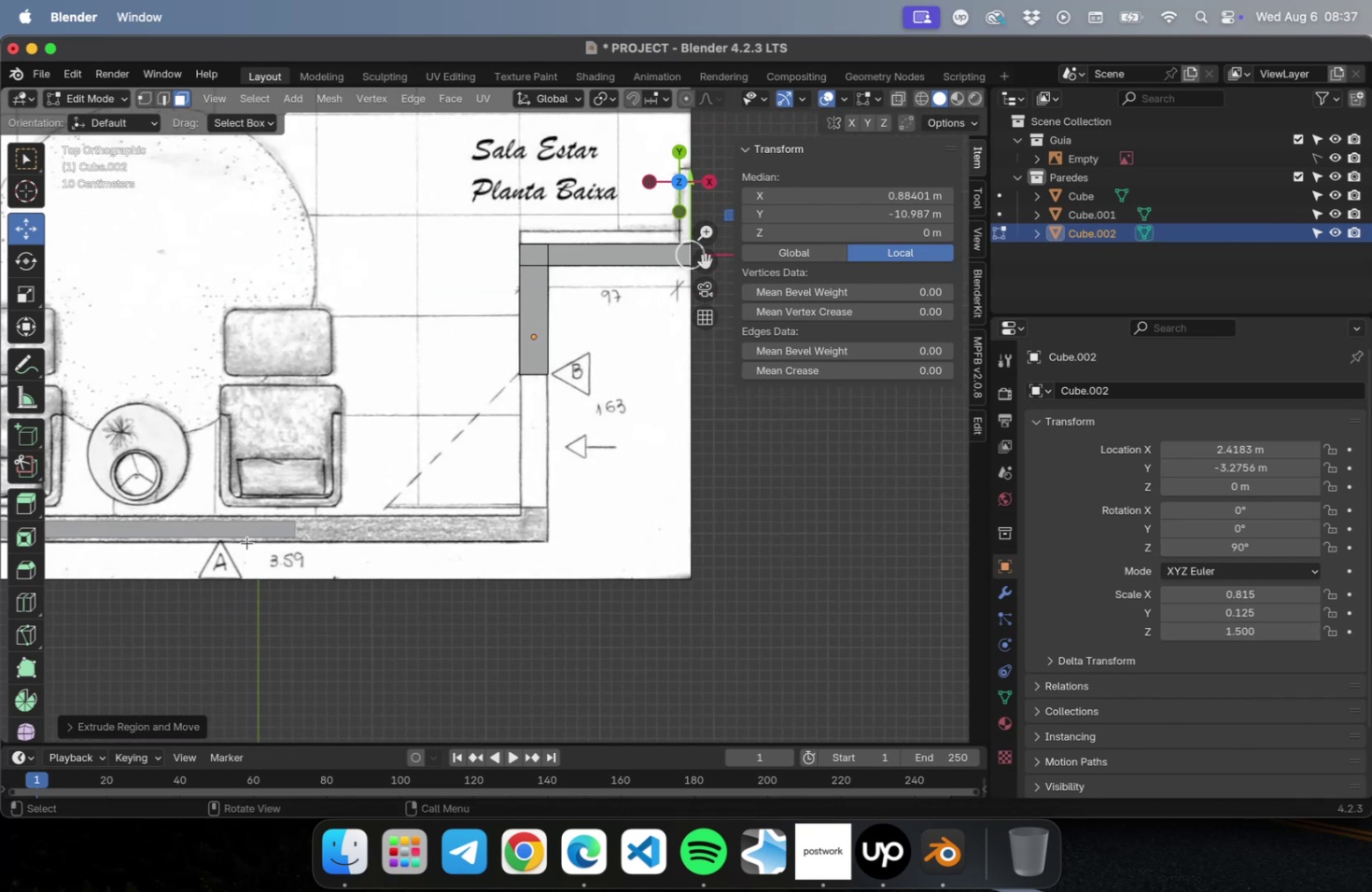 
key(Tab)
 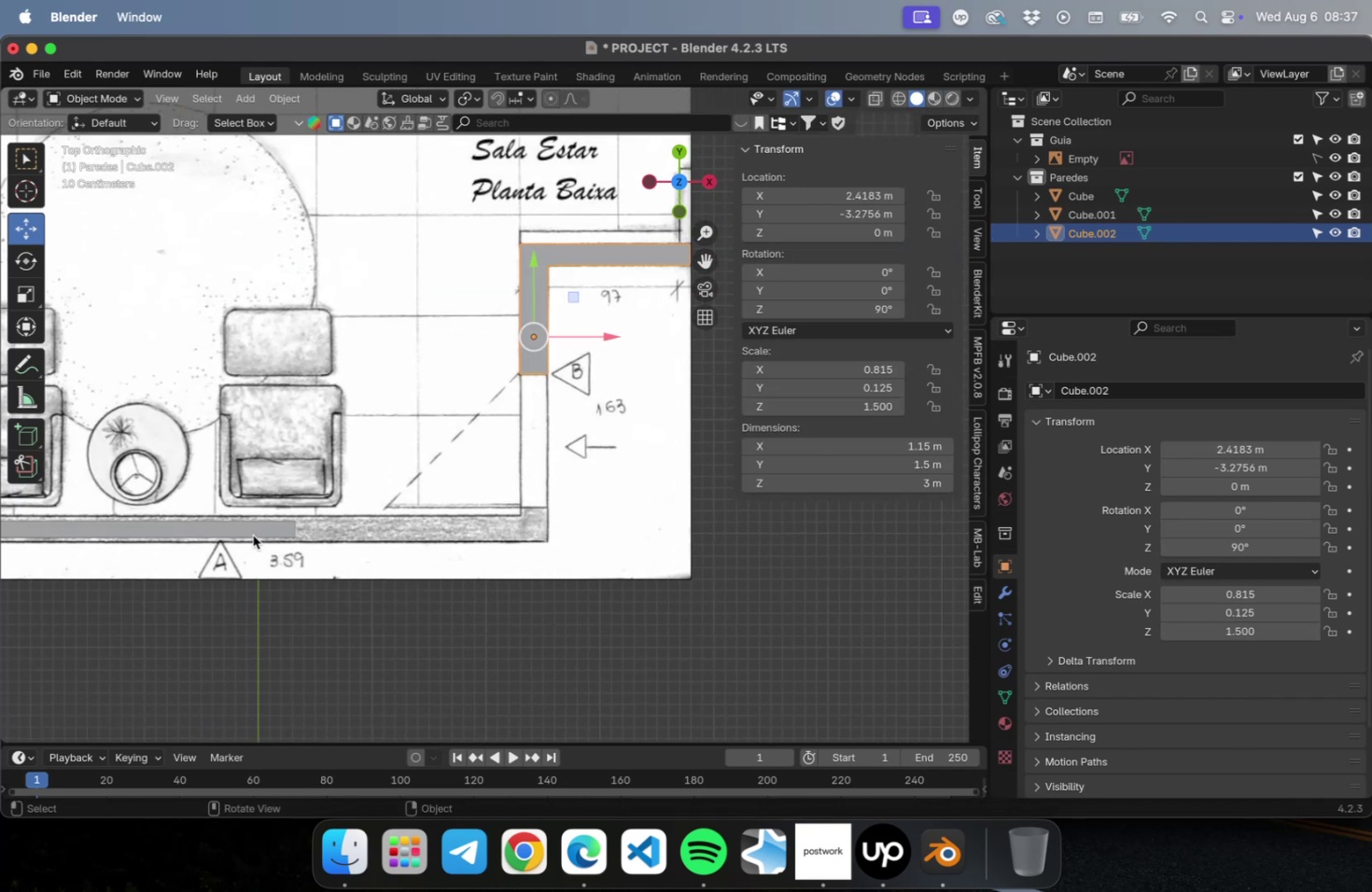 
left_click([253, 531])
 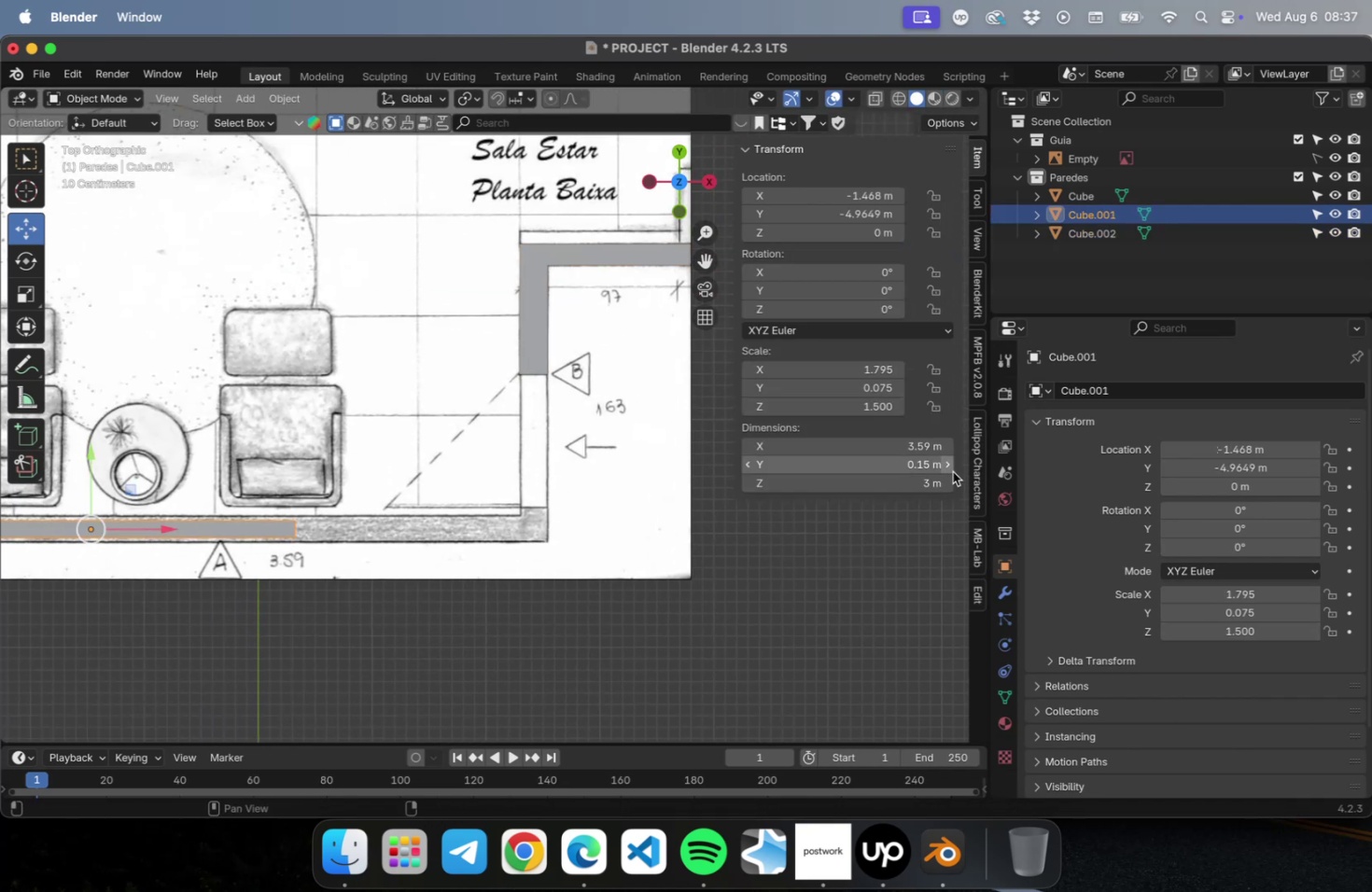 
left_click([949, 467])
 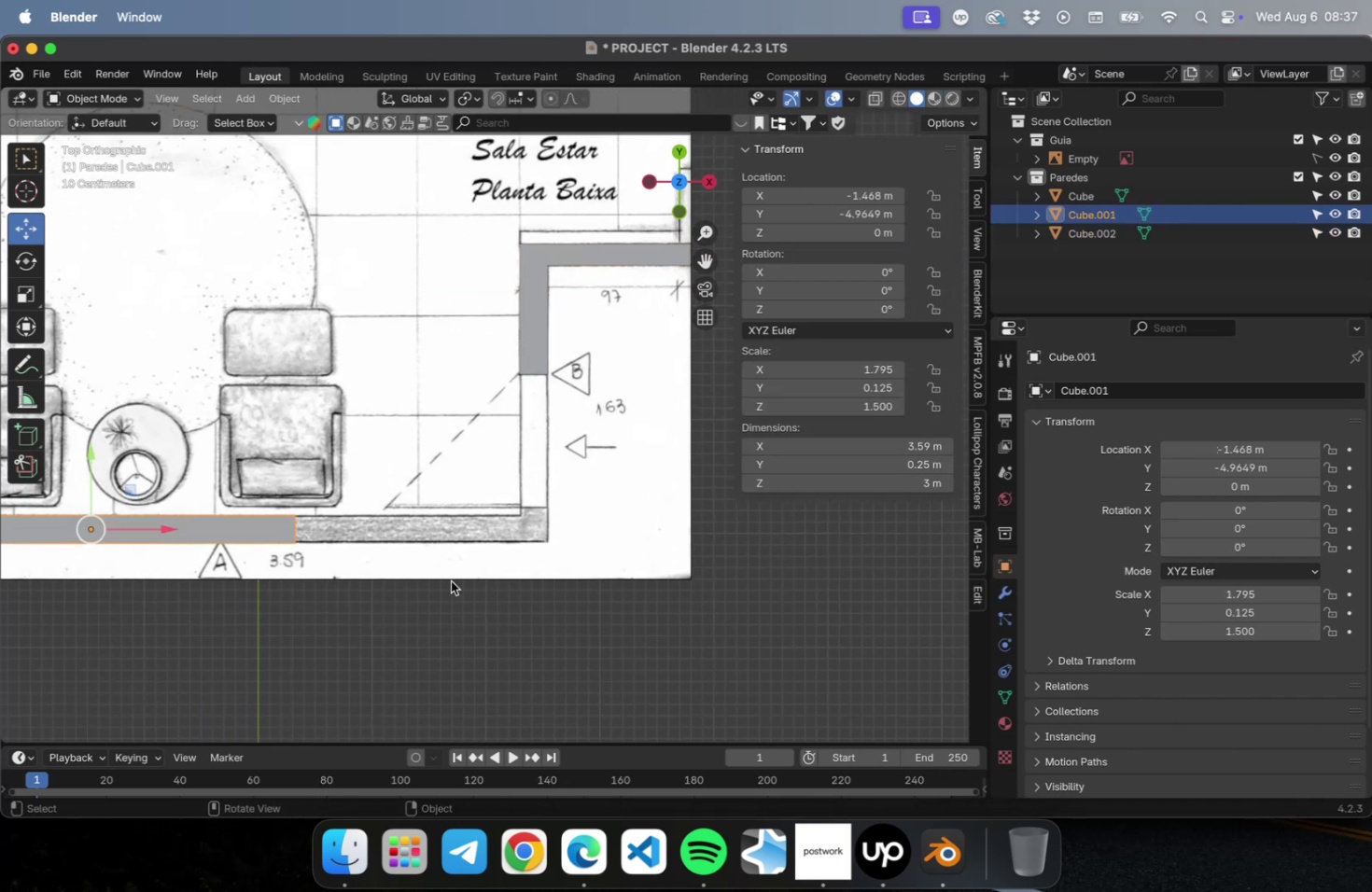 
key(Tab)
 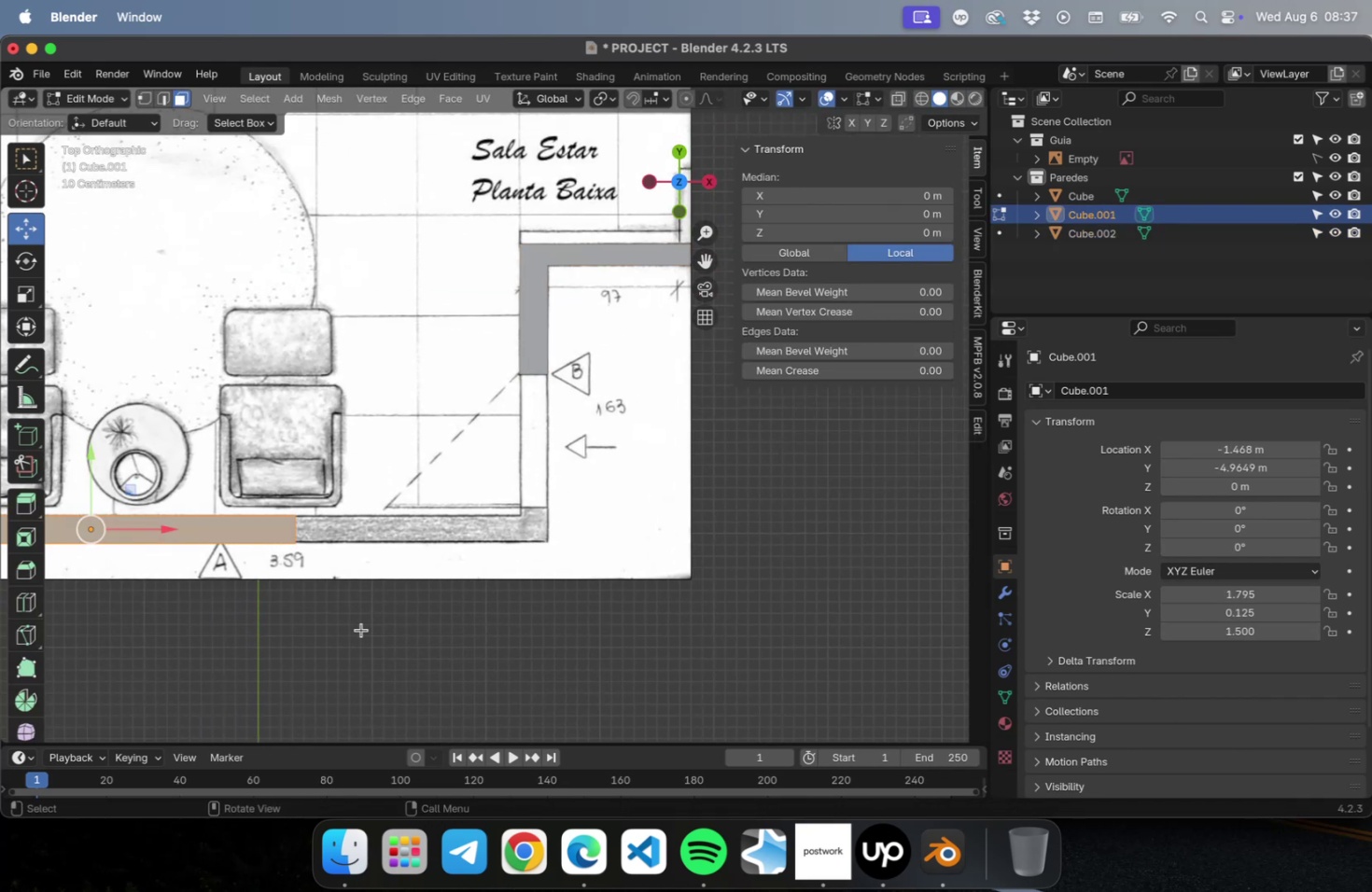 
left_click_drag(start_coordinate=[357, 627], to_coordinate=[232, 486])
 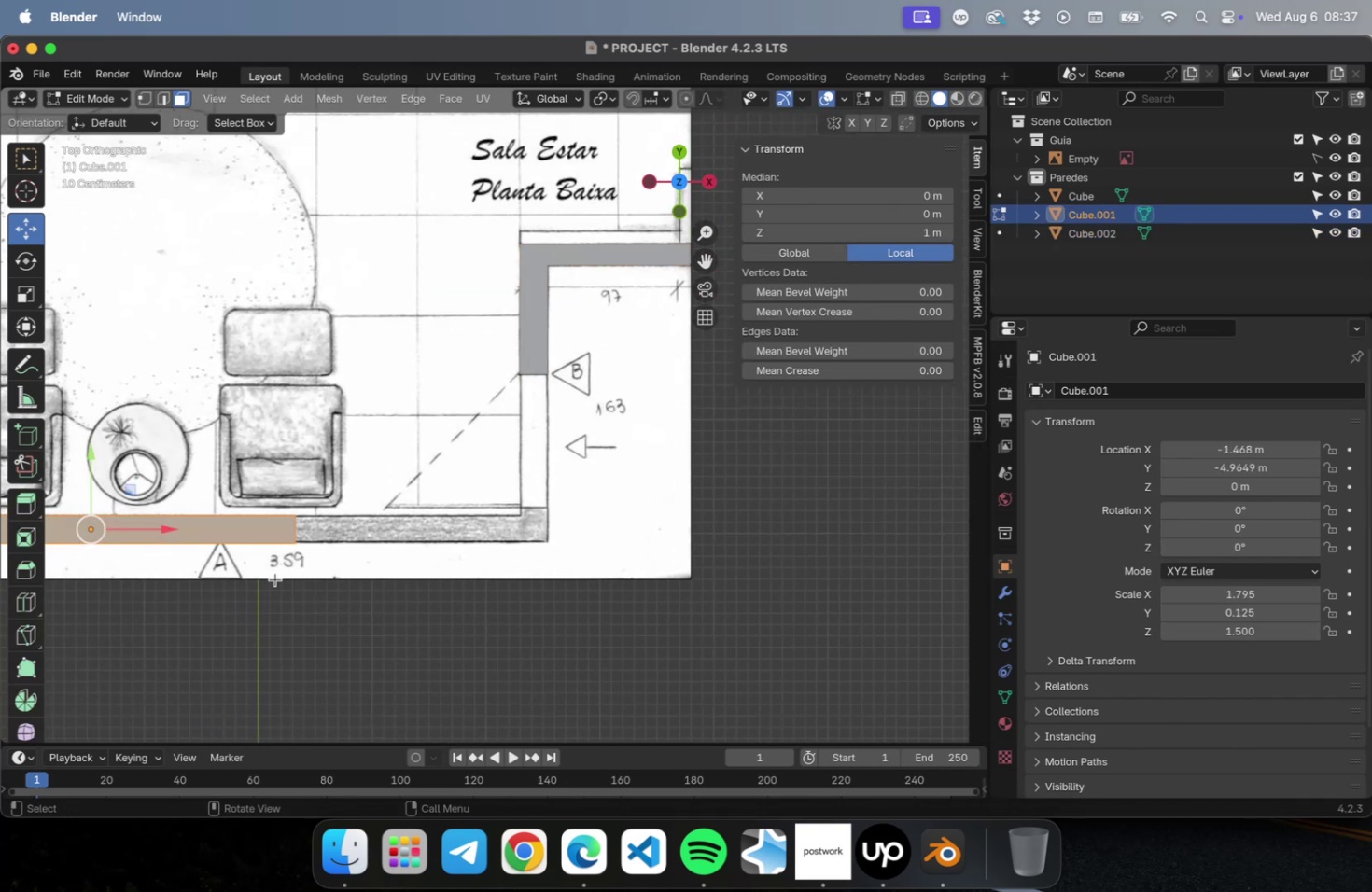 
key(1)
 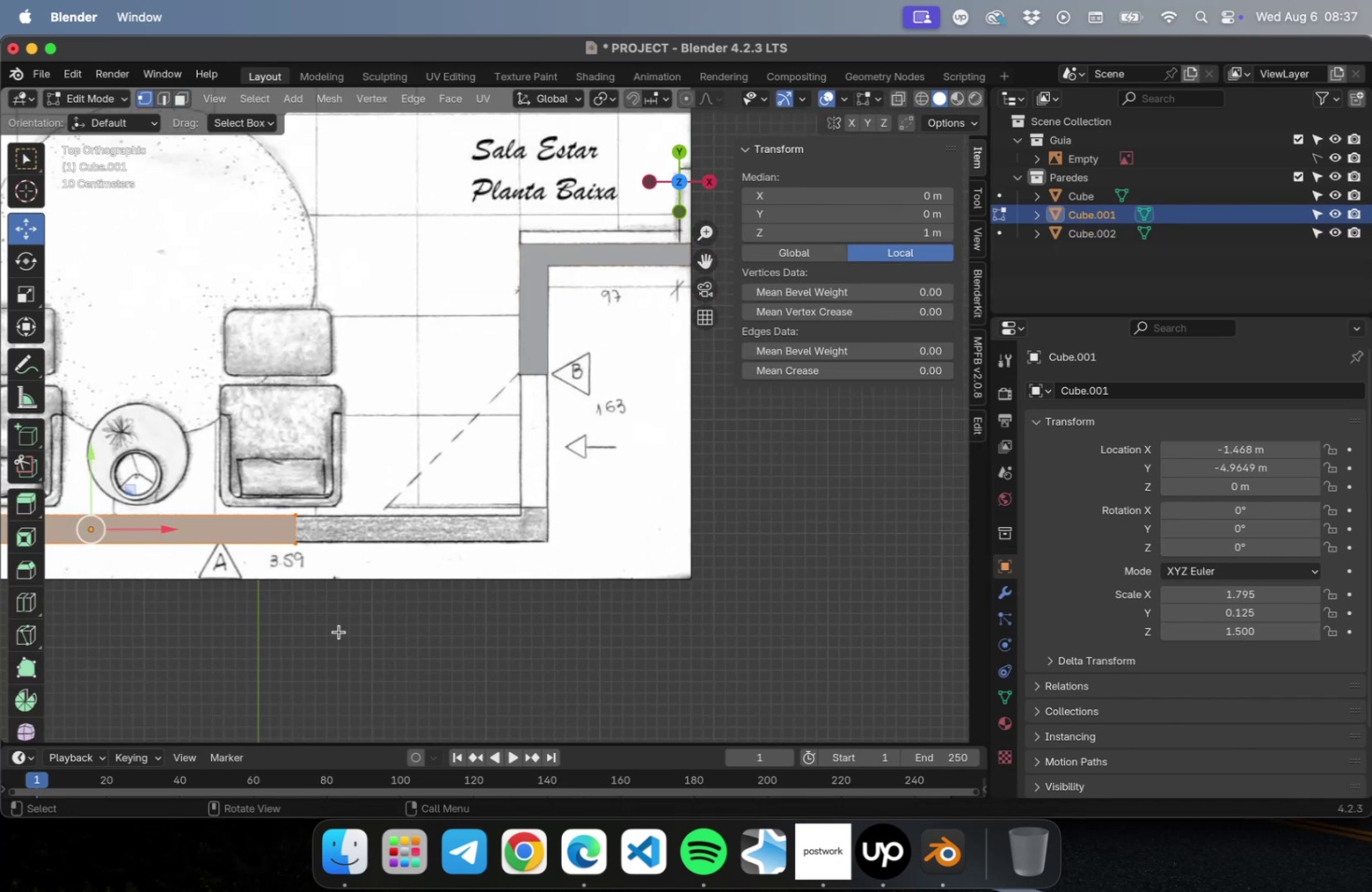 
left_click_drag(start_coordinate=[349, 637], to_coordinate=[207, 453])
 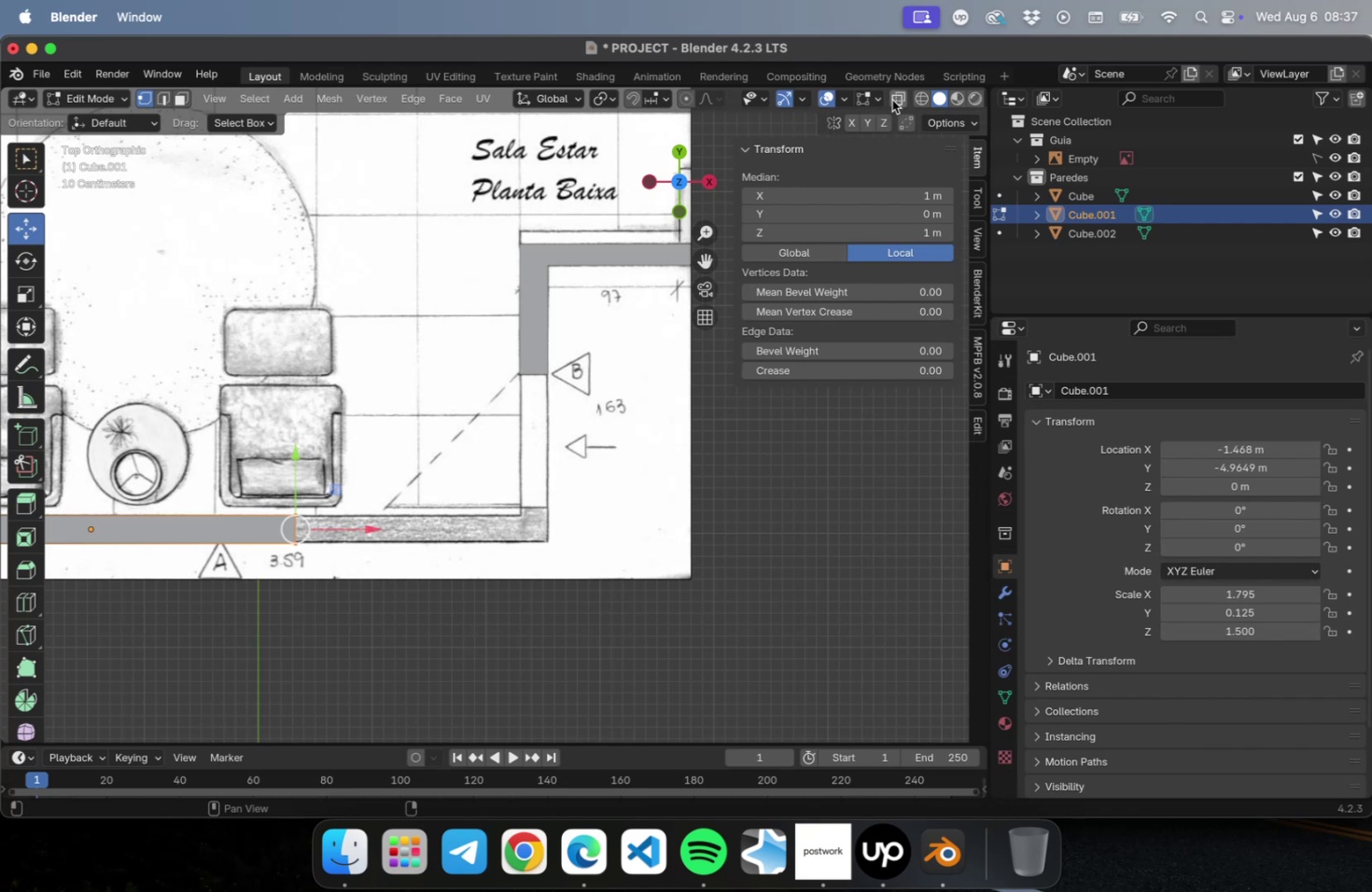 
left_click_drag(start_coordinate=[444, 339], to_coordinate=[205, 655])
 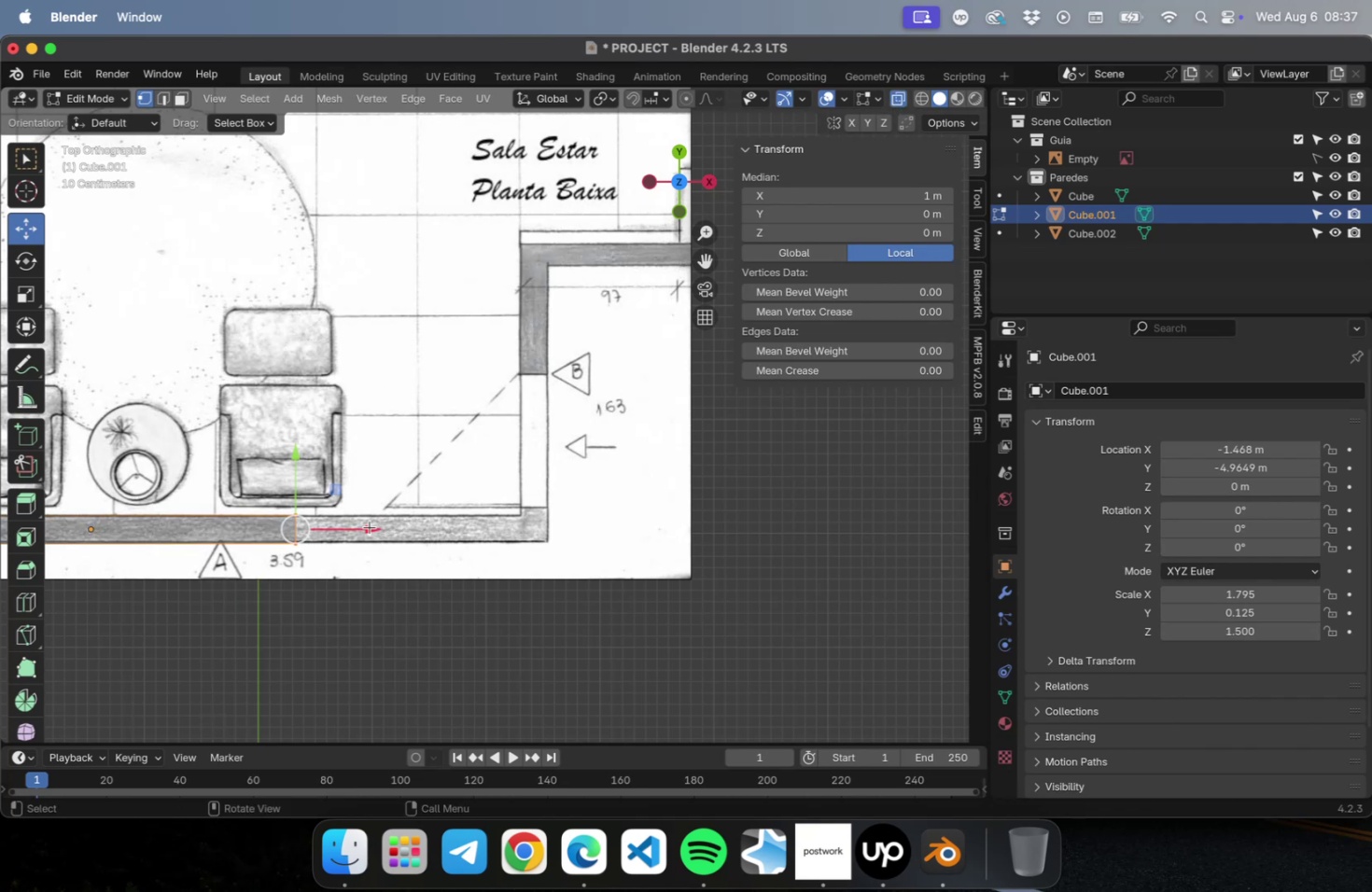 
left_click_drag(start_coordinate=[367, 529], to_coordinate=[622, 534])
 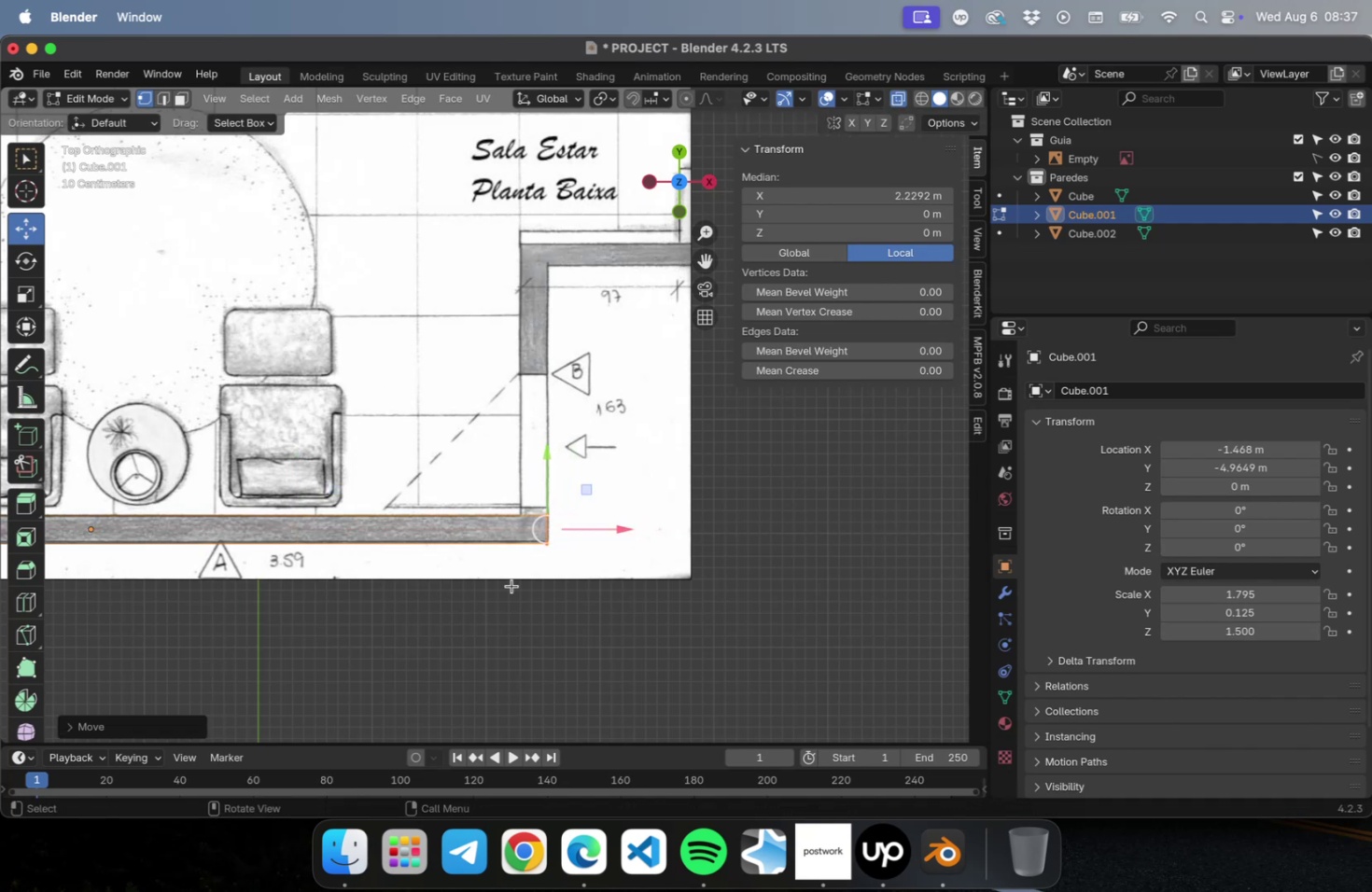 
hold_key(key=ShiftLeft, duration=0.87)
 